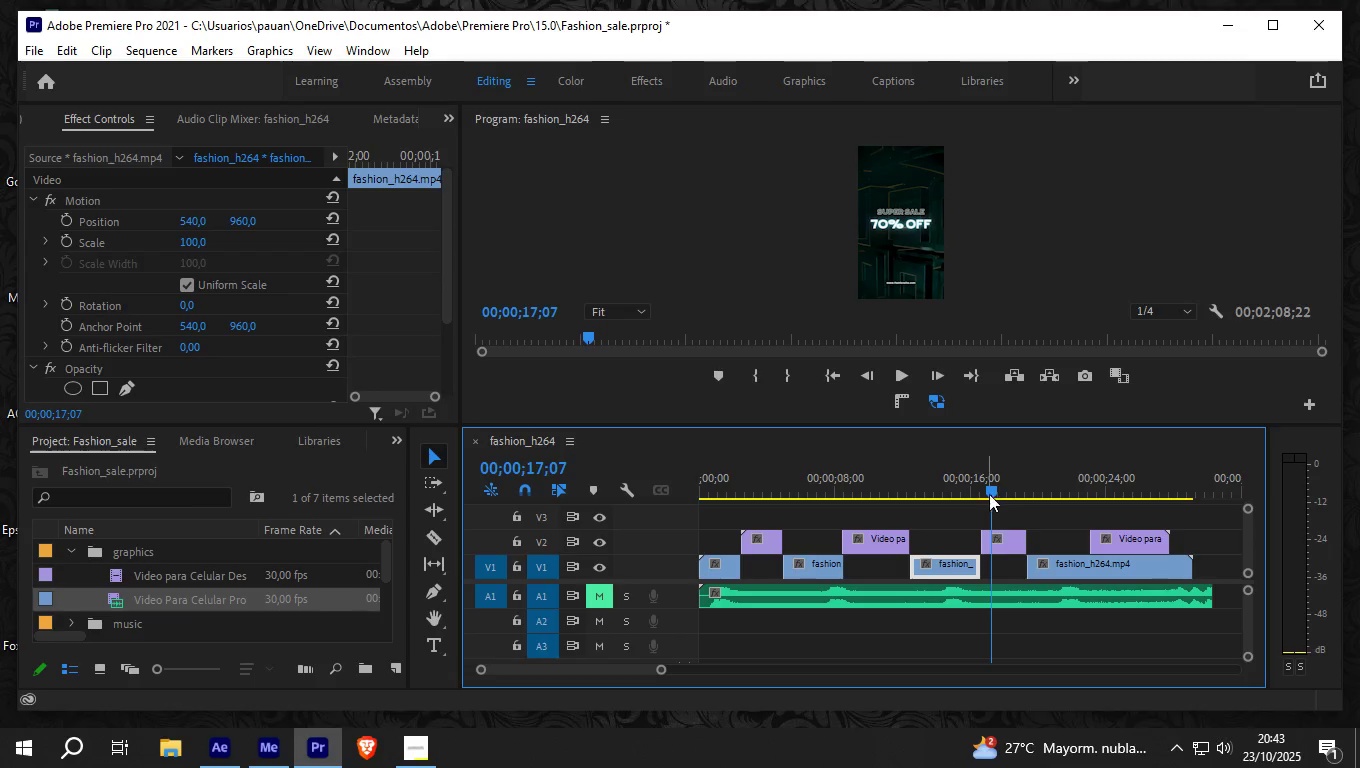 
left_click_drag(start_coordinate=[989, 494], to_coordinate=[1037, 491])
 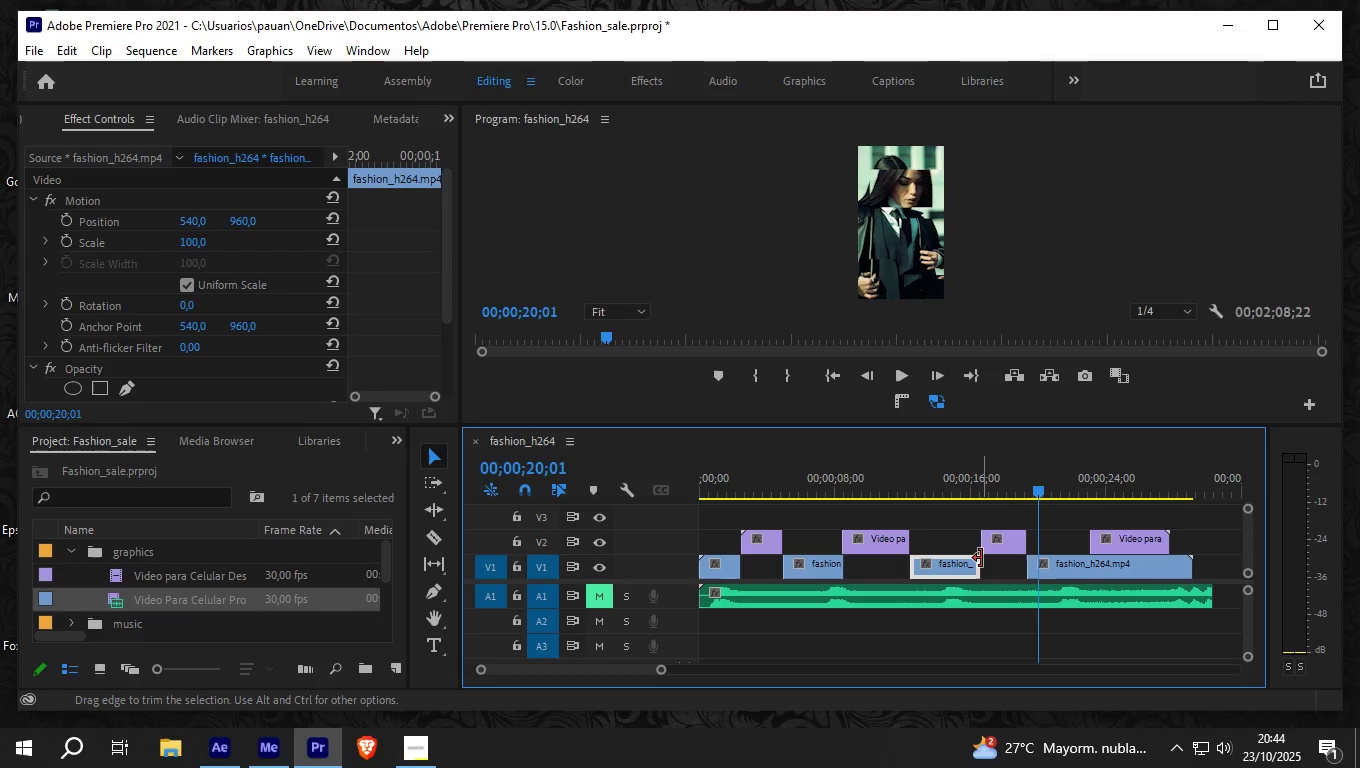 
left_click_drag(start_coordinate=[981, 558], to_coordinate=[990, 556])
 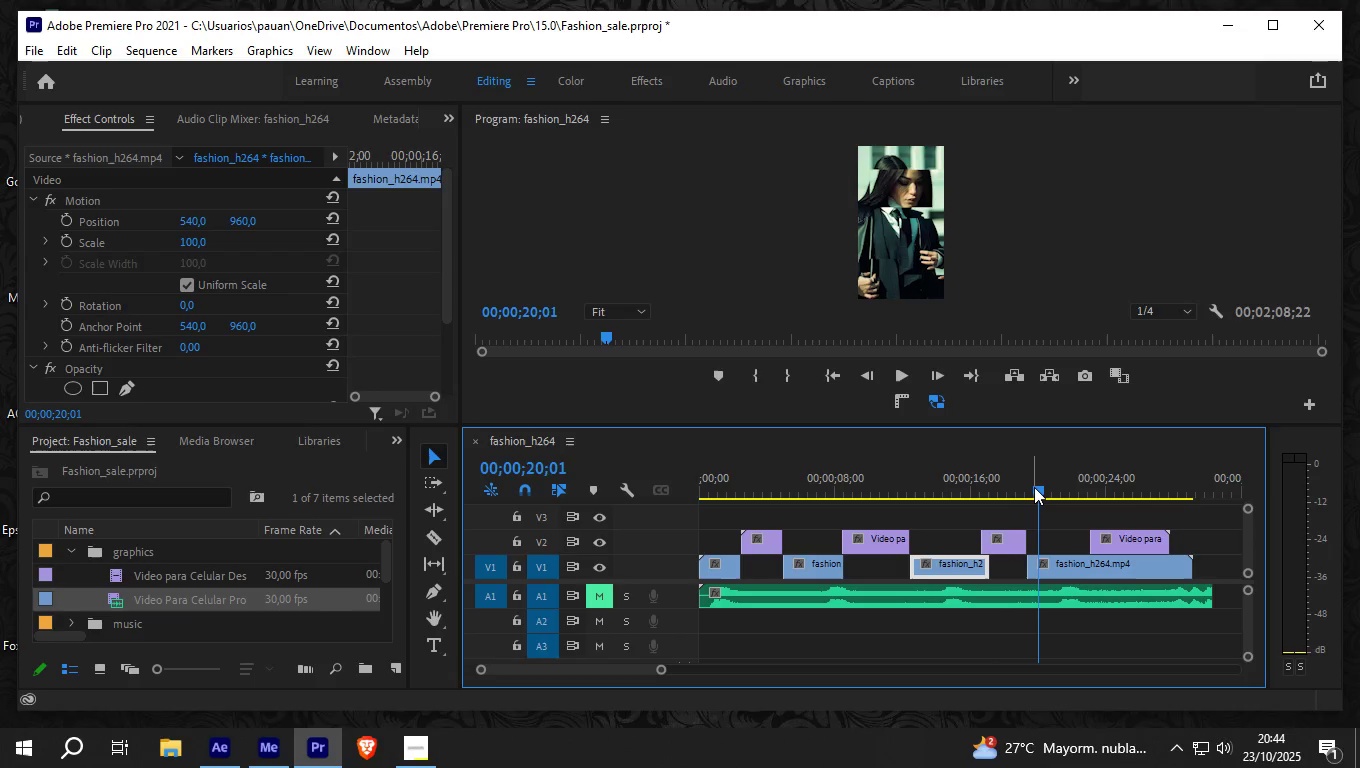 
left_click_drag(start_coordinate=[1034, 487], to_coordinate=[970, 491])
 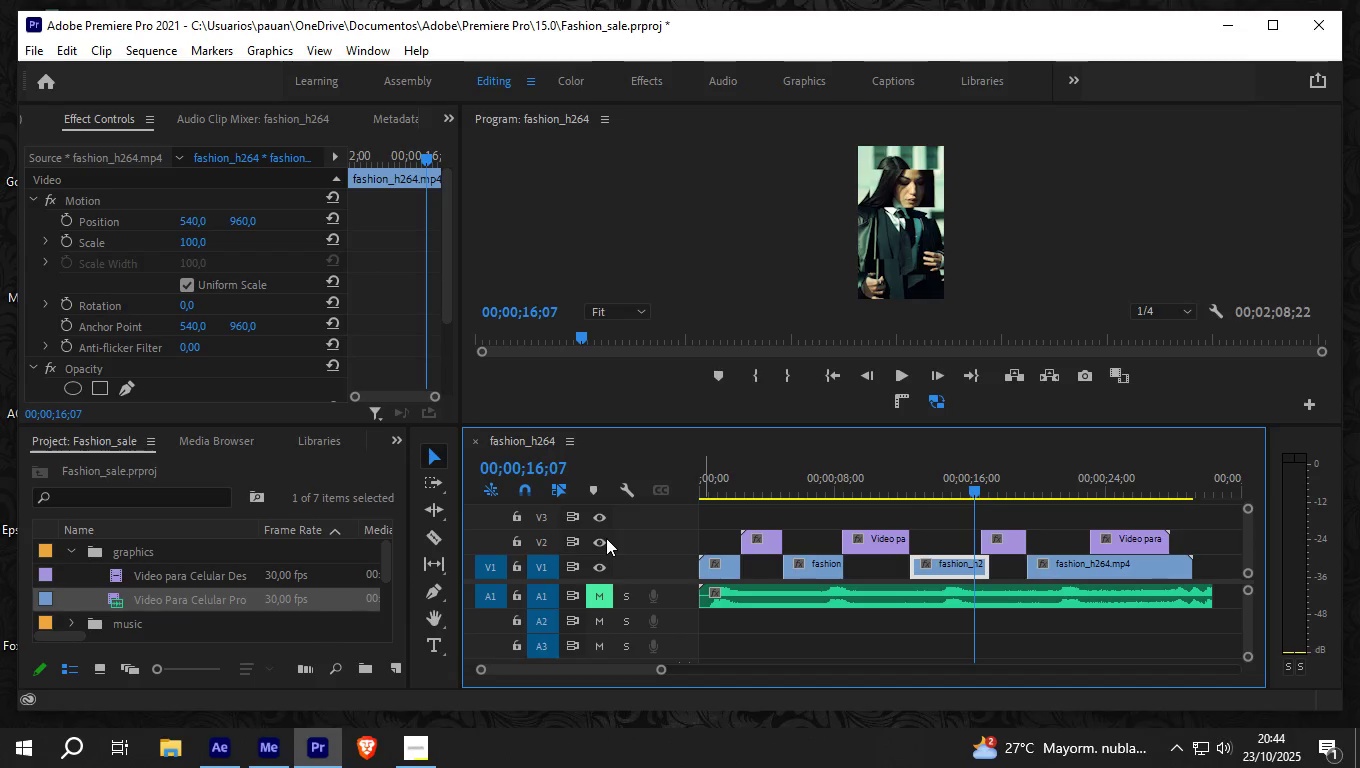 
left_click([606, 538])
 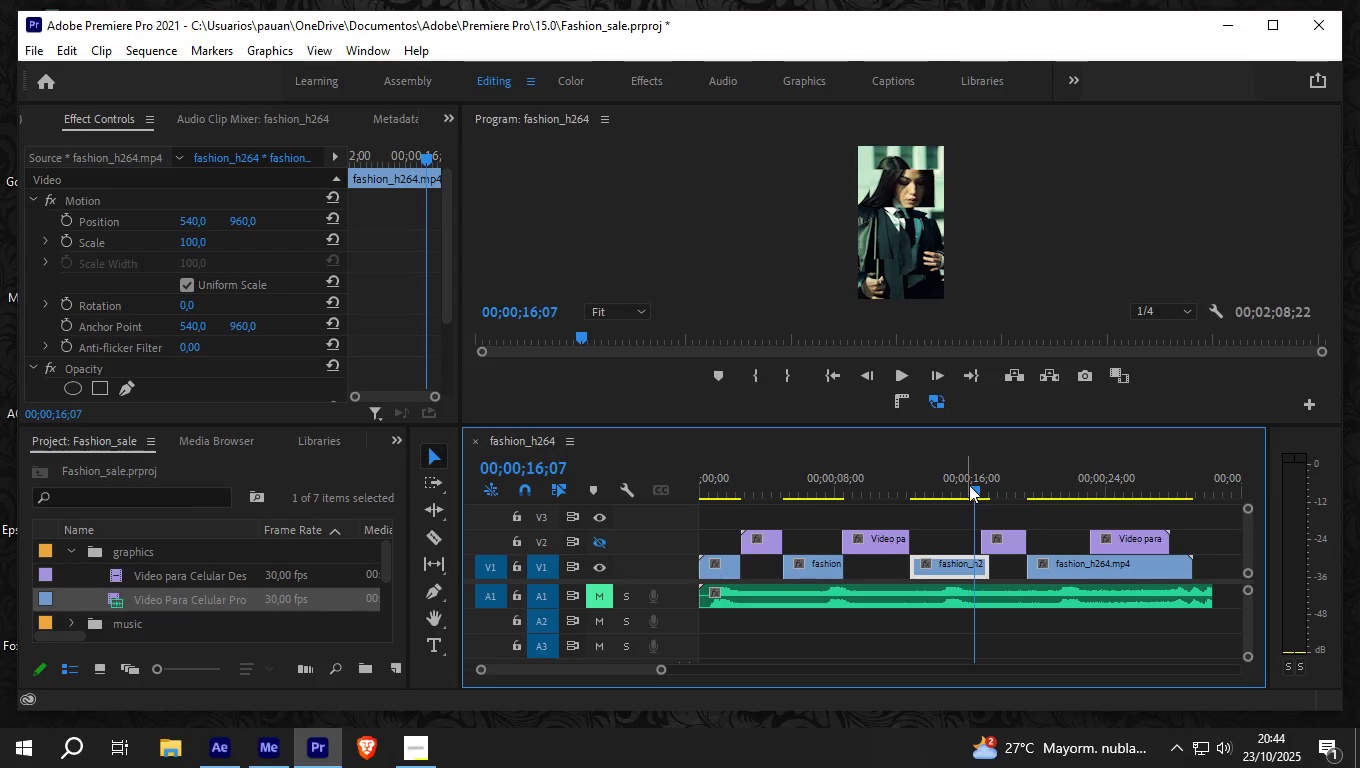 
left_click_drag(start_coordinate=[976, 487], to_coordinate=[986, 483])
 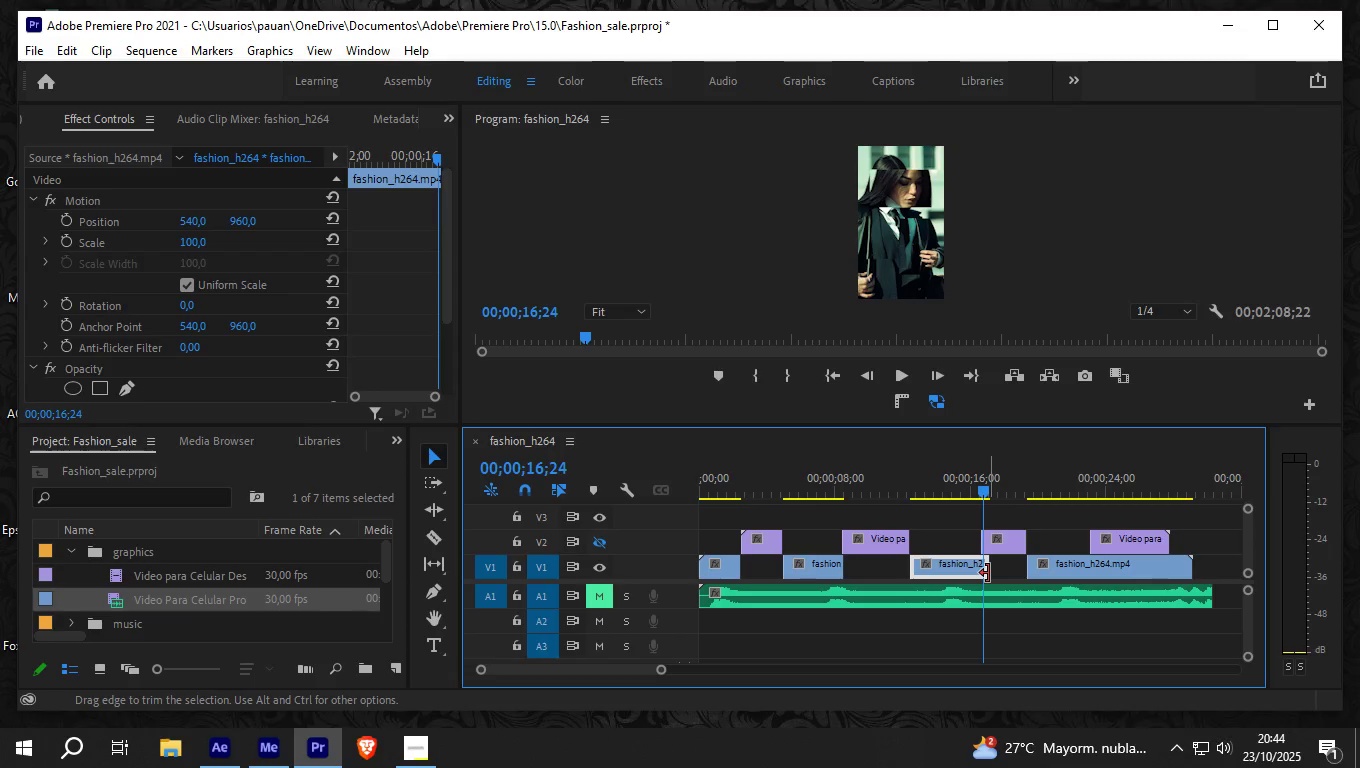 
key(ArrowRight)
 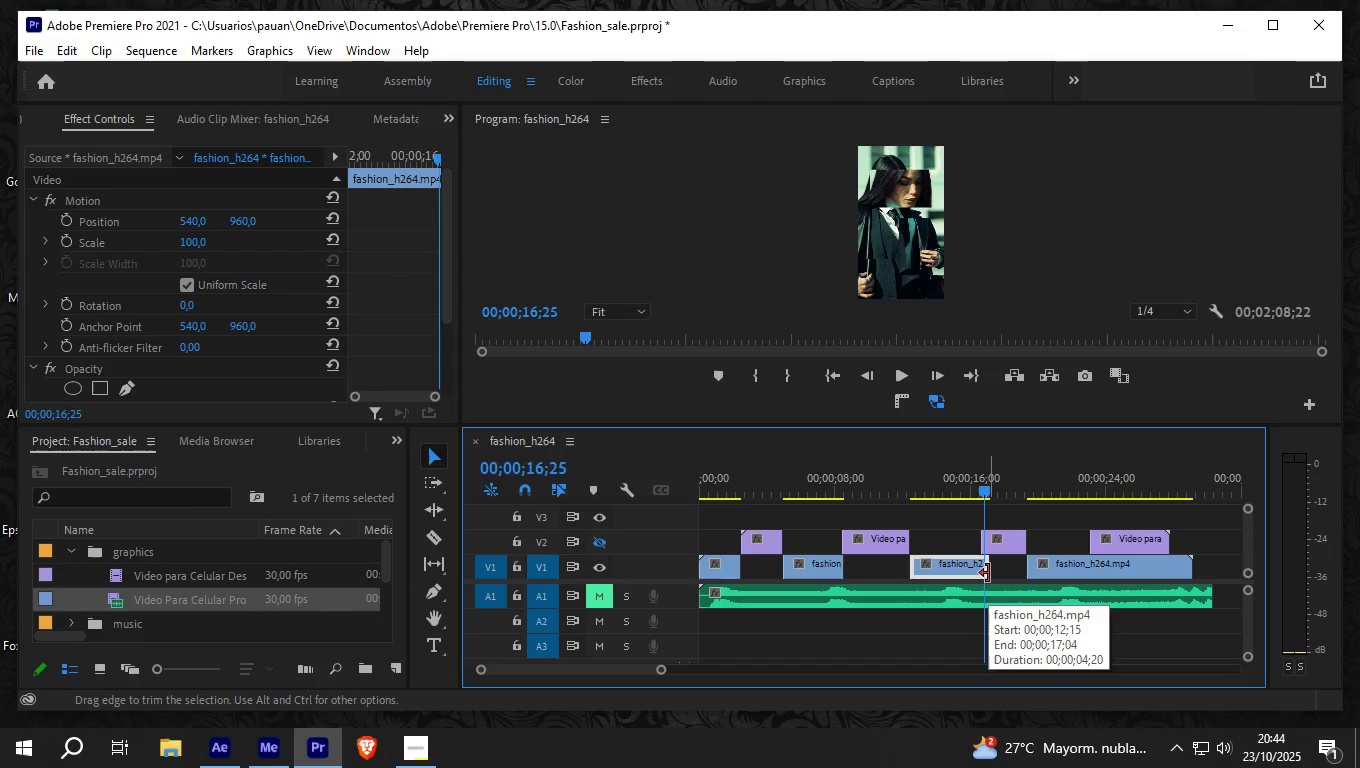 
key(ArrowRight)
 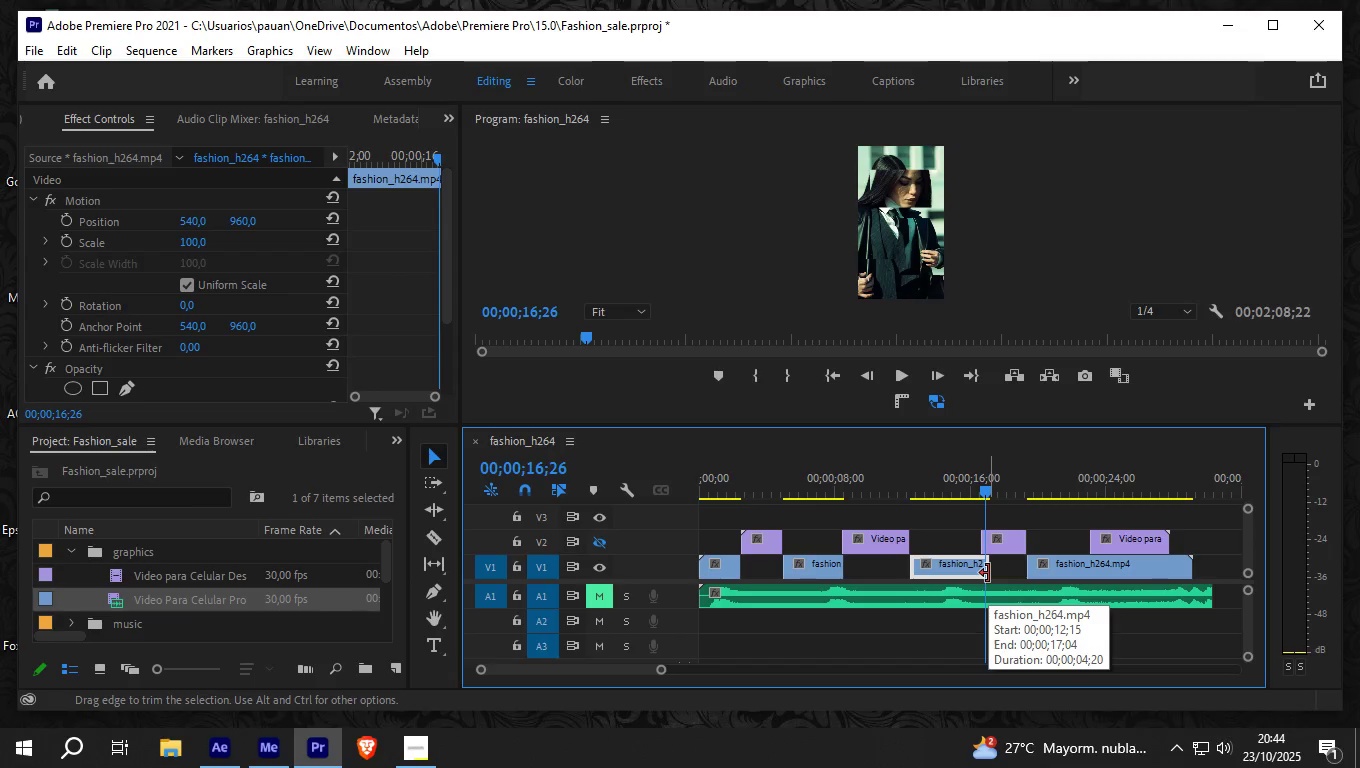 
key(ArrowRight)
 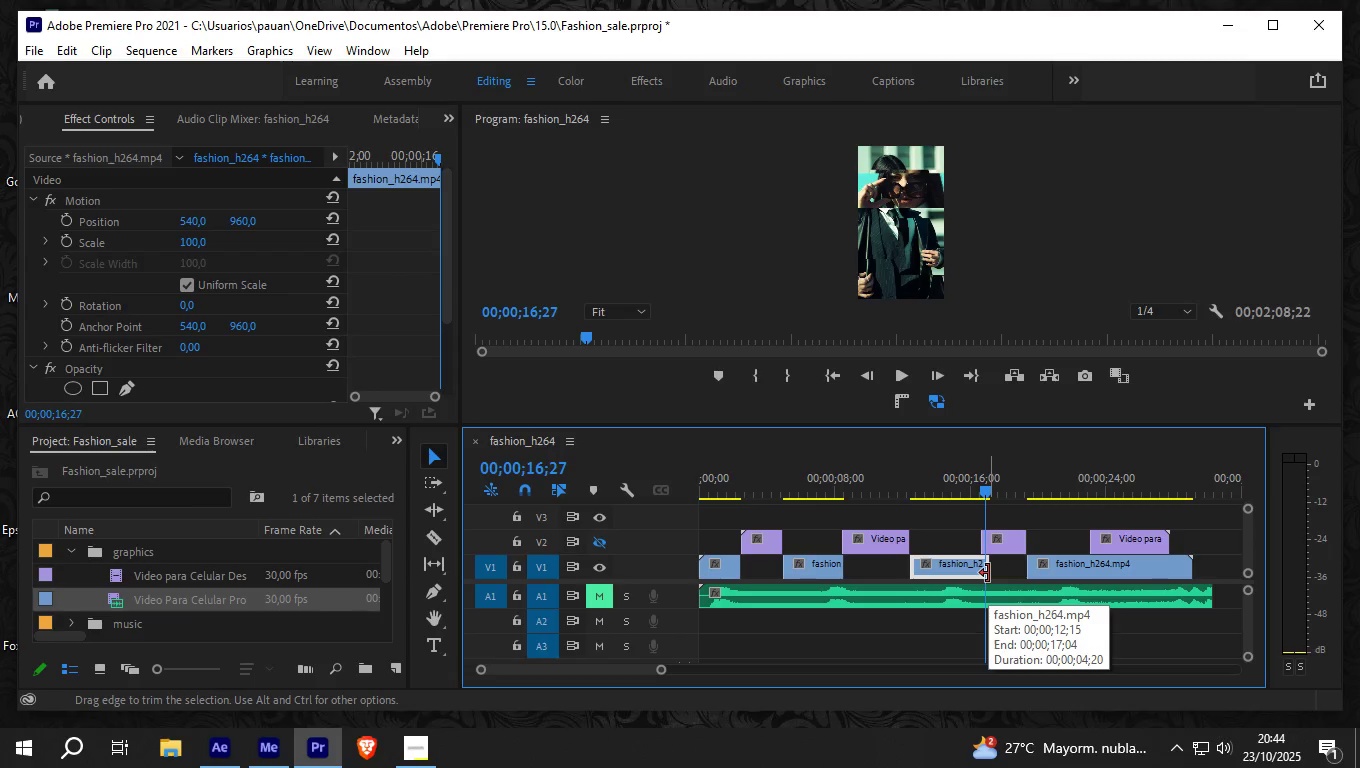 
key(ArrowLeft)
 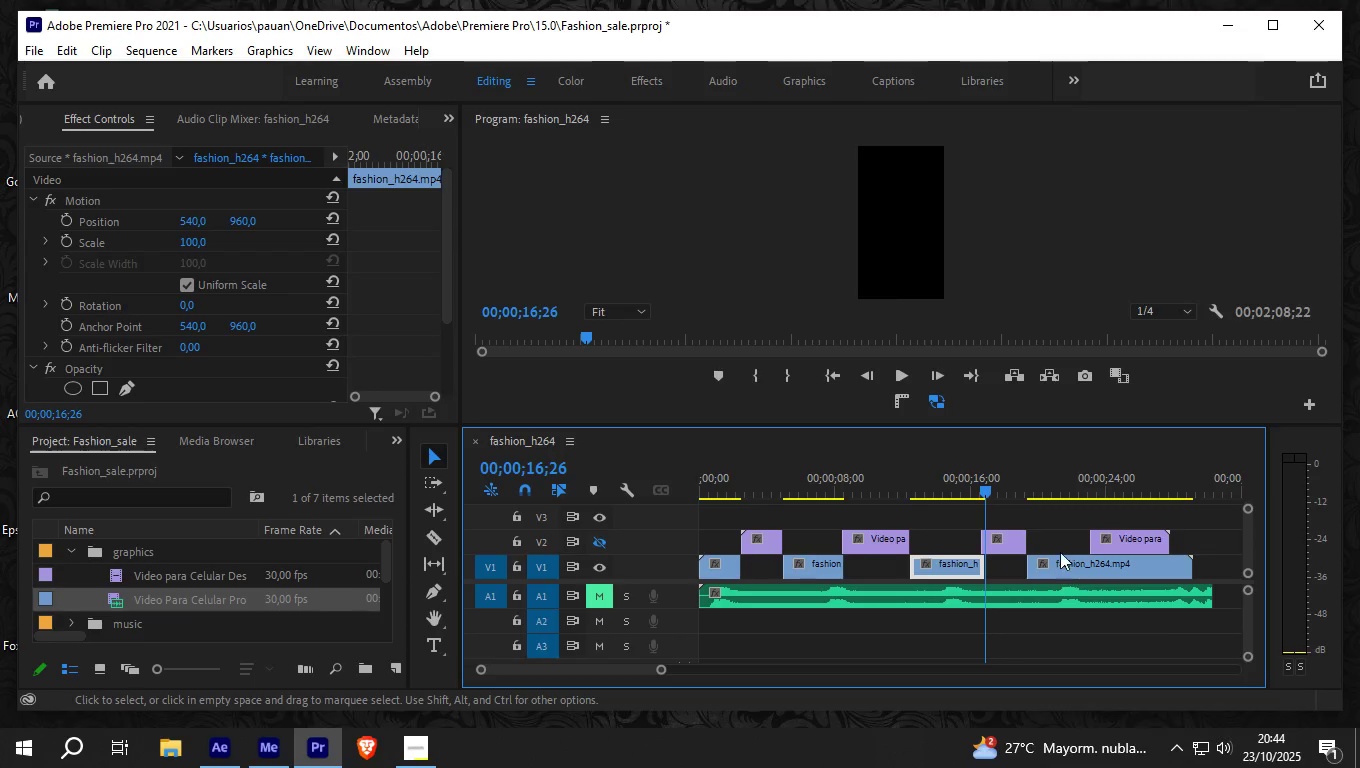 
left_click_drag(start_coordinate=[1006, 534], to_coordinate=[1013, 534])
 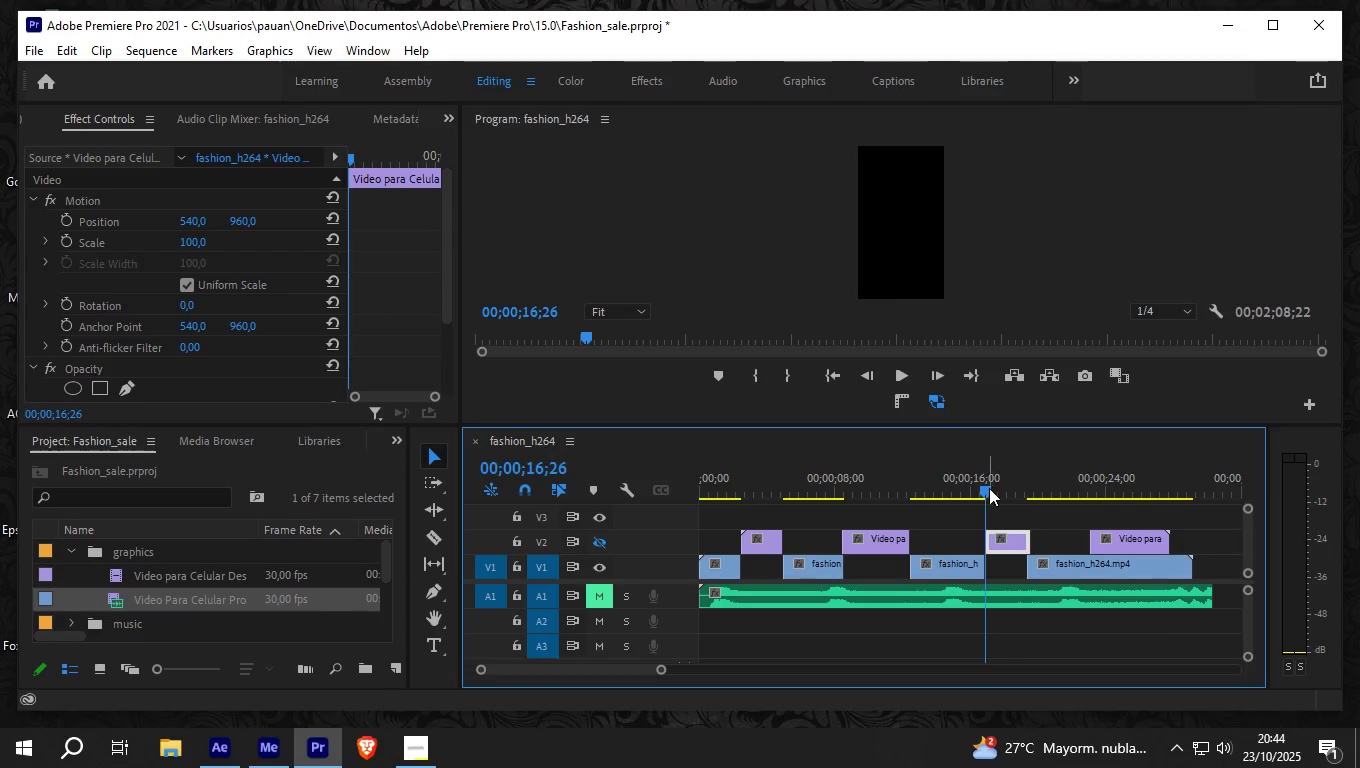 
left_click_drag(start_coordinate=[985, 486], to_coordinate=[1018, 495])
 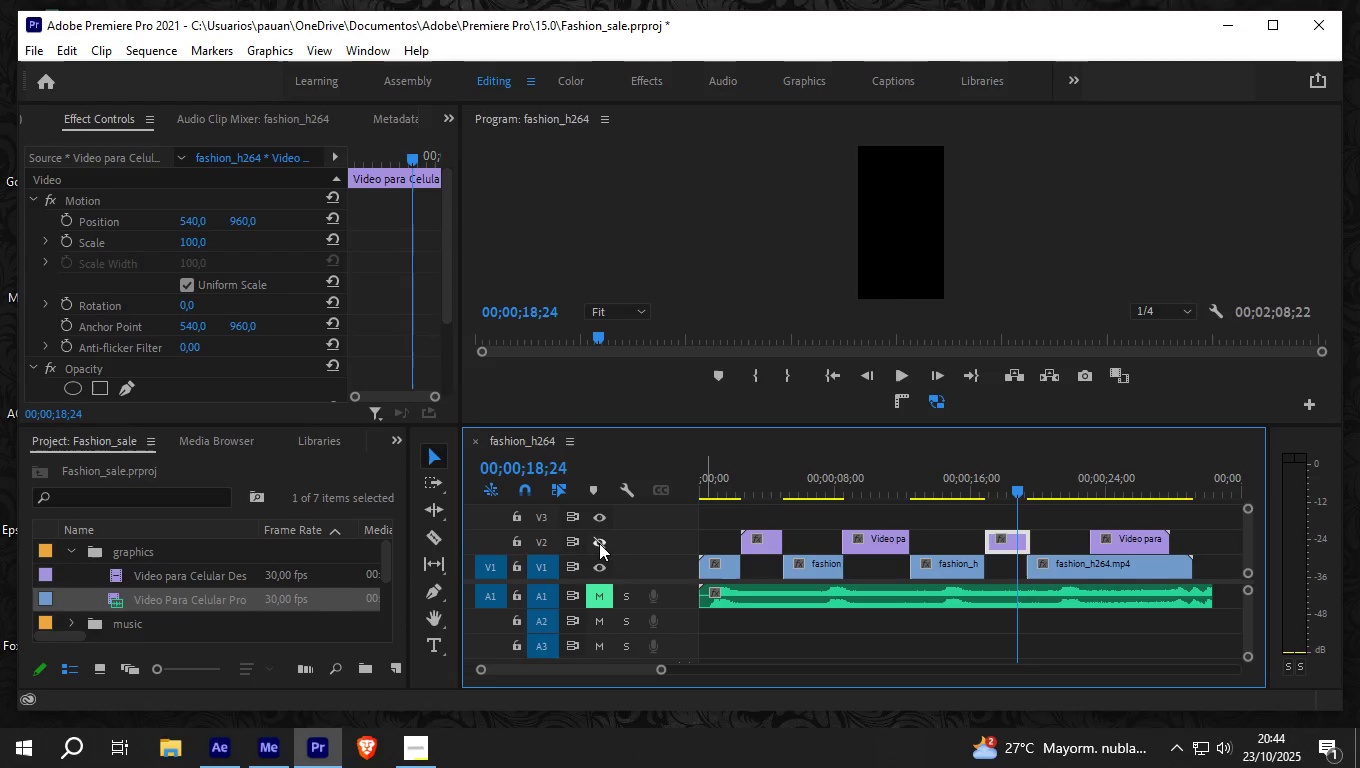 
left_click([598, 542])
 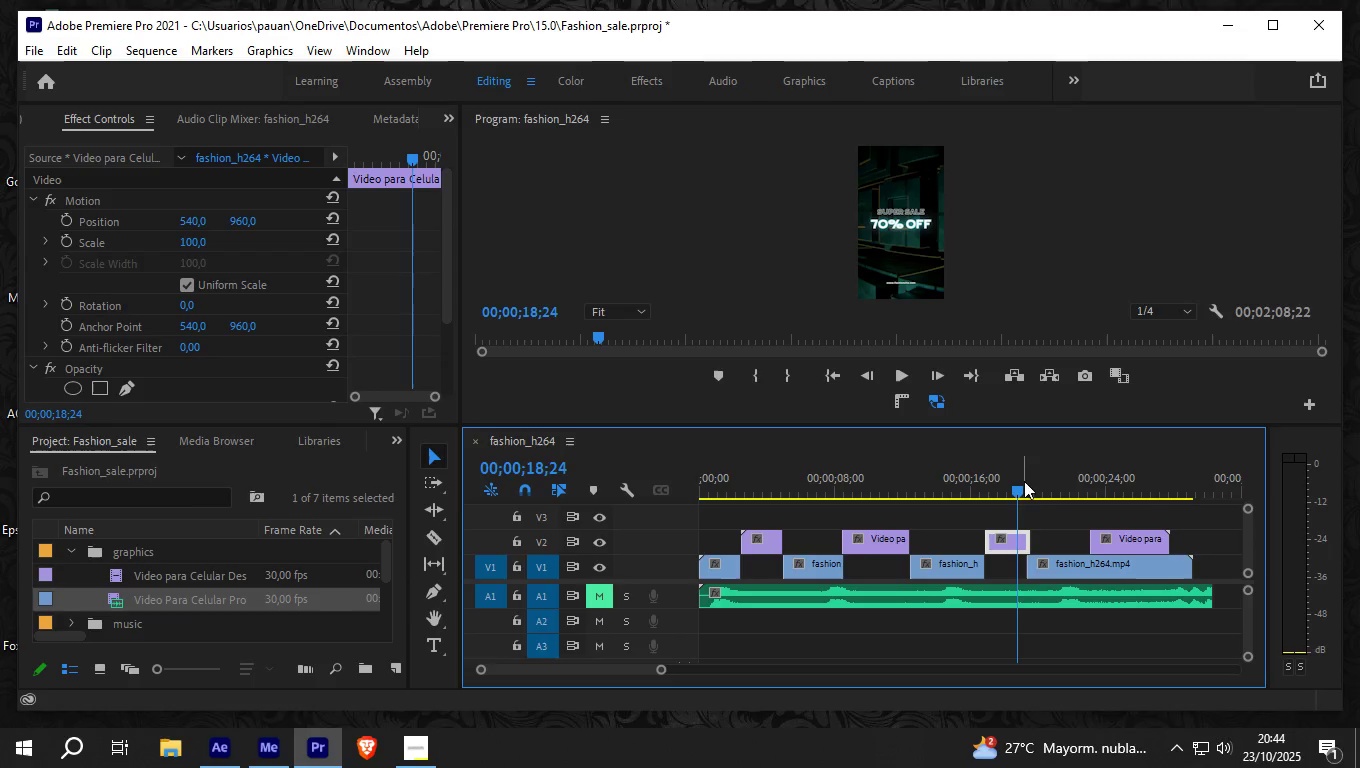 
left_click_drag(start_coordinate=[1018, 494], to_coordinate=[1044, 486])
 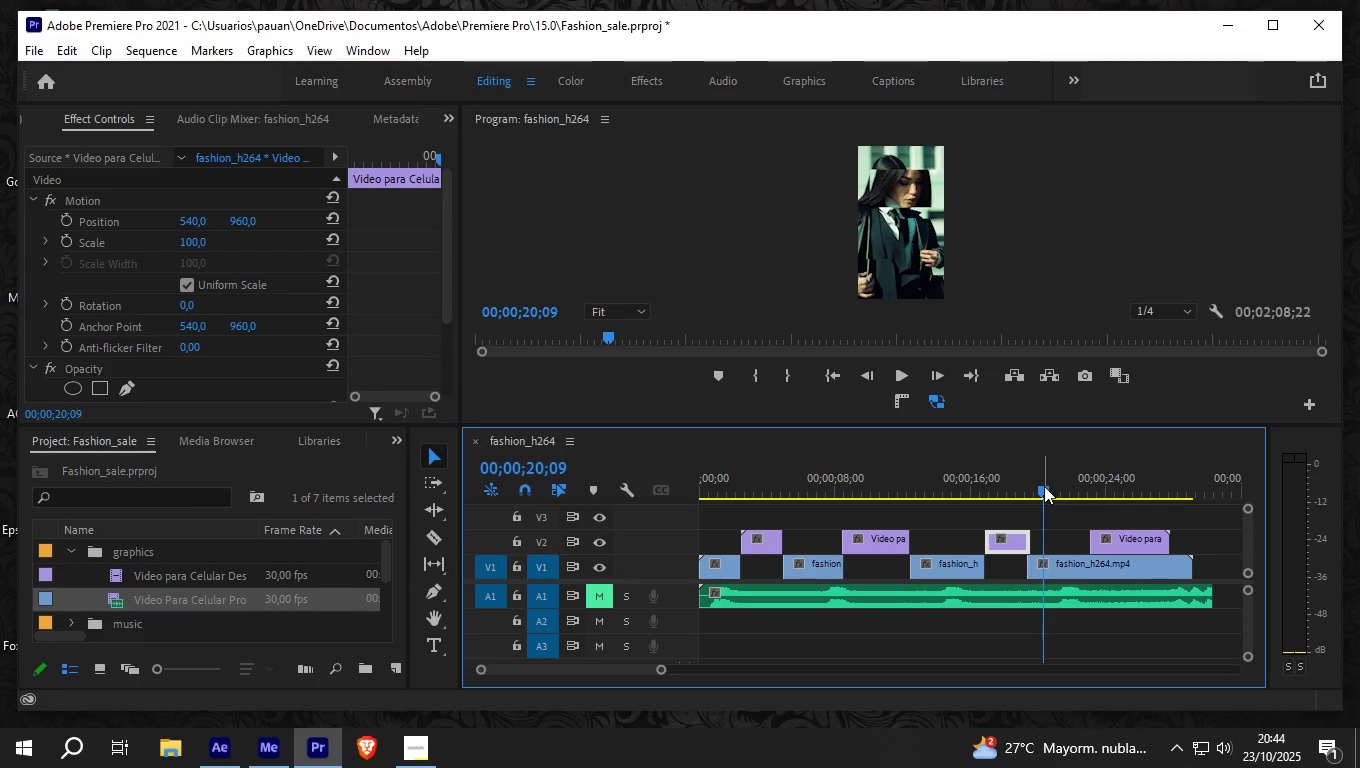 
key(ArrowRight)
 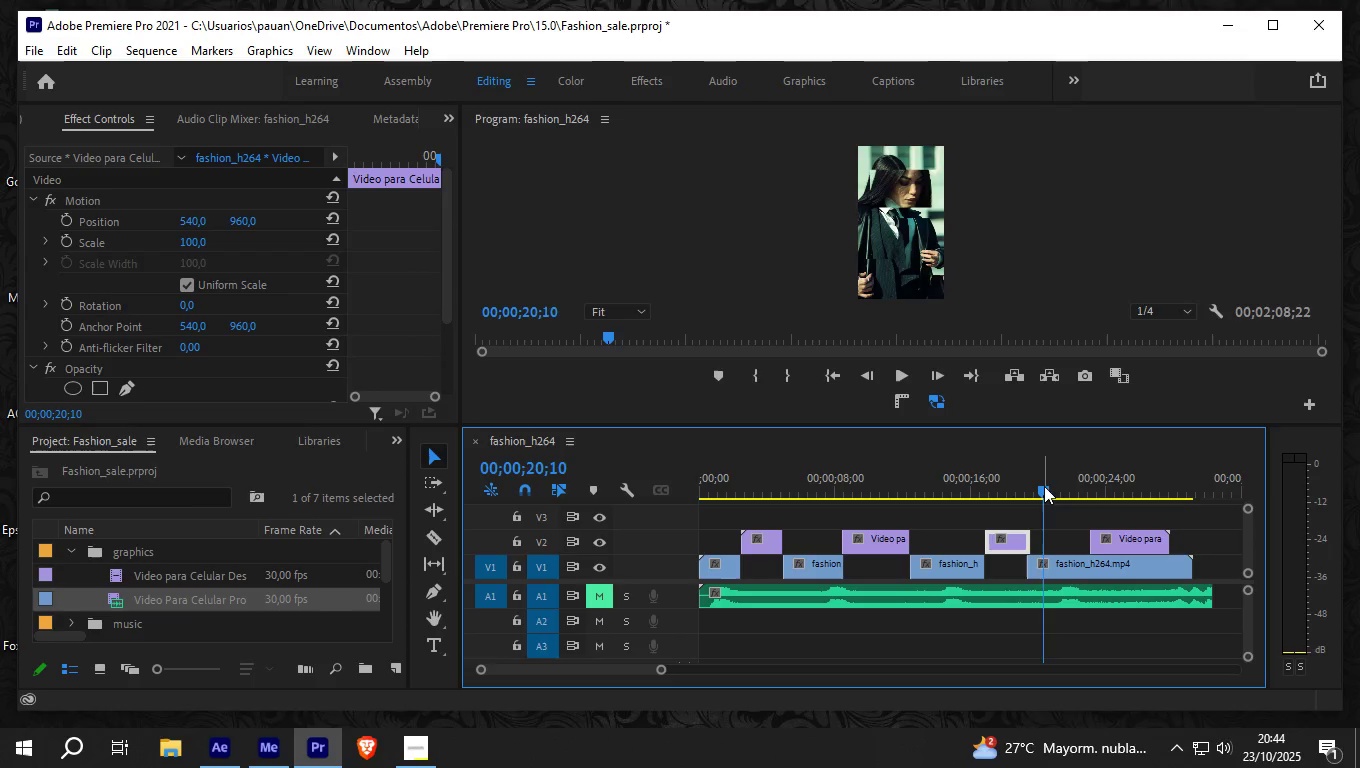 
key(ArrowRight)
 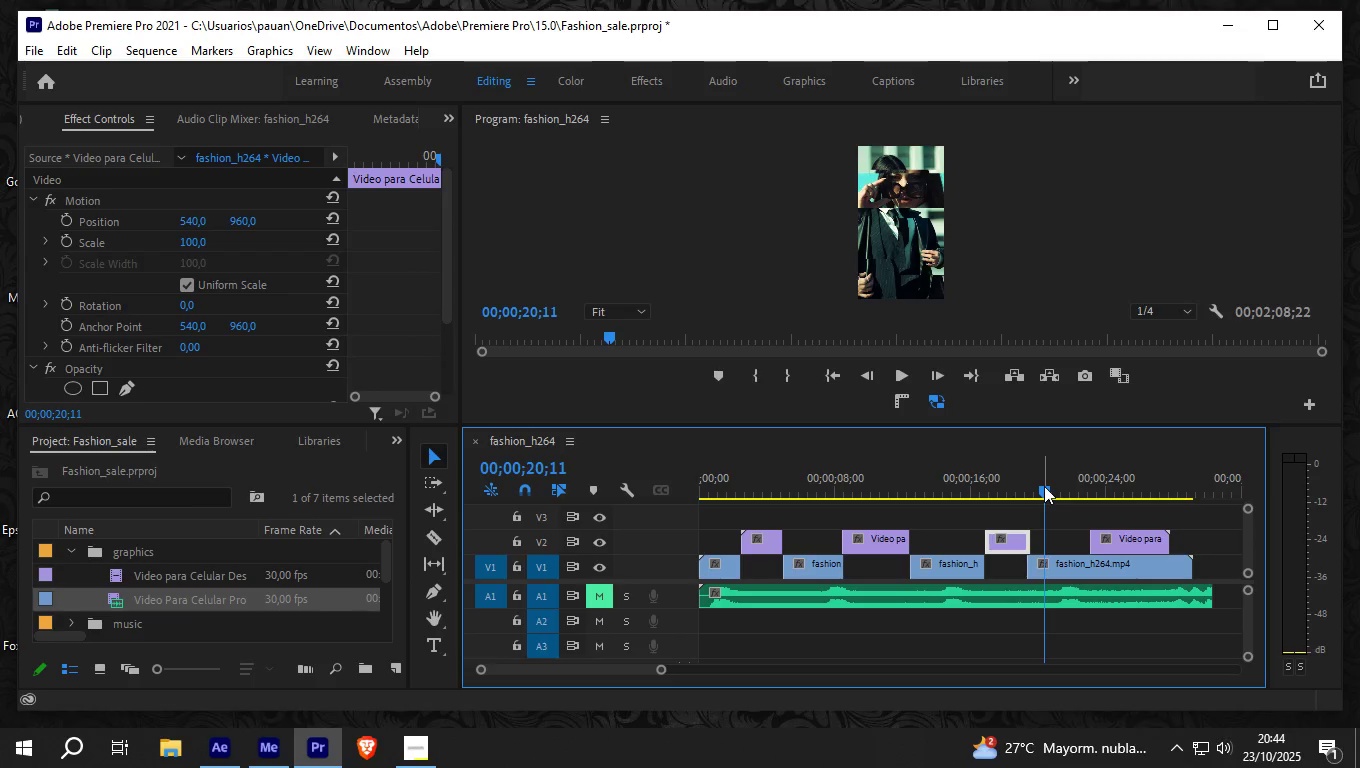 
key(ArrowRight)
 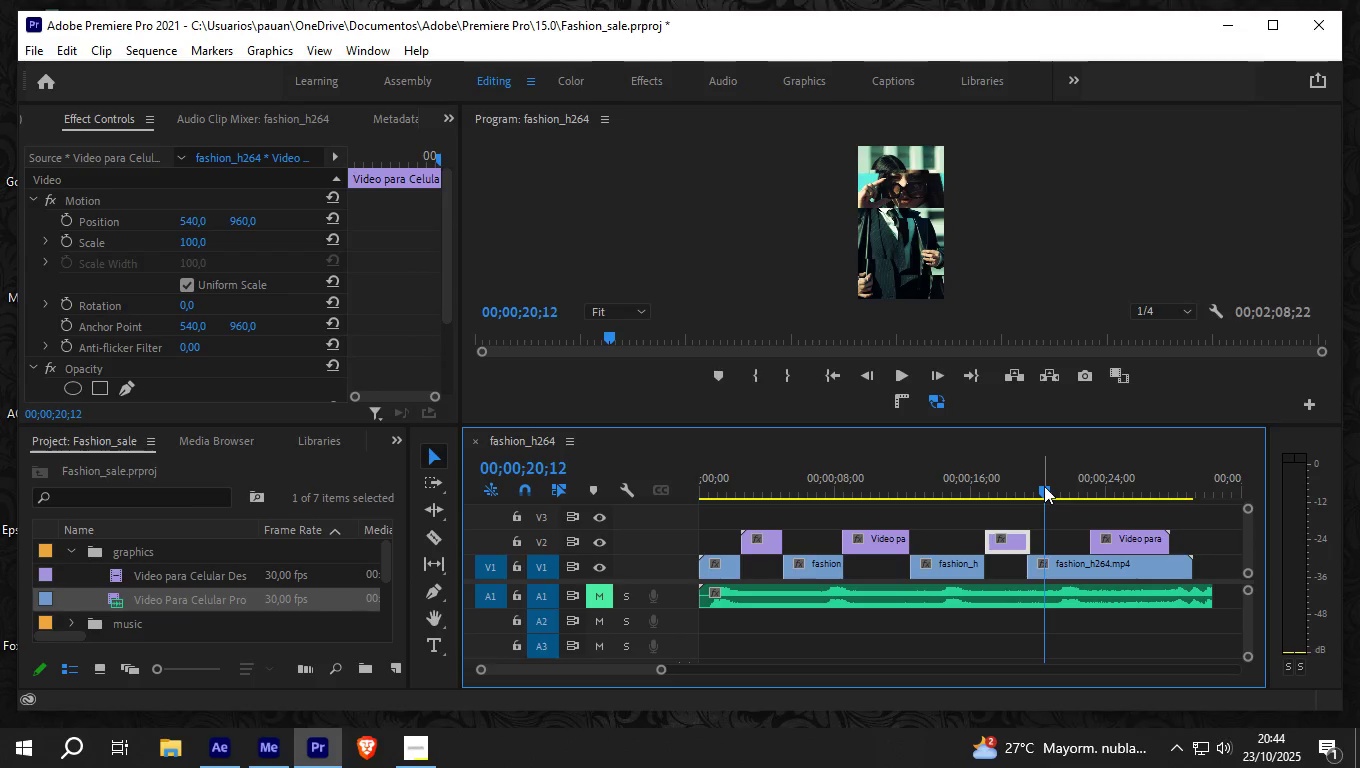 
key(ArrowLeft)
 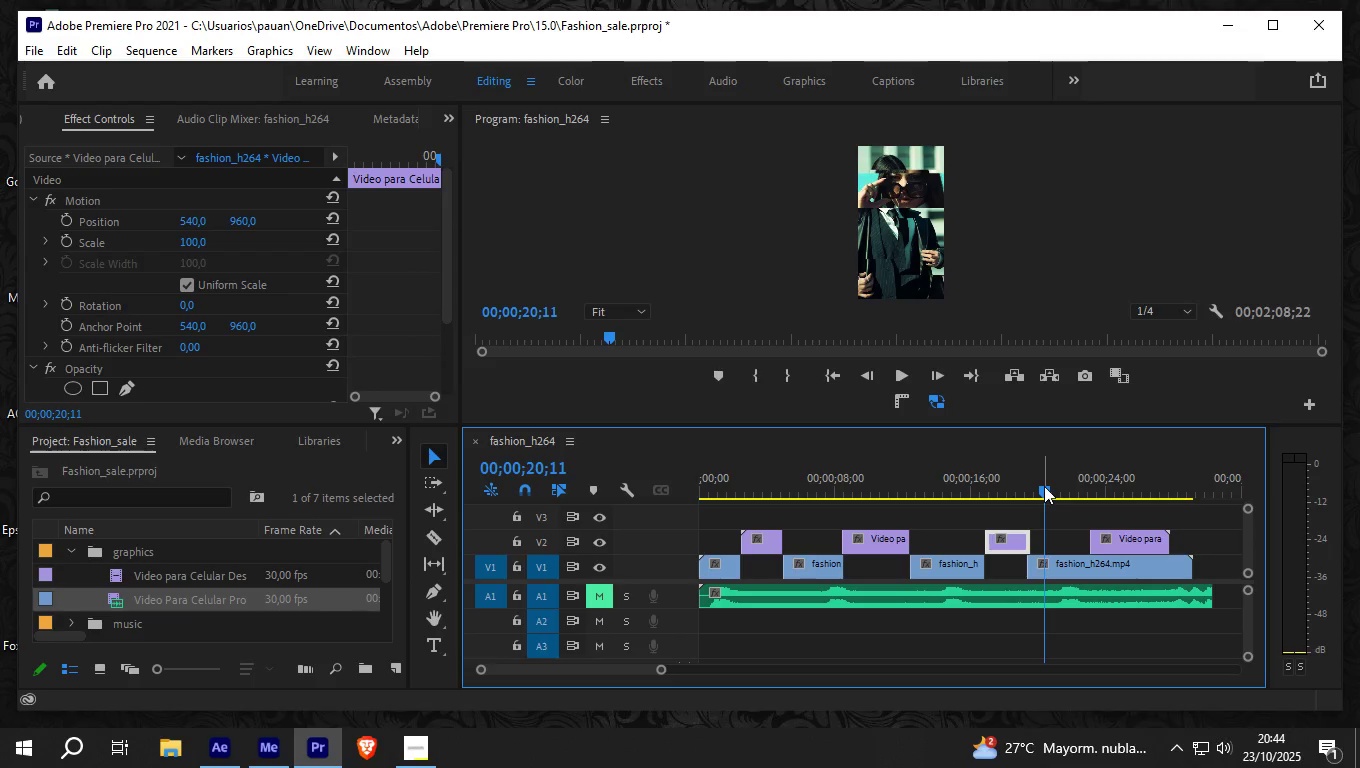 
key(ArrowLeft)
 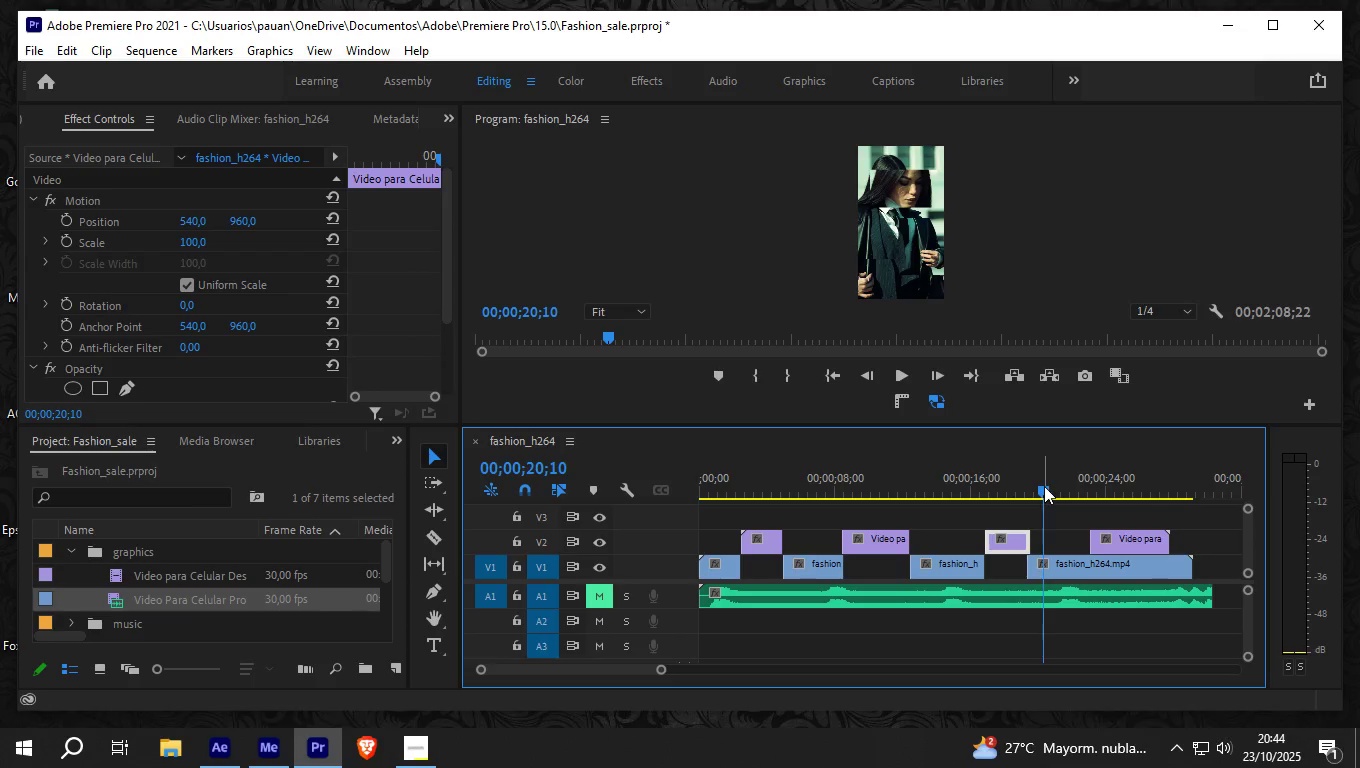 
key(ArrowRight)
 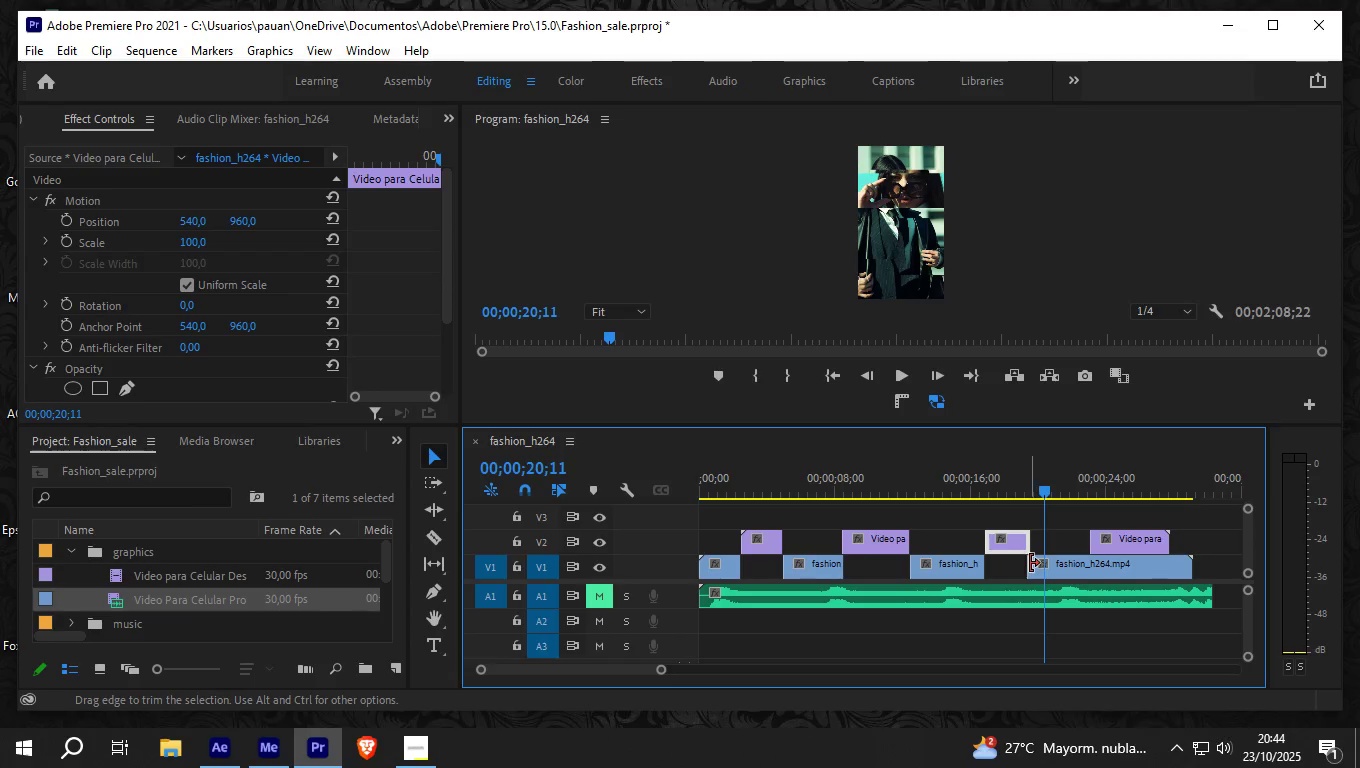 
left_click_drag(start_coordinate=[1032, 562], to_coordinate=[1045, 561])
 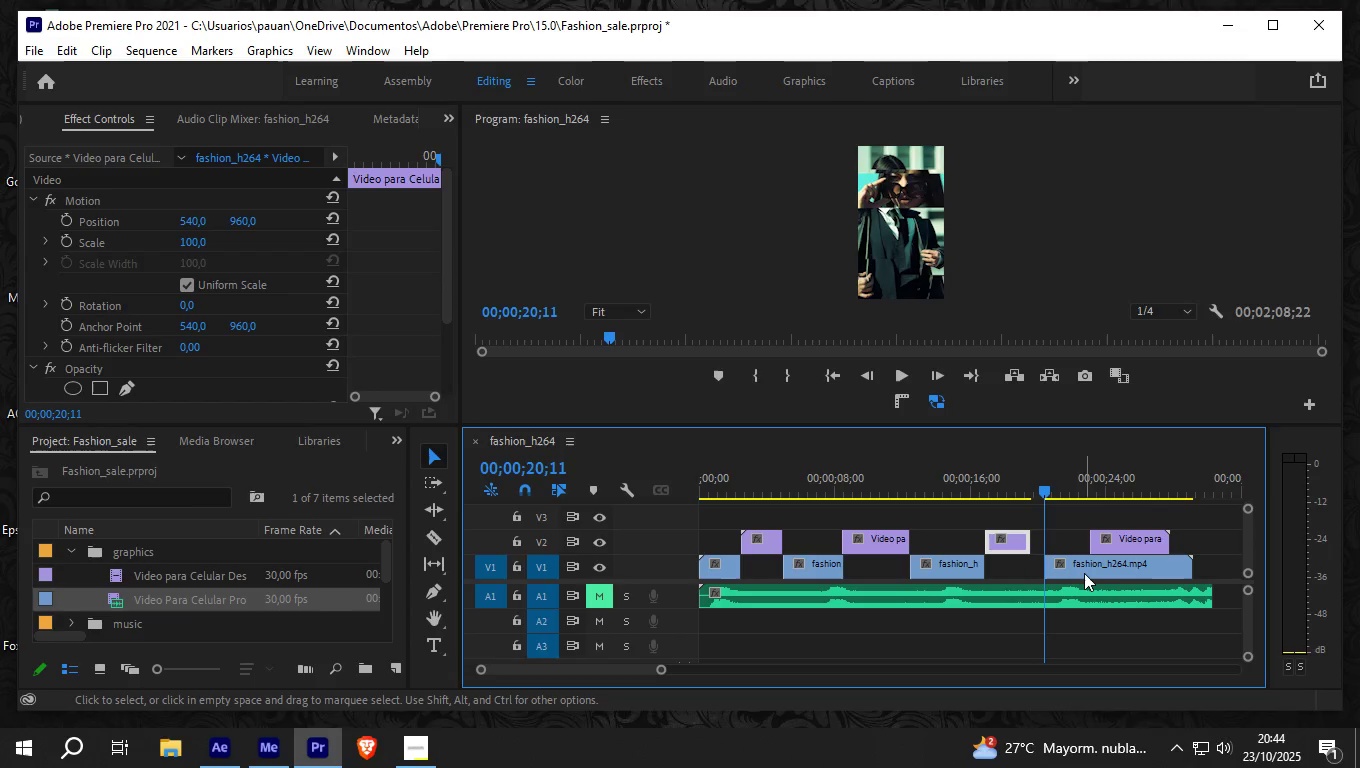 
left_click_drag(start_coordinate=[1085, 573], to_coordinate=[1075, 576])
 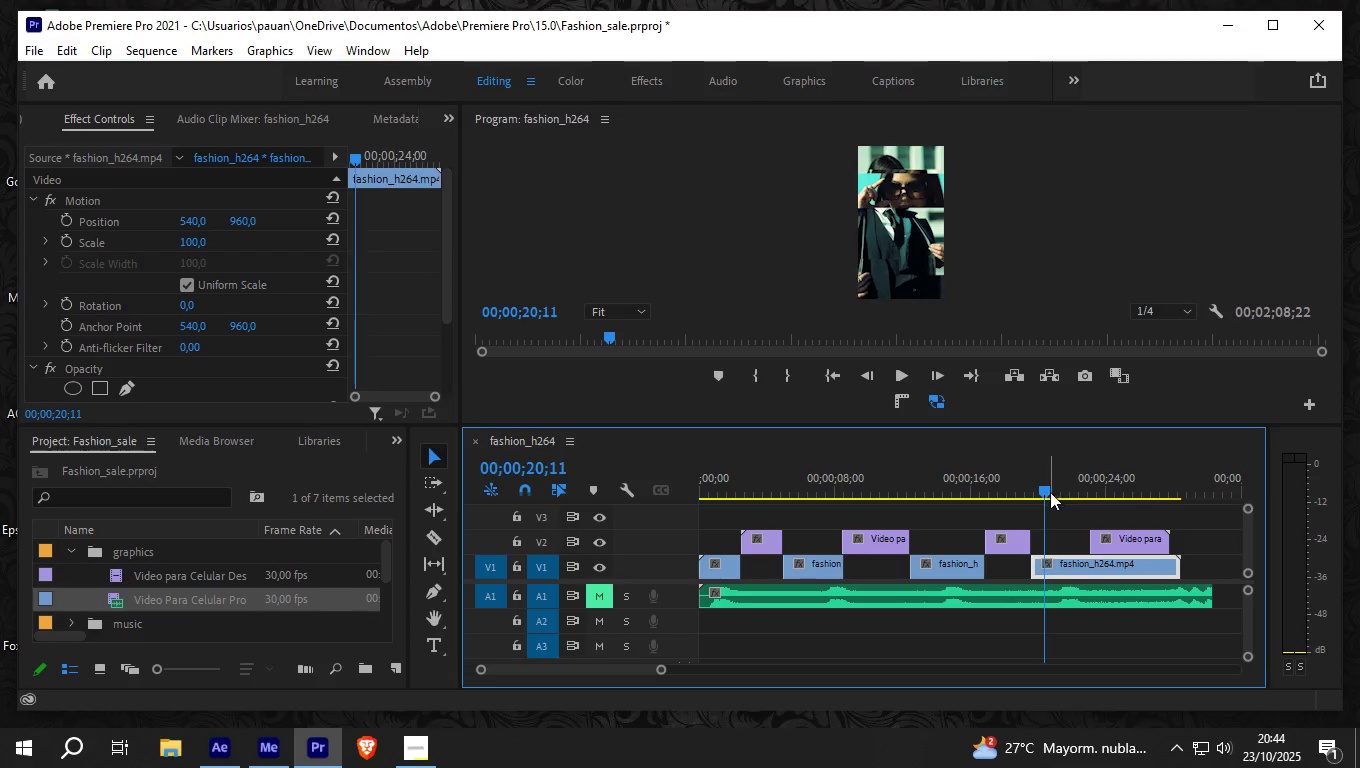 
left_click_drag(start_coordinate=[1043, 487], to_coordinate=[1129, 467])
 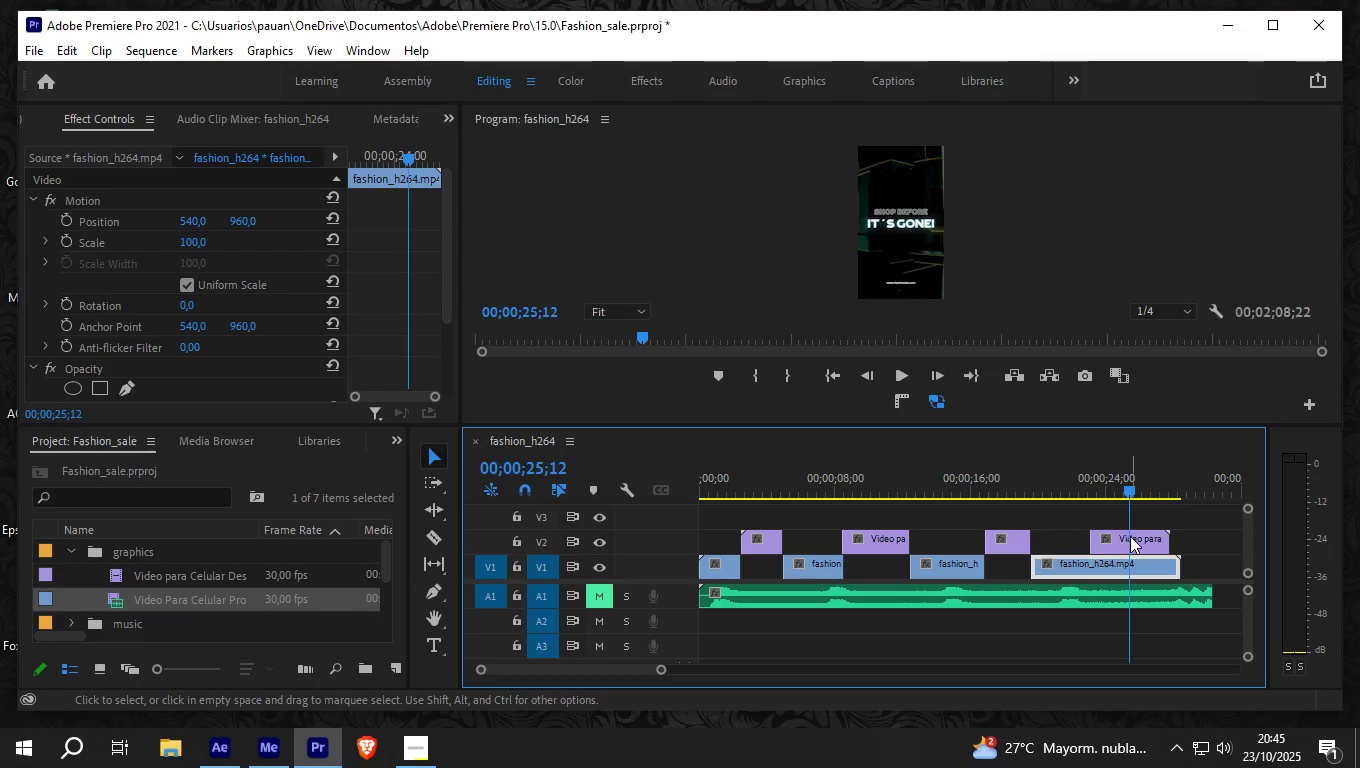 
left_click_drag(start_coordinate=[1132, 536], to_coordinate=[1152, 533])
 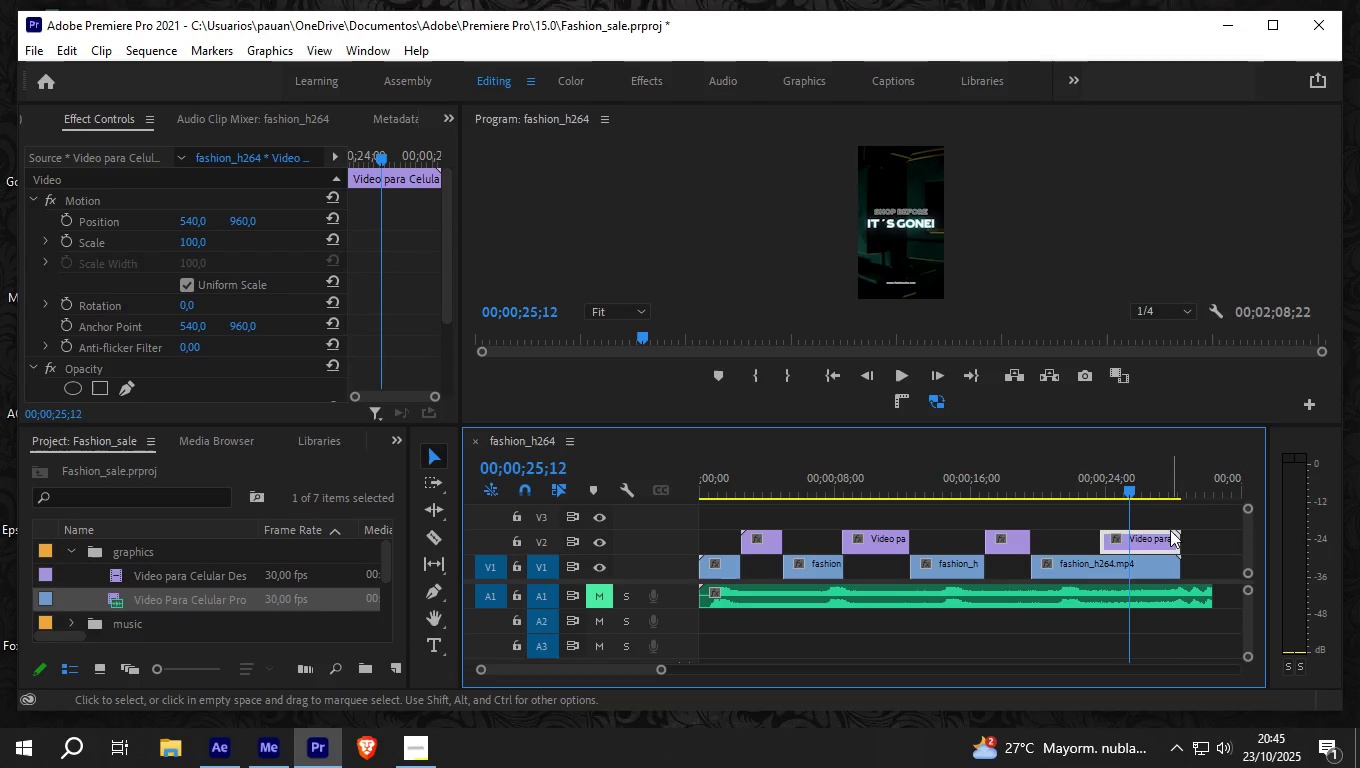 
left_click_drag(start_coordinate=[1155, 536], to_coordinate=[1190, 533])
 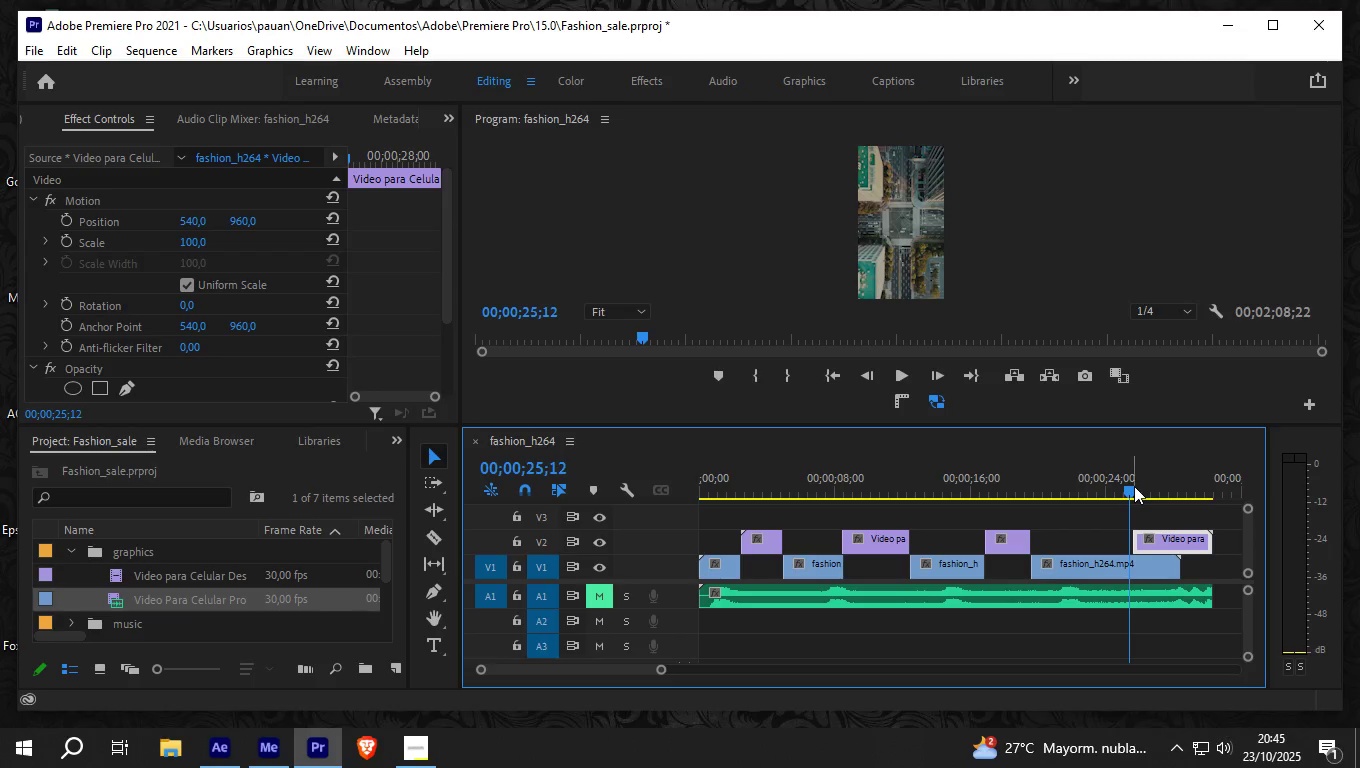 
left_click_drag(start_coordinate=[1131, 489], to_coordinate=[1114, 492])
 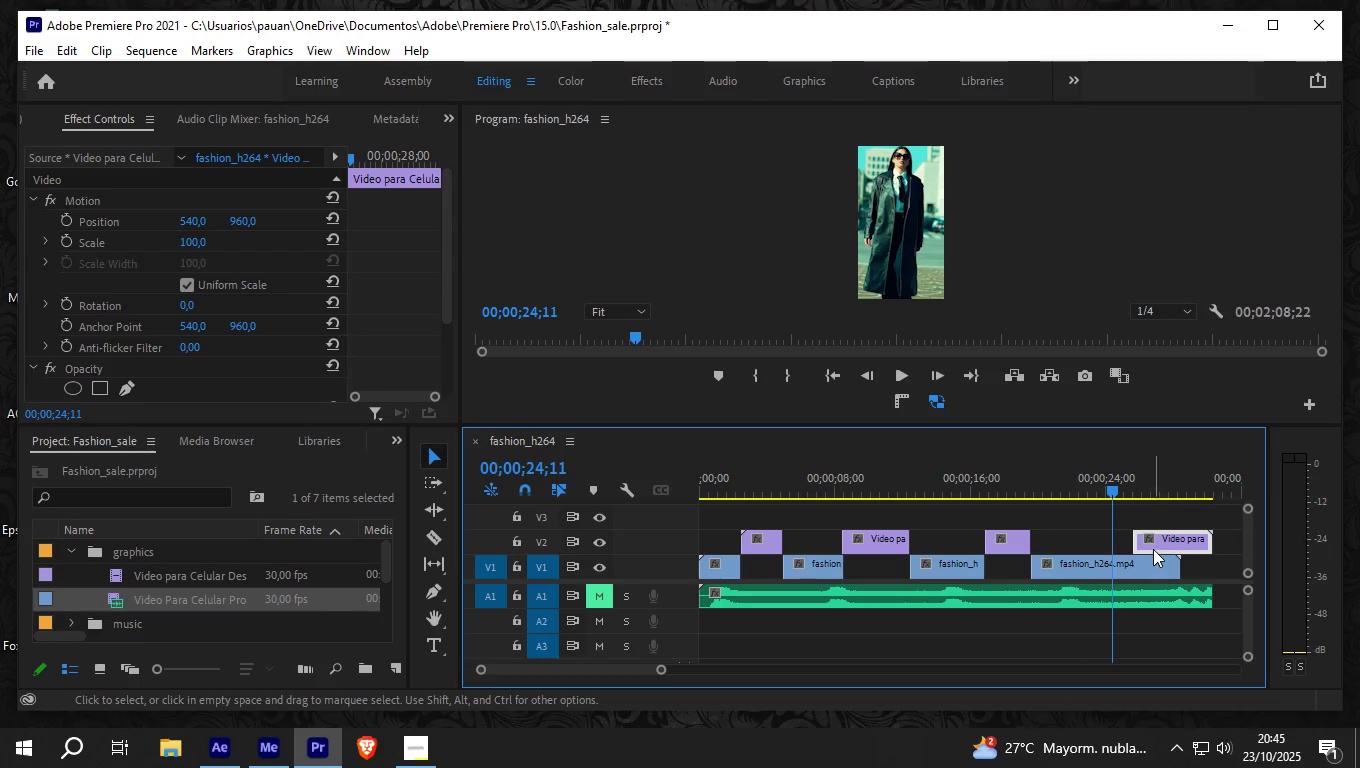 
left_click_drag(start_coordinate=[1153, 547], to_coordinate=[1132, 546])
 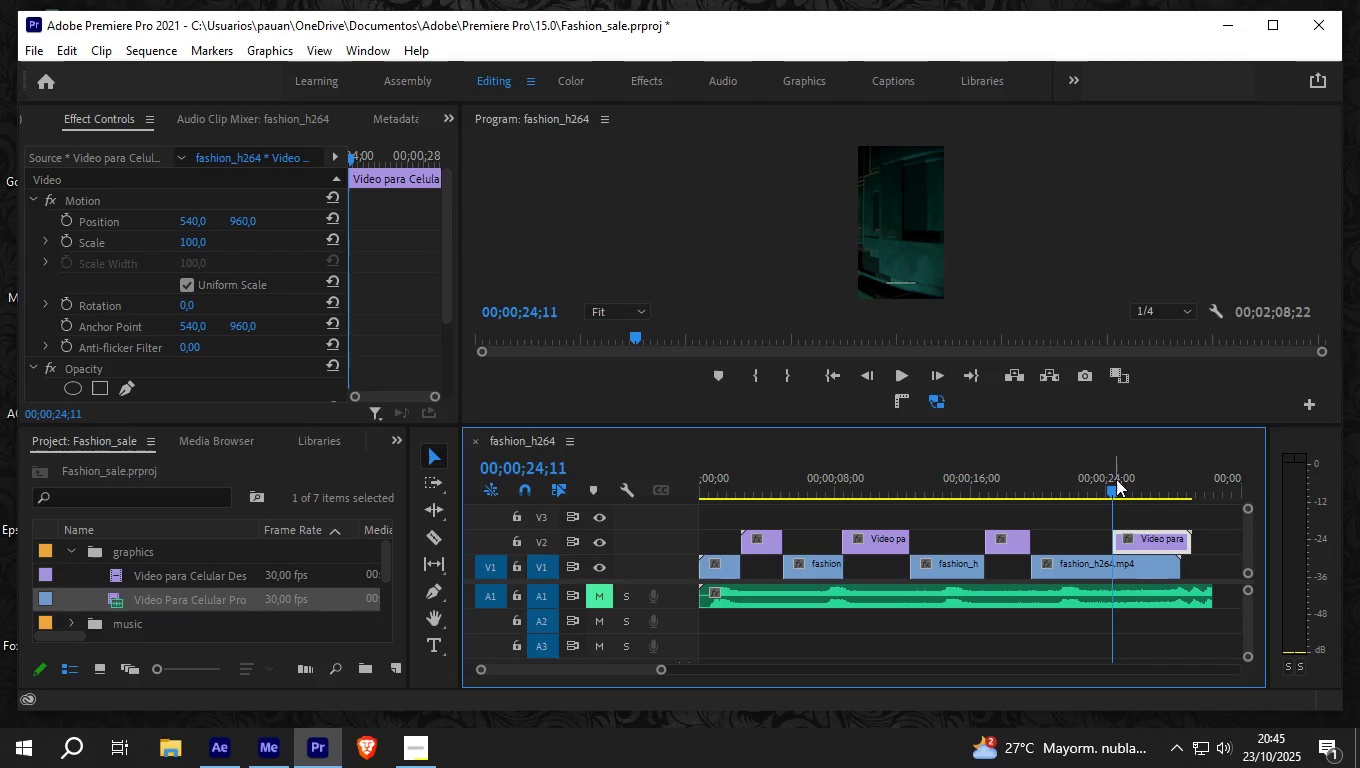 
left_click_drag(start_coordinate=[1114, 484], to_coordinate=[1127, 508])
 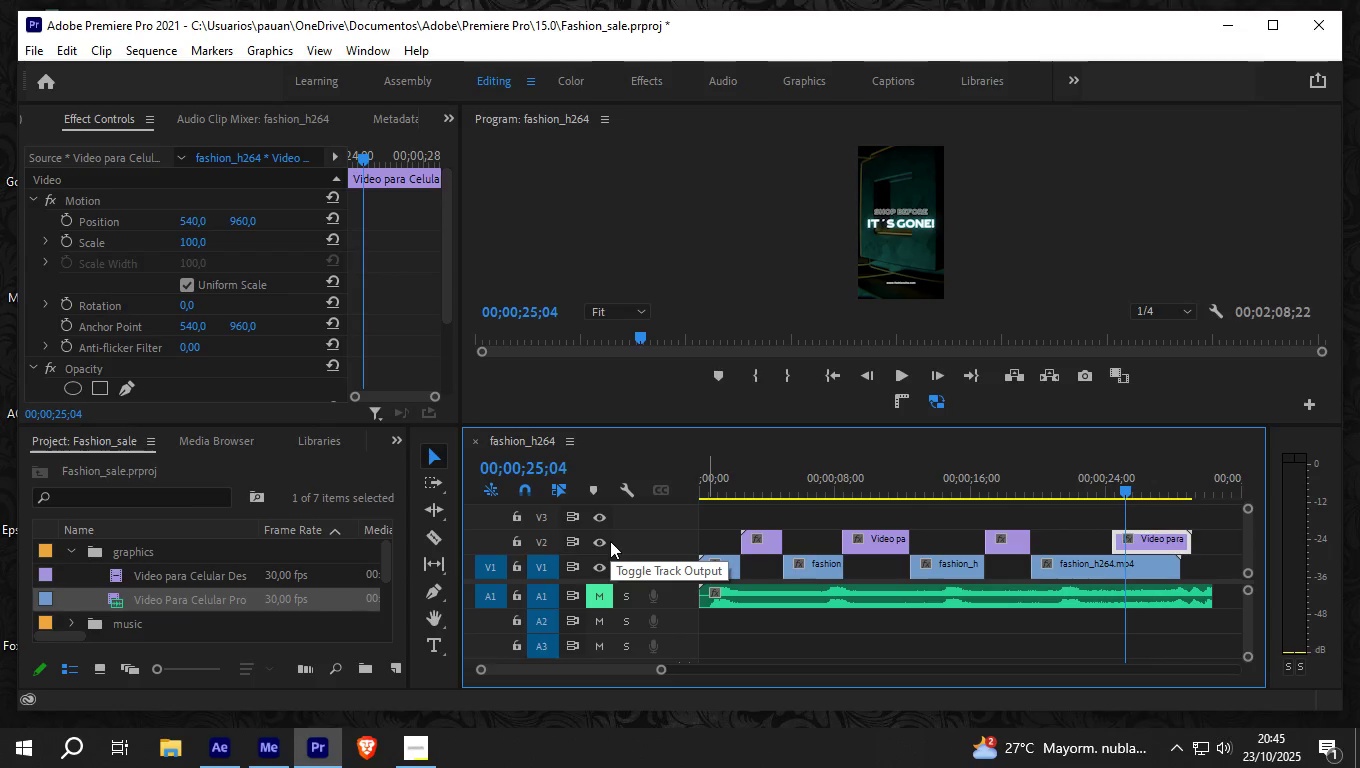 
hold_key(key=ControlLeft, duration=0.56)
 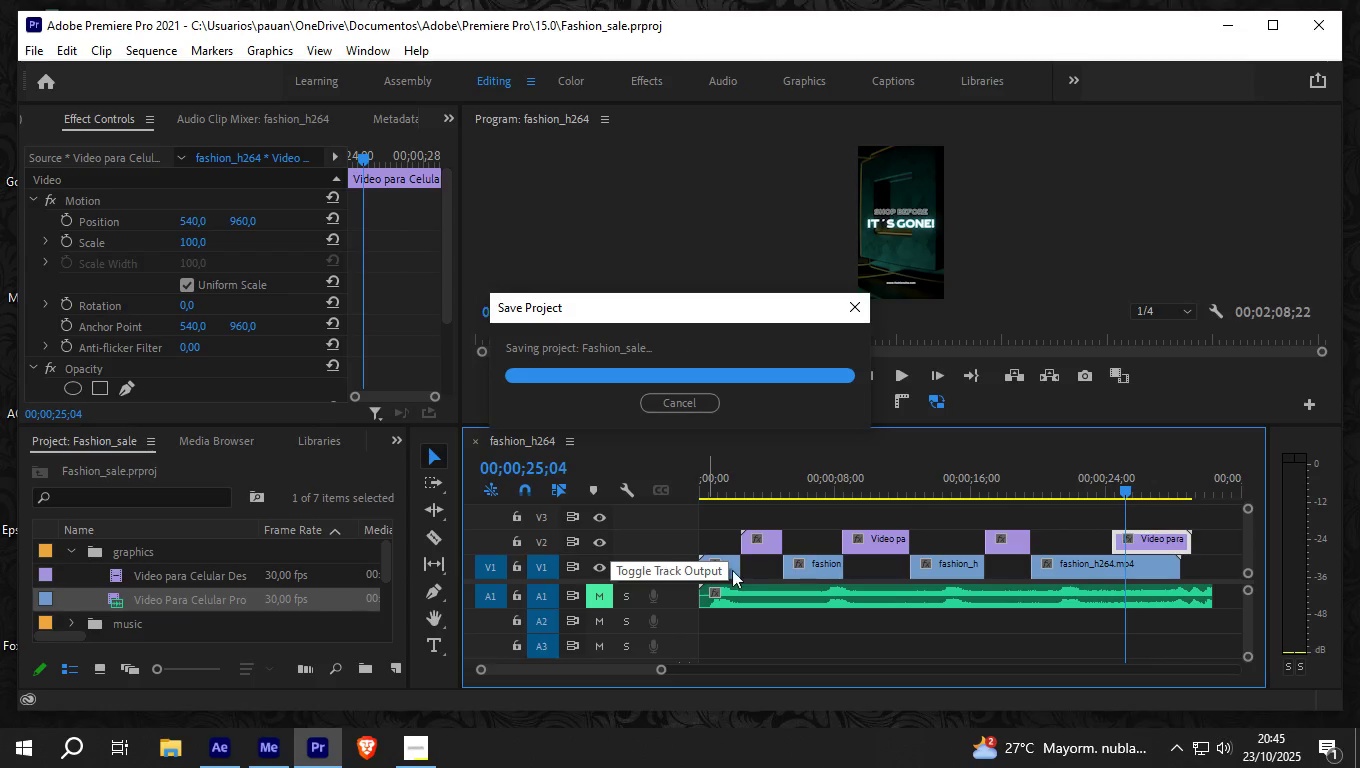 
hold_key(key=S, duration=0.35)
 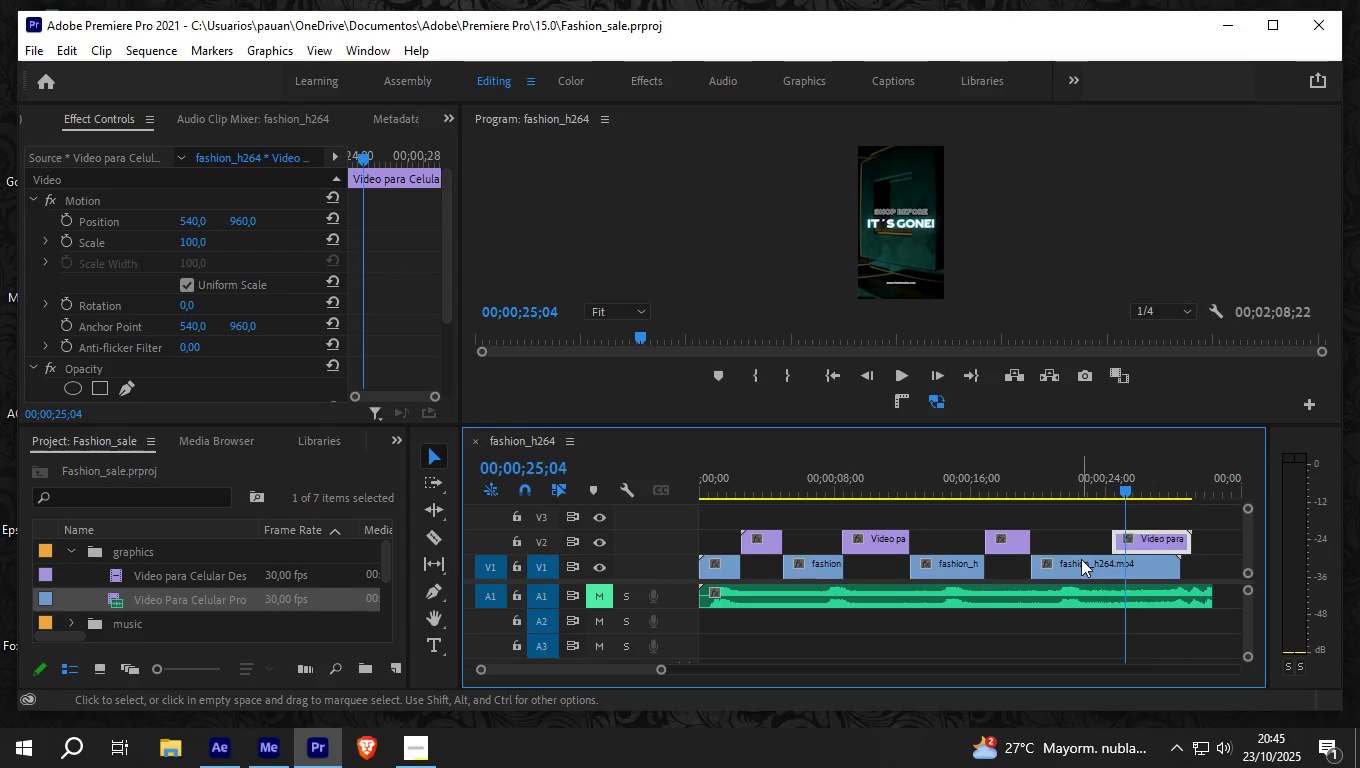 
left_click([1082, 560])
 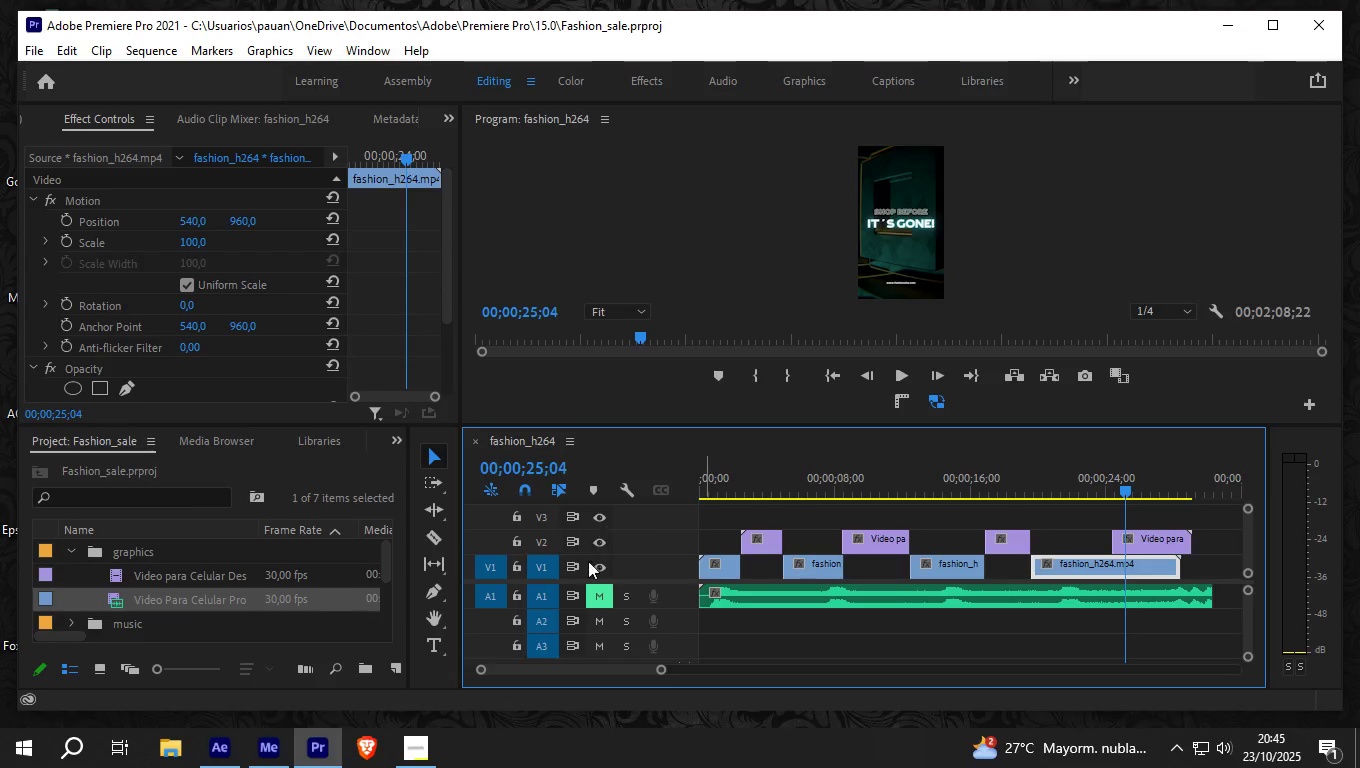 
left_click([596, 537])
 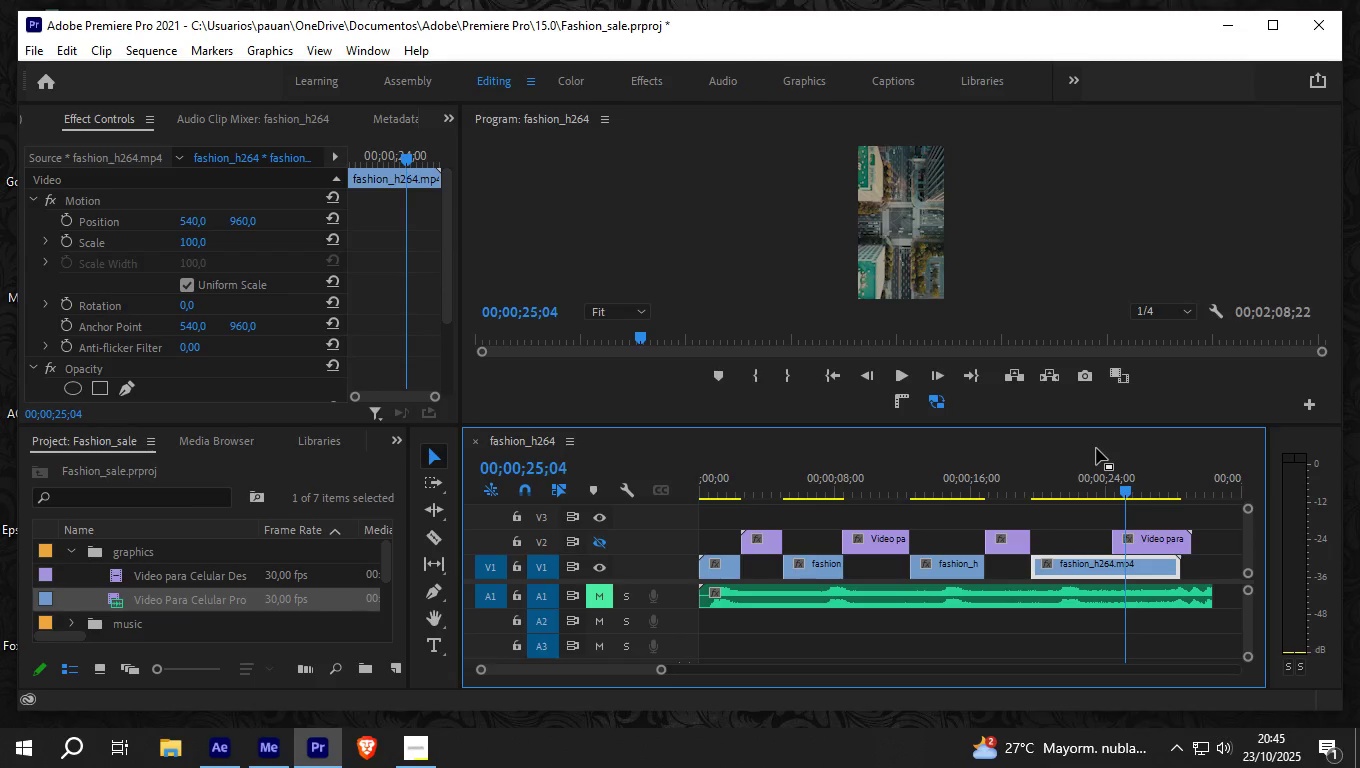 
key(ArrowLeft)
 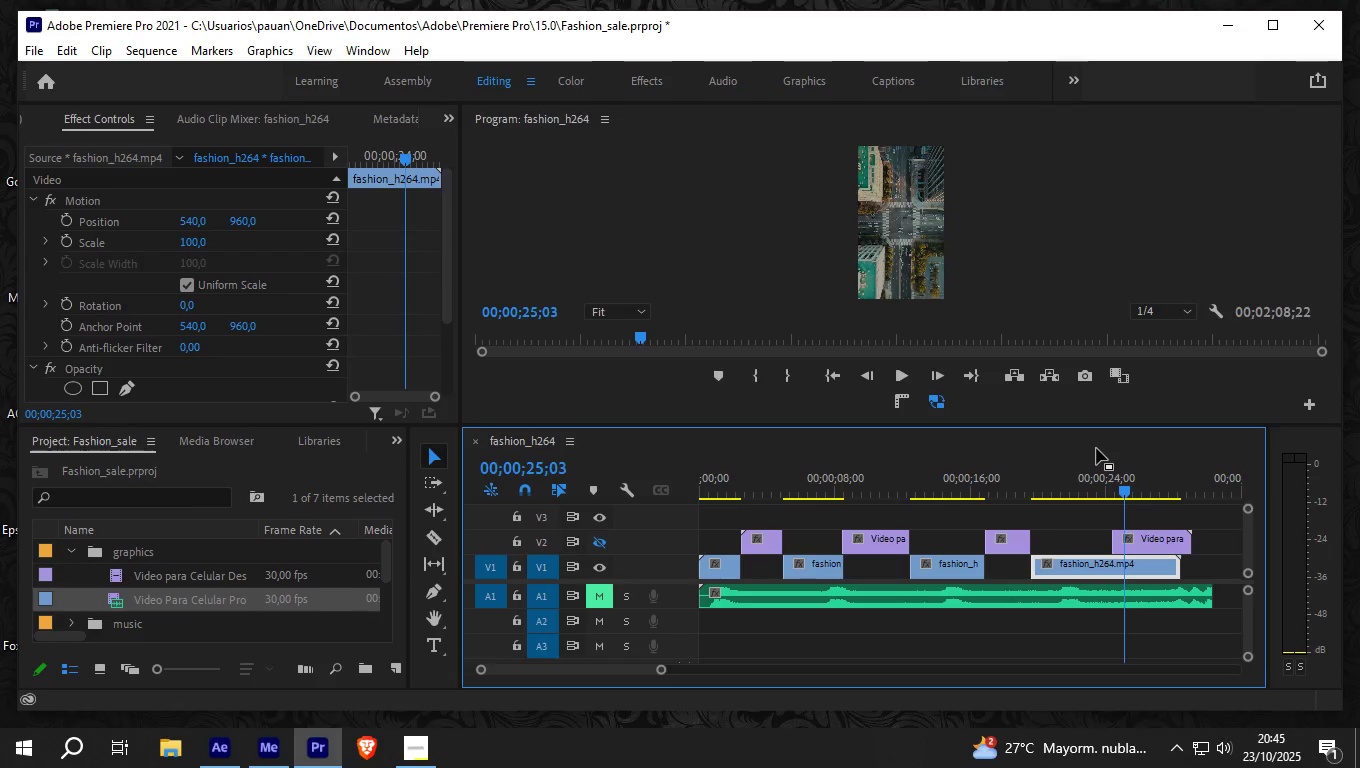 
key(ArrowLeft)
 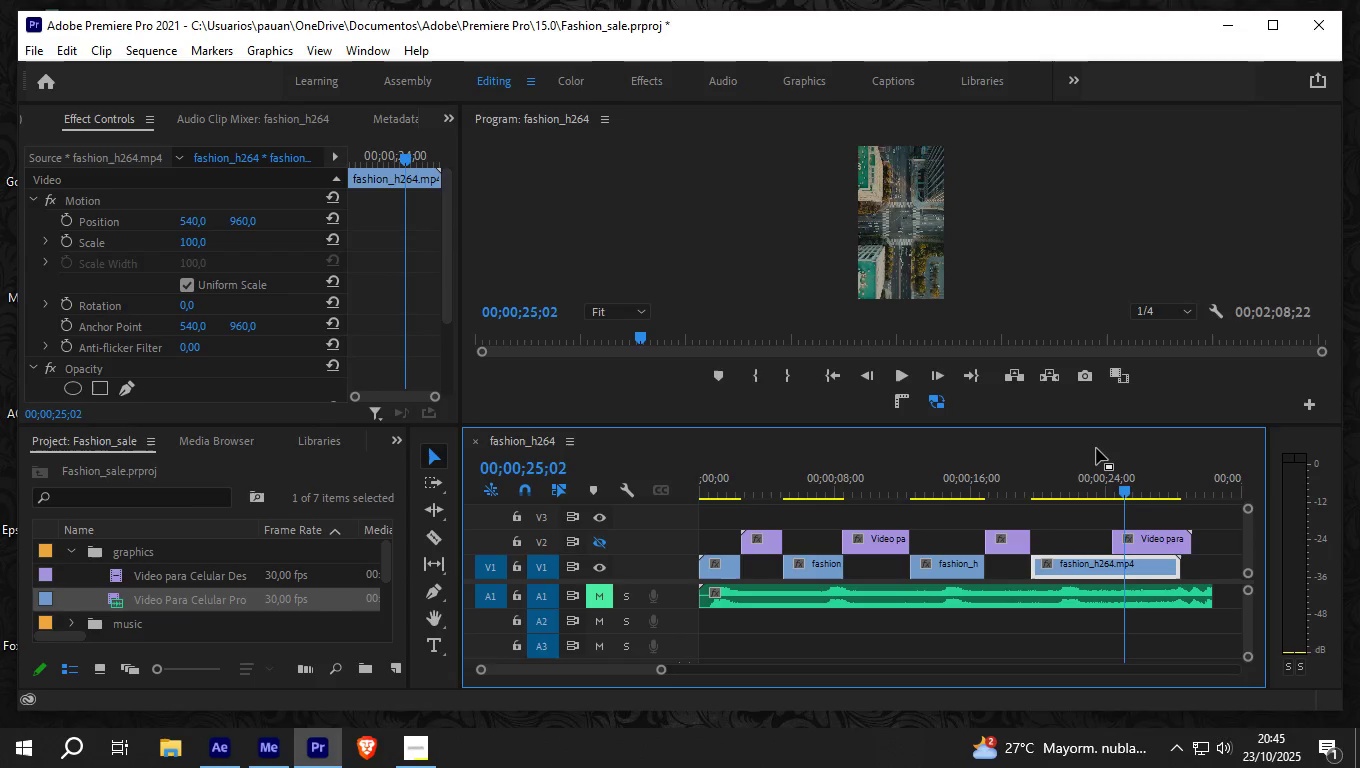 
key(ArrowLeft)
 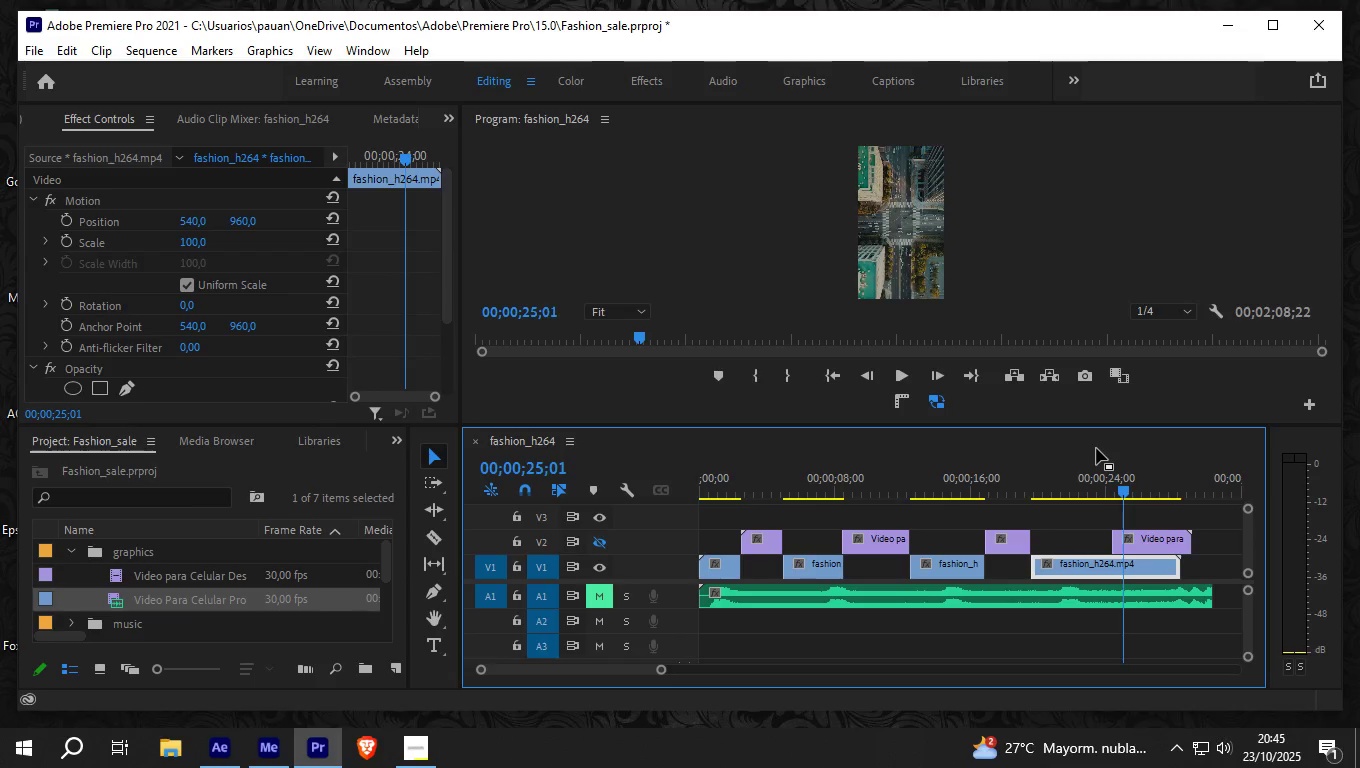 
key(ArrowLeft)
 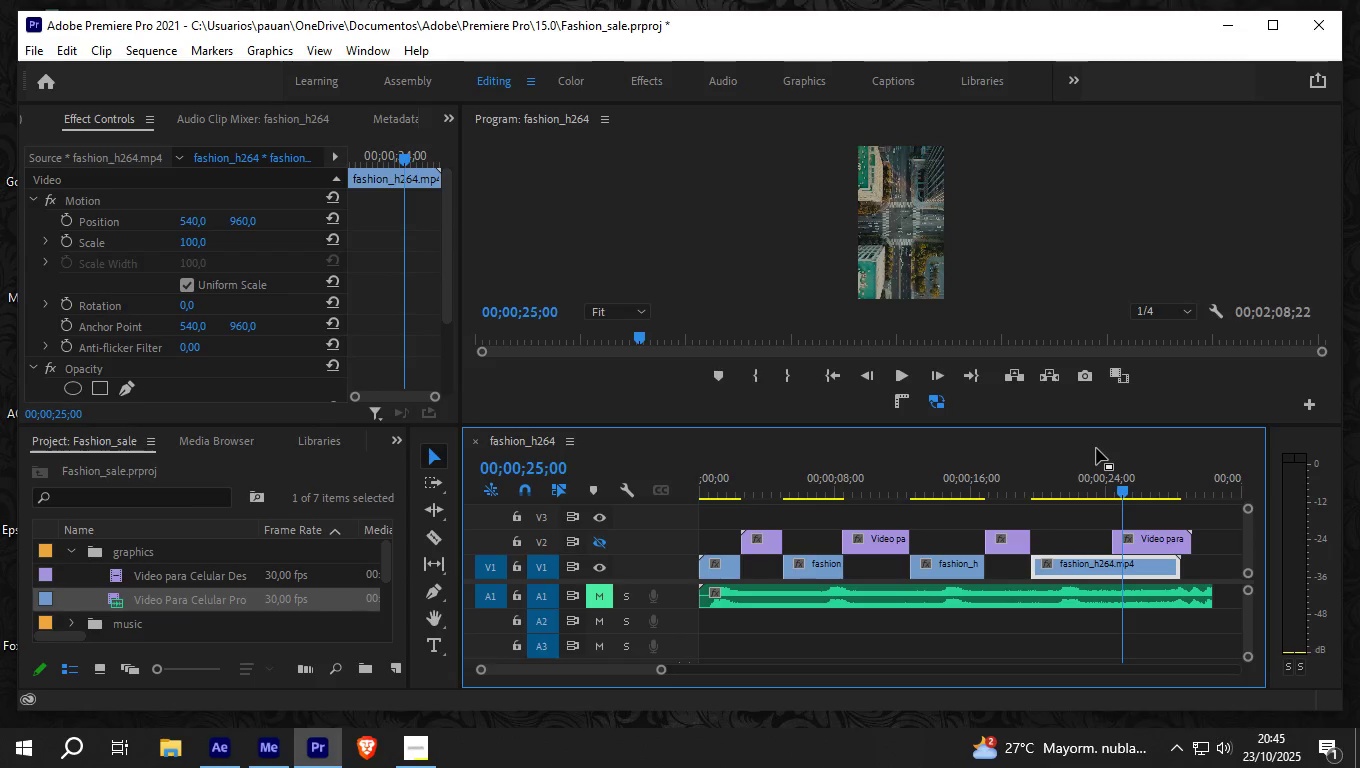 
key(ArrowLeft)
 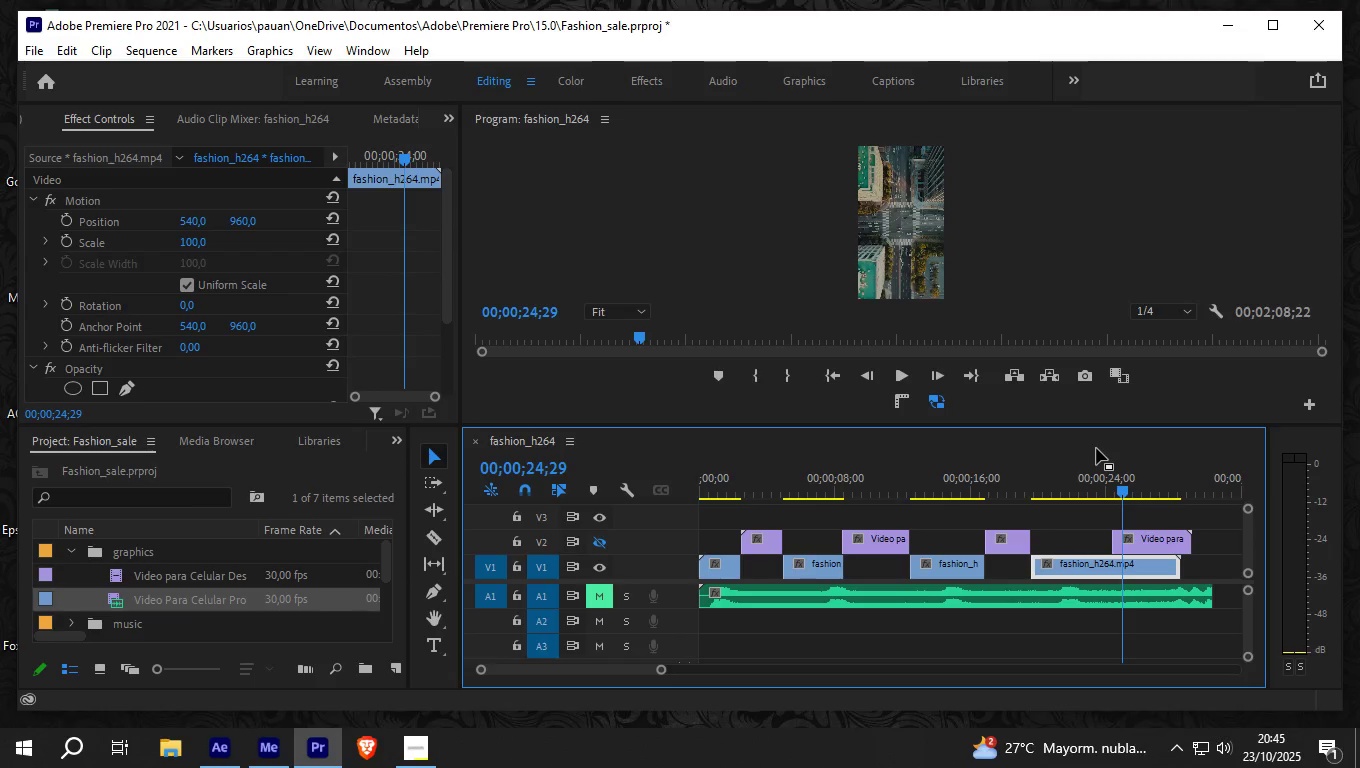 
key(ArrowLeft)
 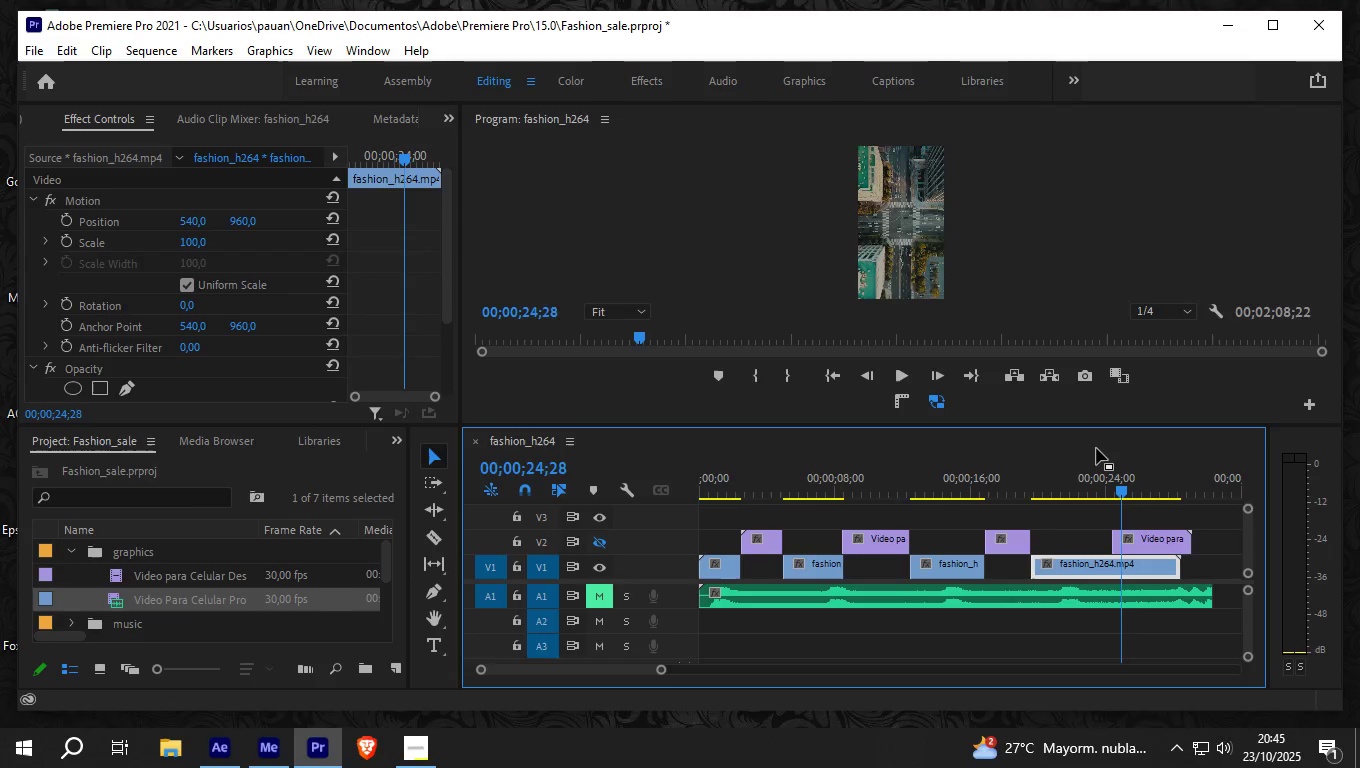 
key(ArrowLeft)
 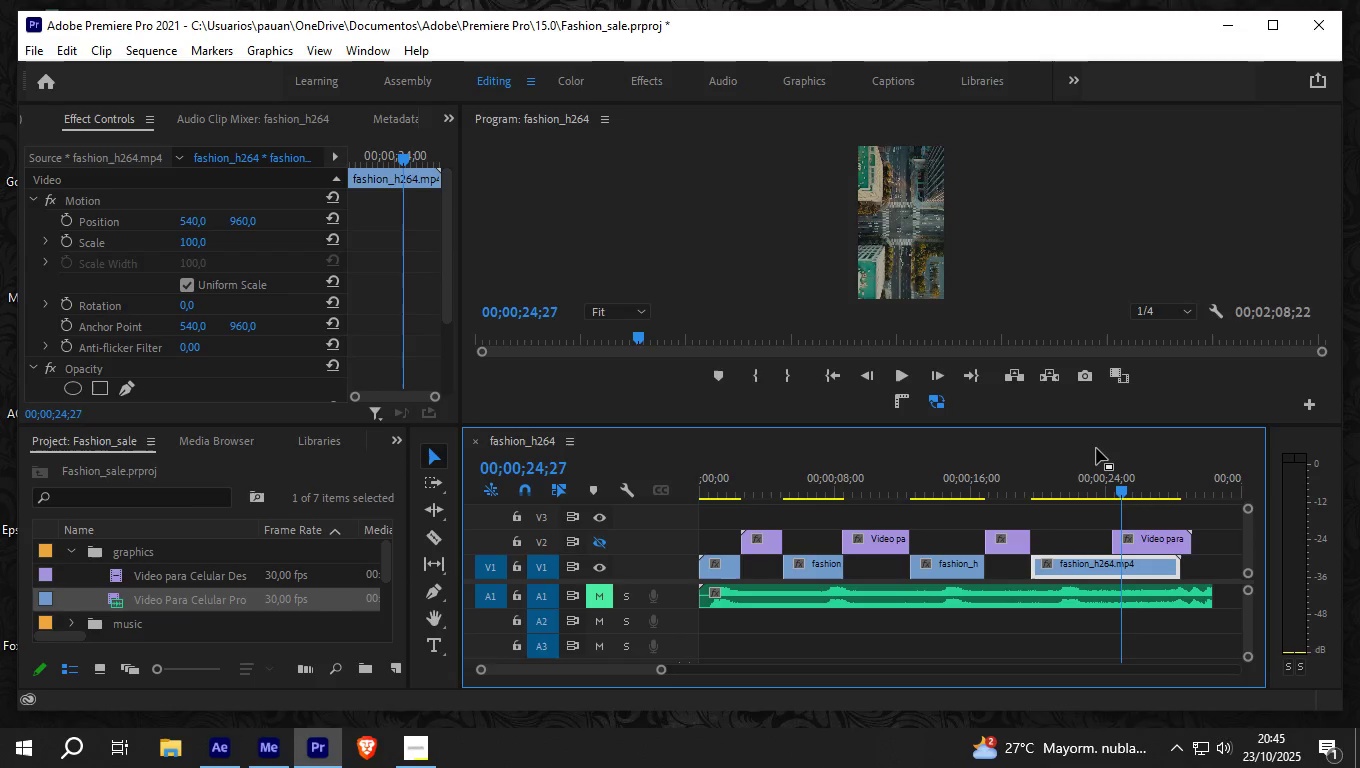 
key(ArrowLeft)
 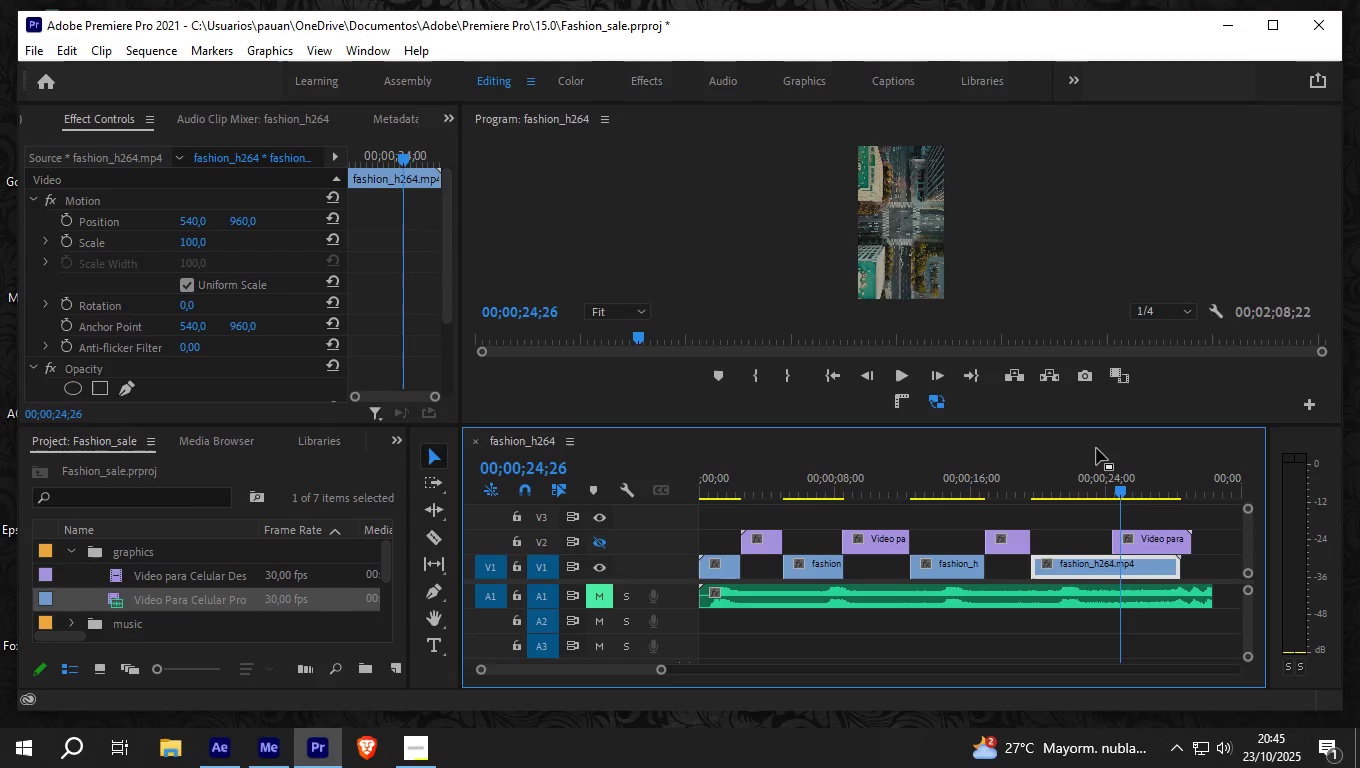 
key(ArrowLeft)
 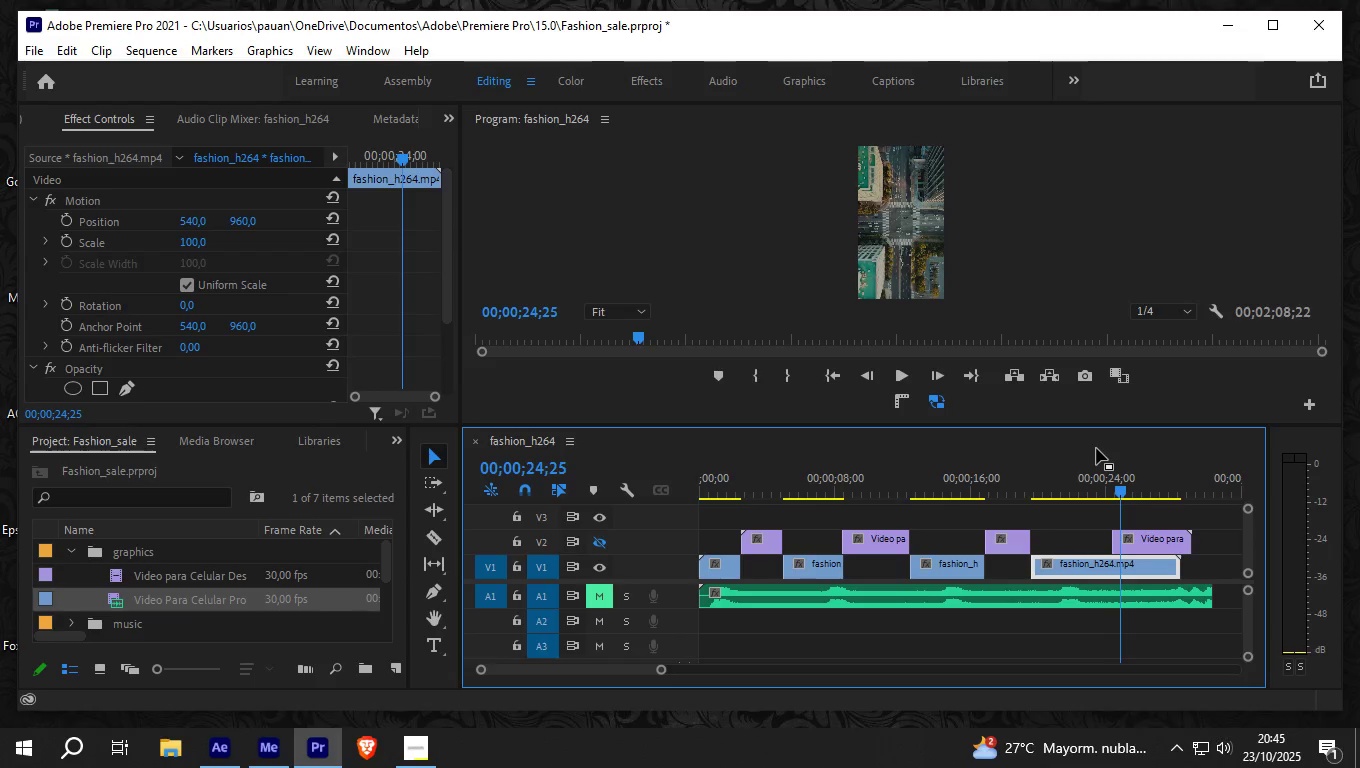 
key(ArrowLeft)
 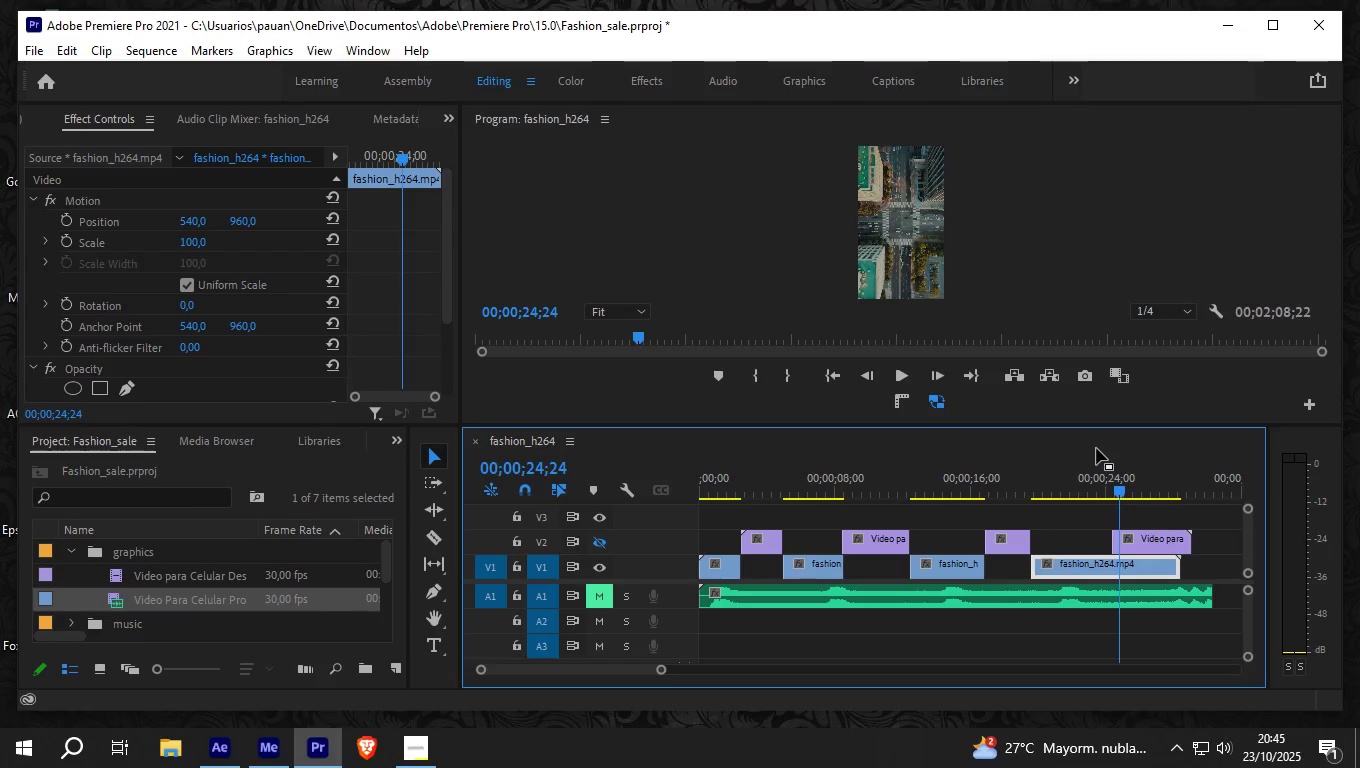 
key(ArrowLeft)
 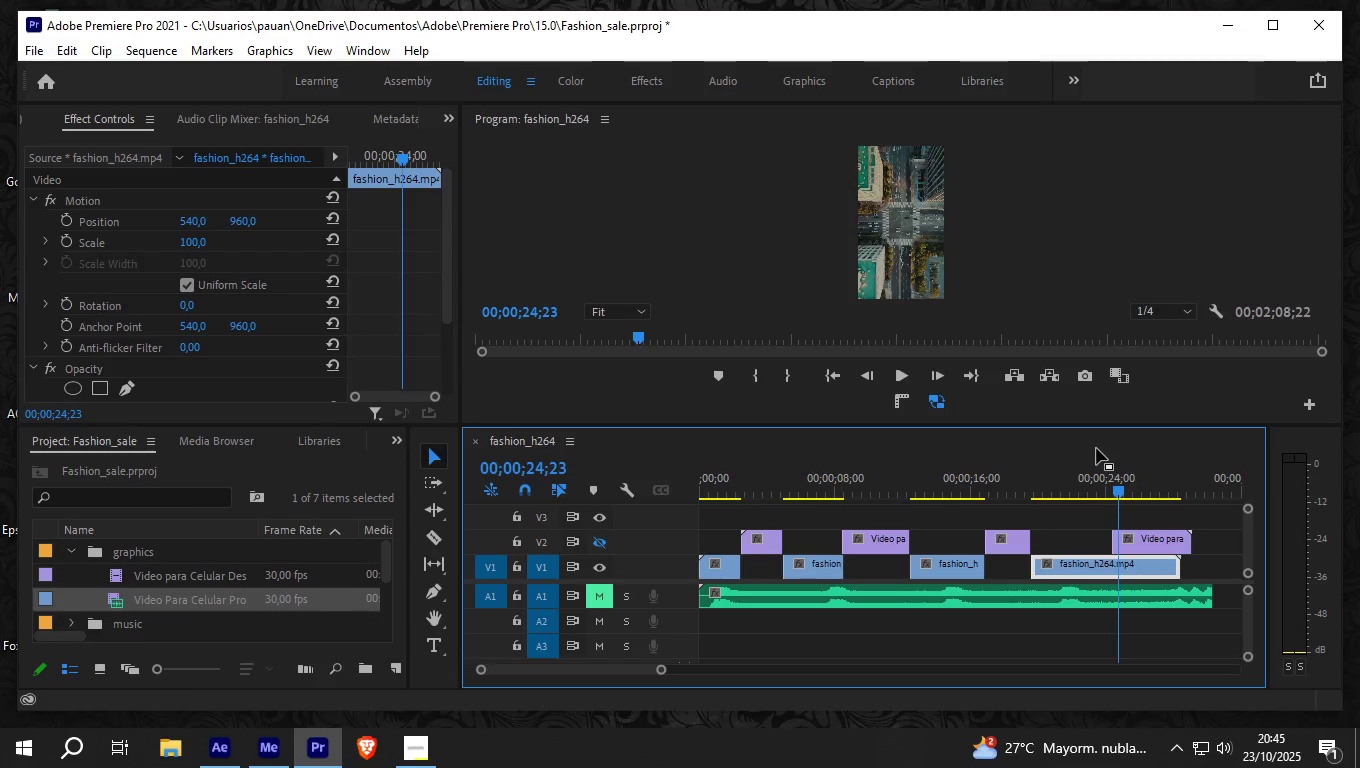 
key(ArrowLeft)
 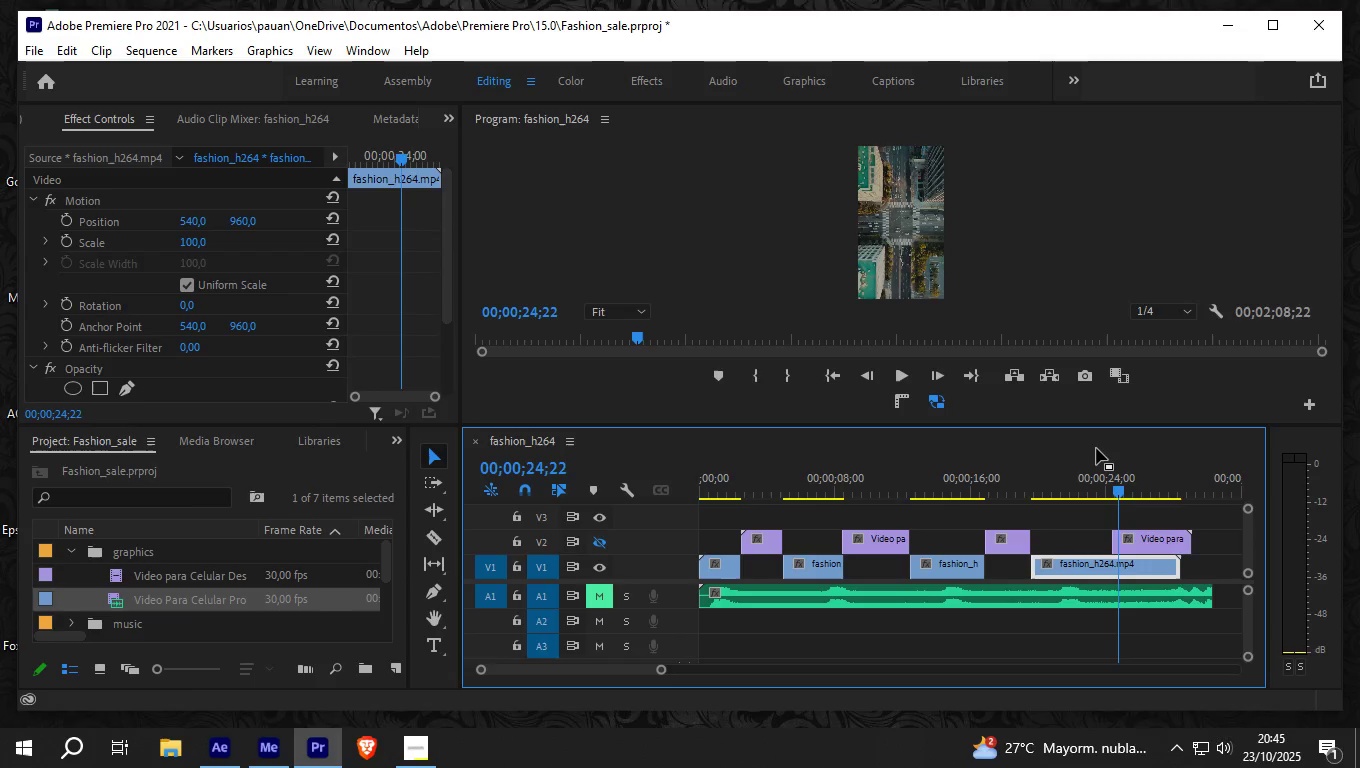 
key(ArrowLeft)
 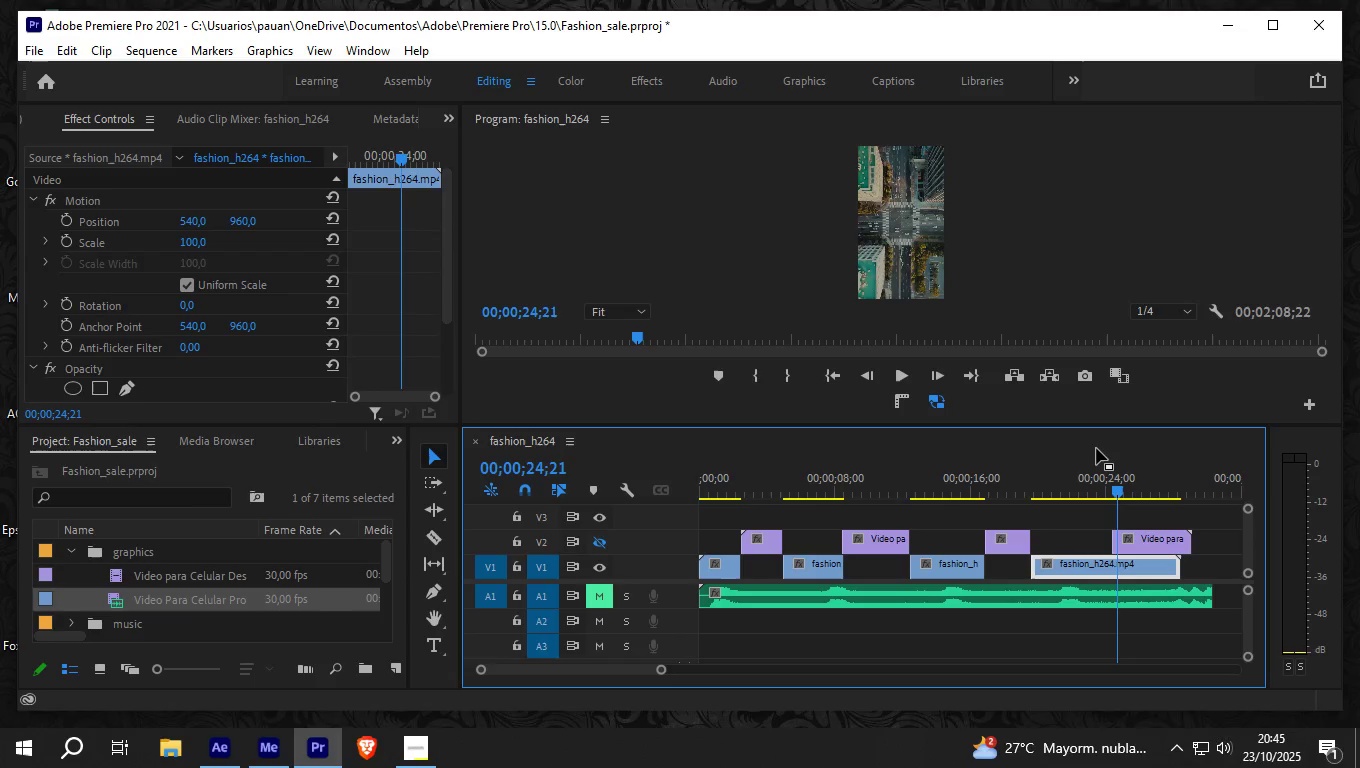 
key(ArrowLeft)
 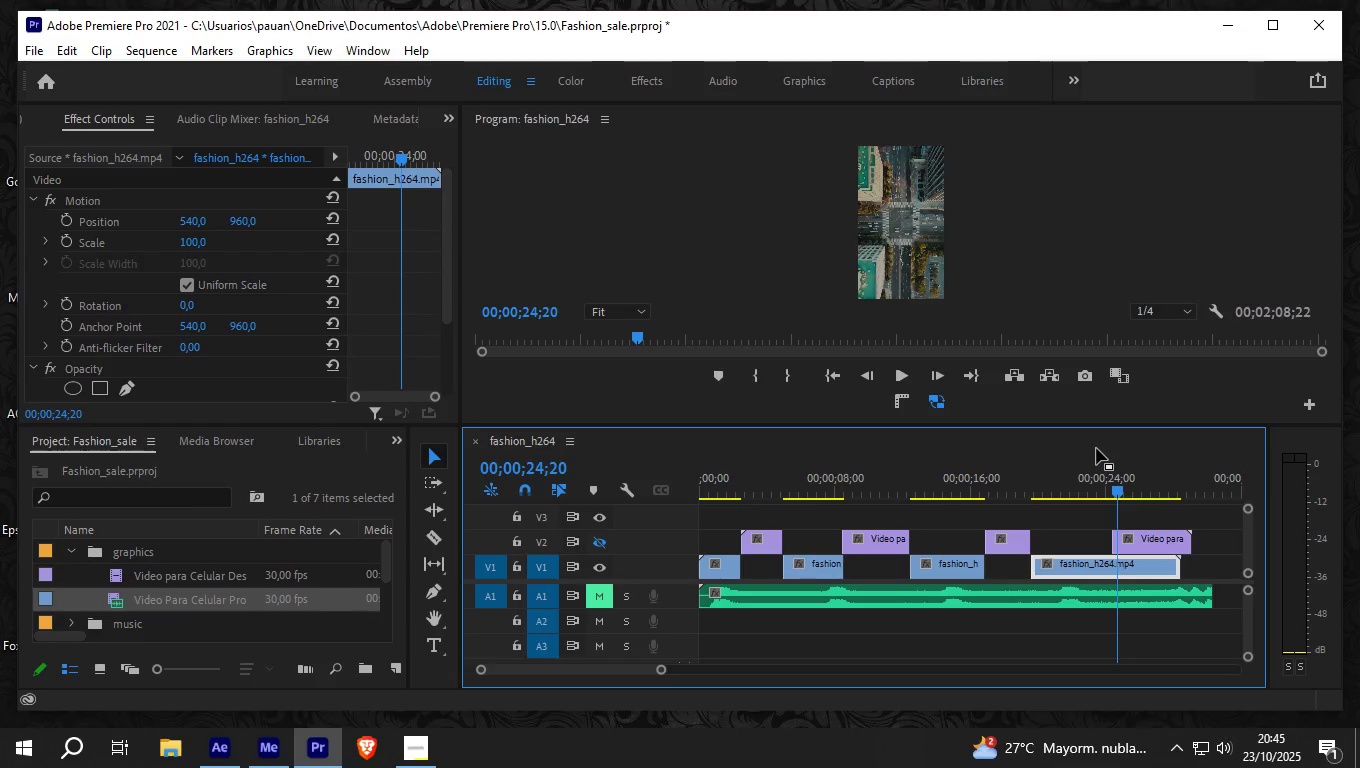 
key(ArrowLeft)
 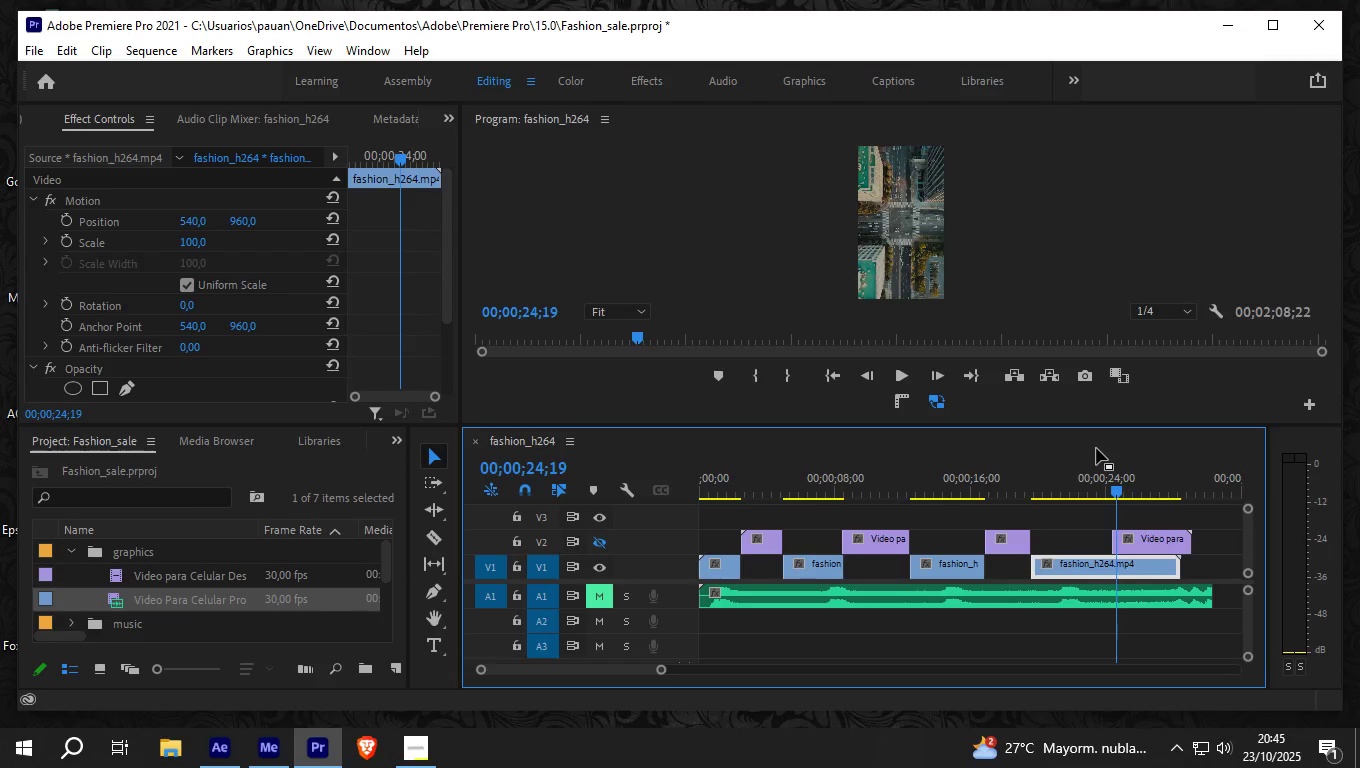 
key(ArrowLeft)
 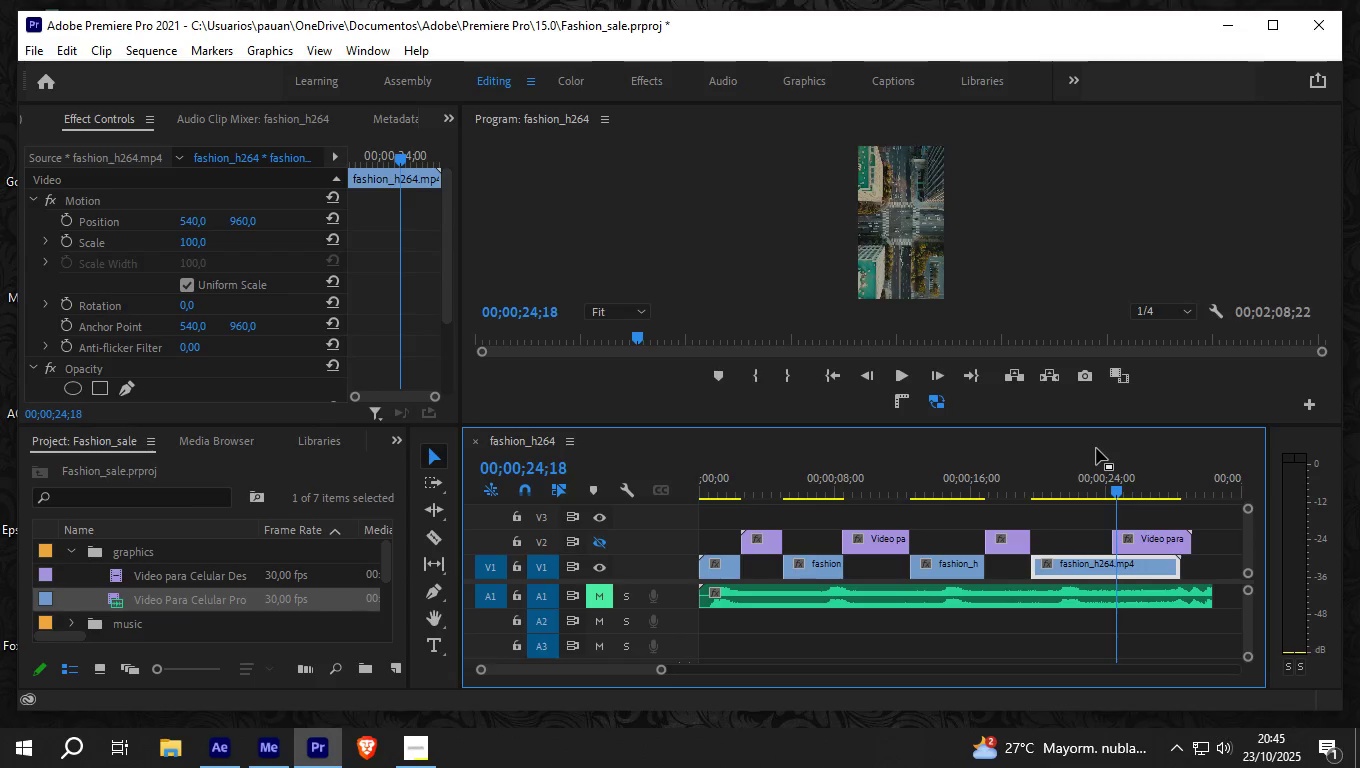 
key(ArrowLeft)
 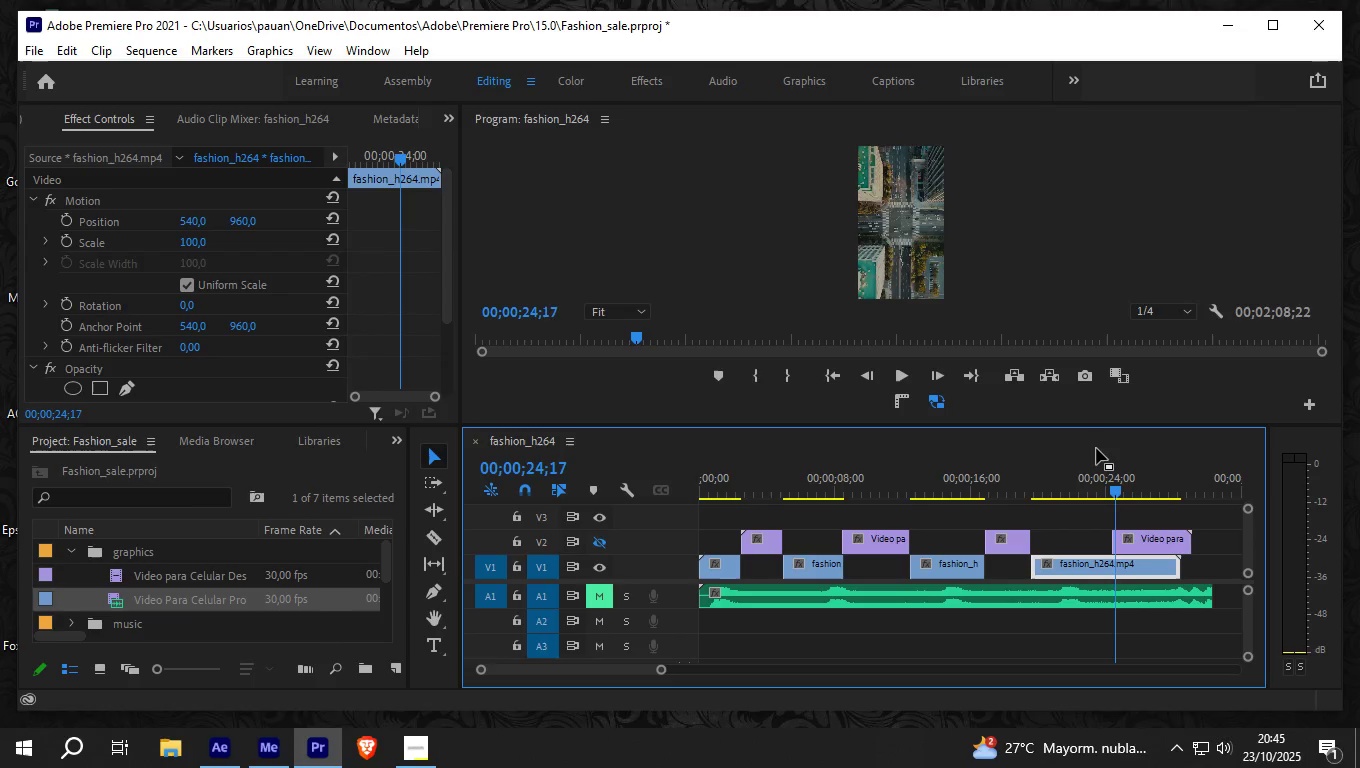 
key(ArrowLeft)
 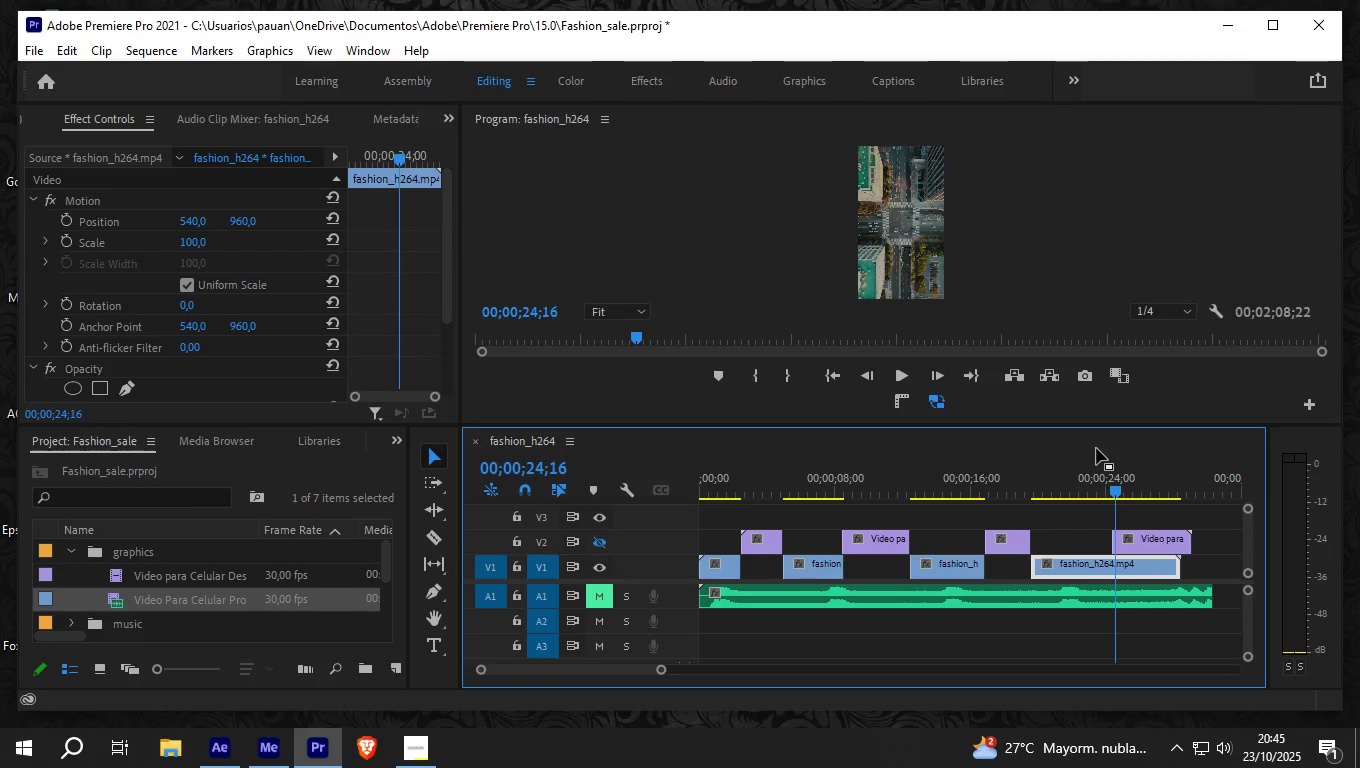 
key(ArrowLeft)
 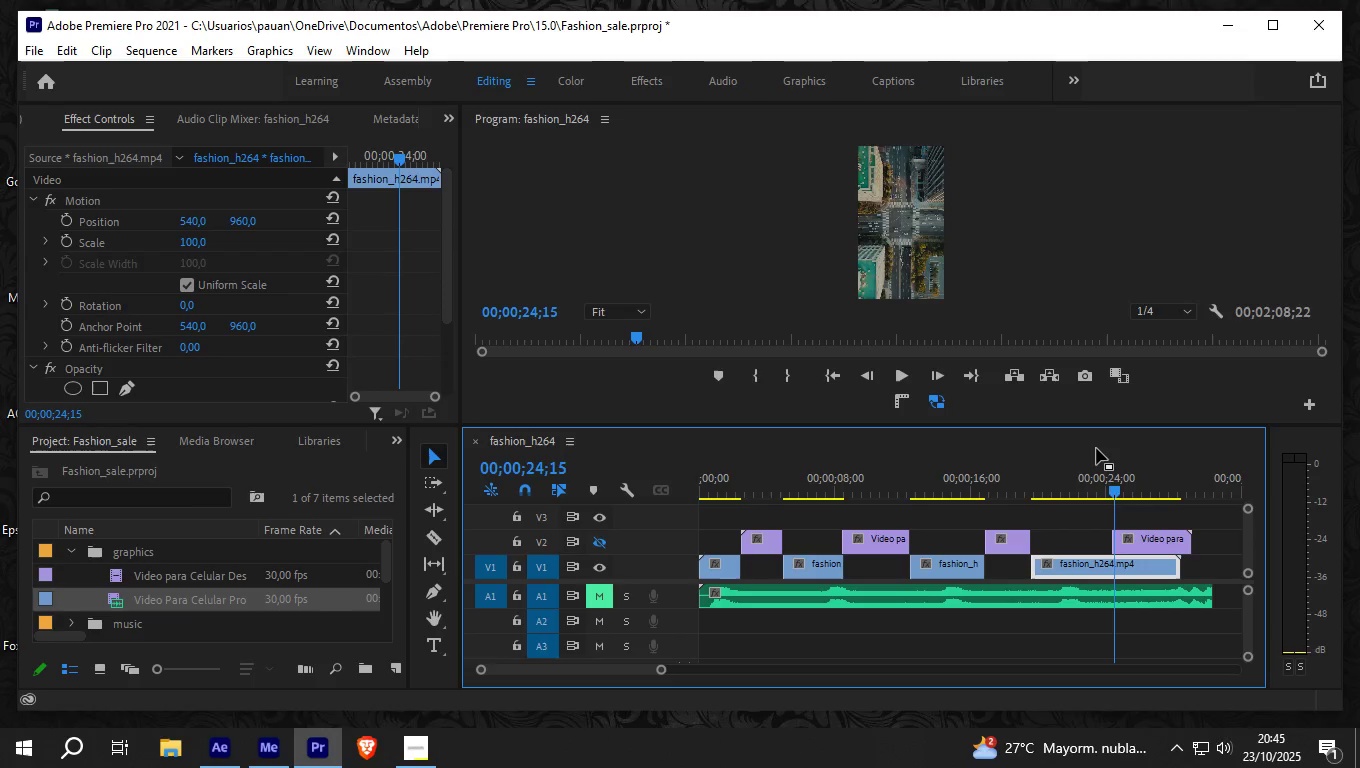 
key(ArrowLeft)
 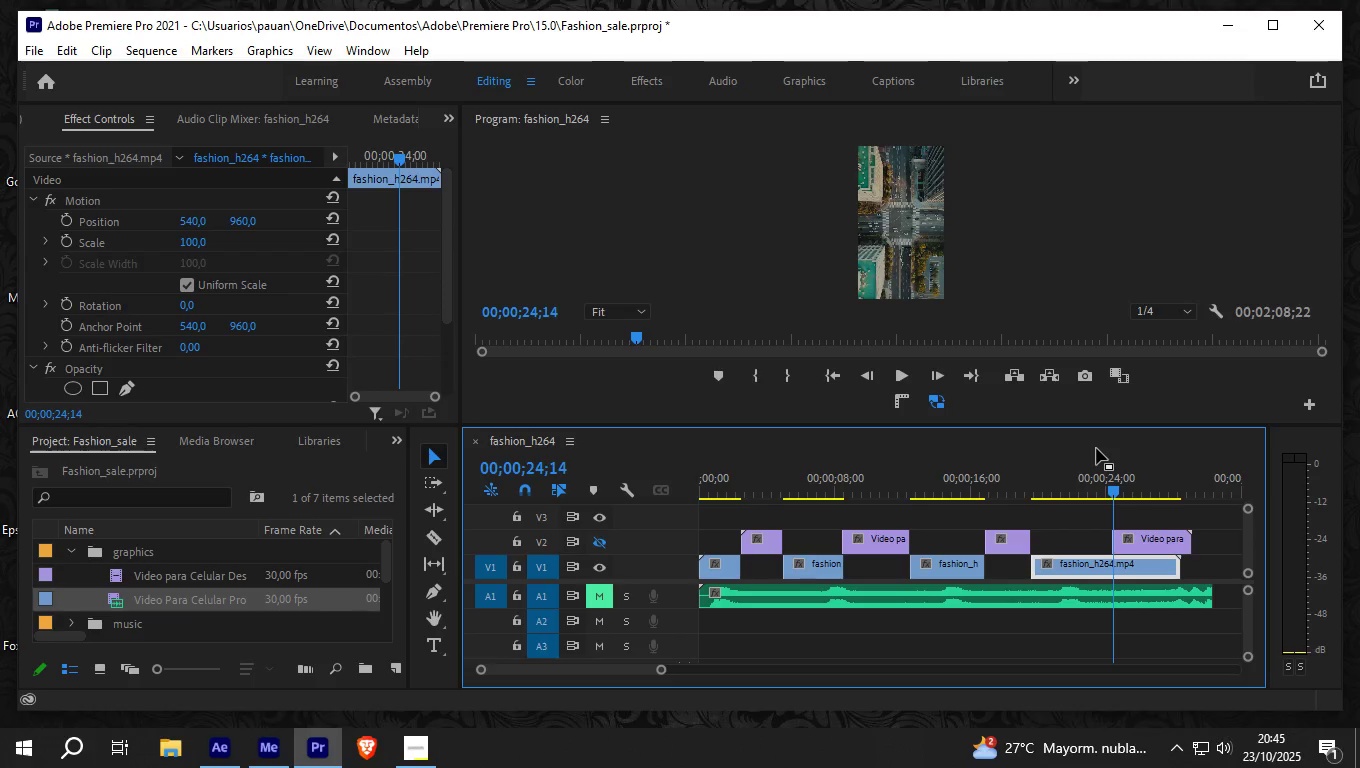 
key(ArrowLeft)
 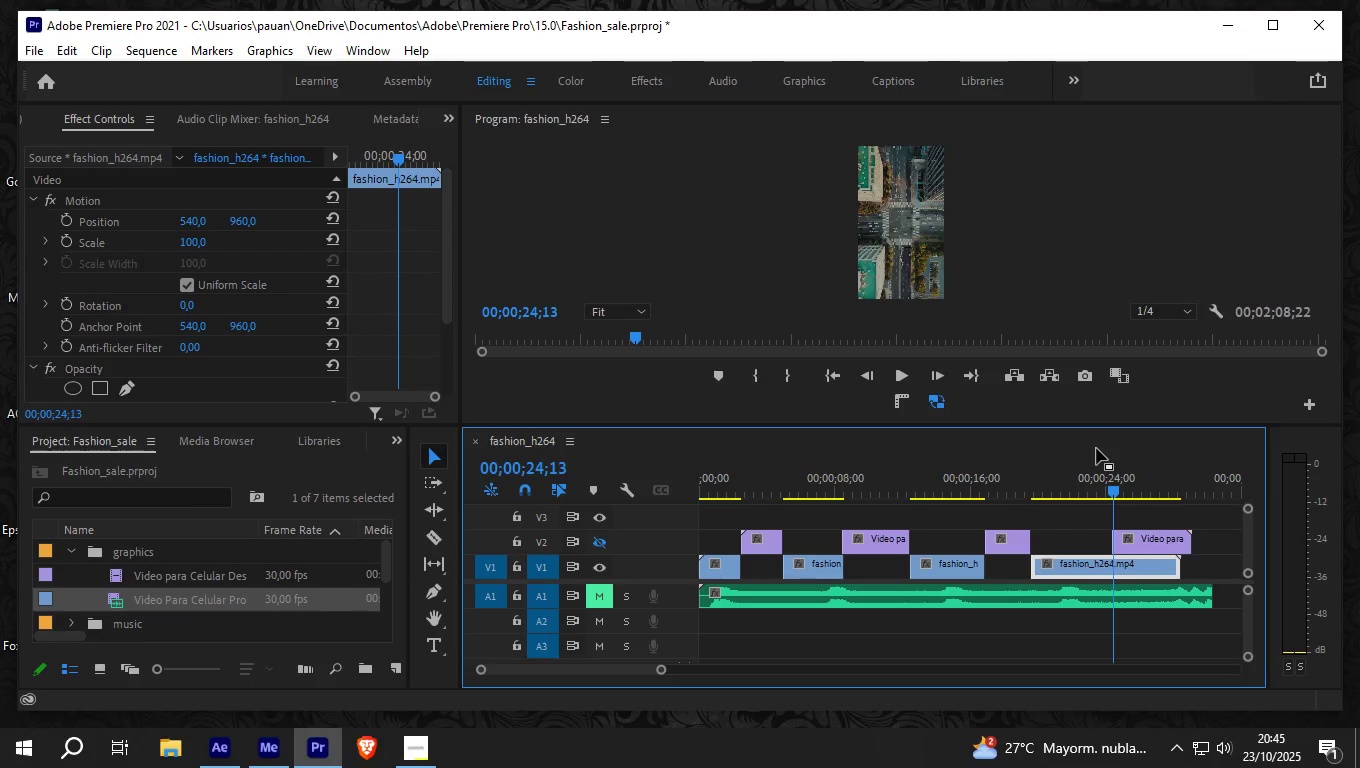 
key(ArrowLeft)
 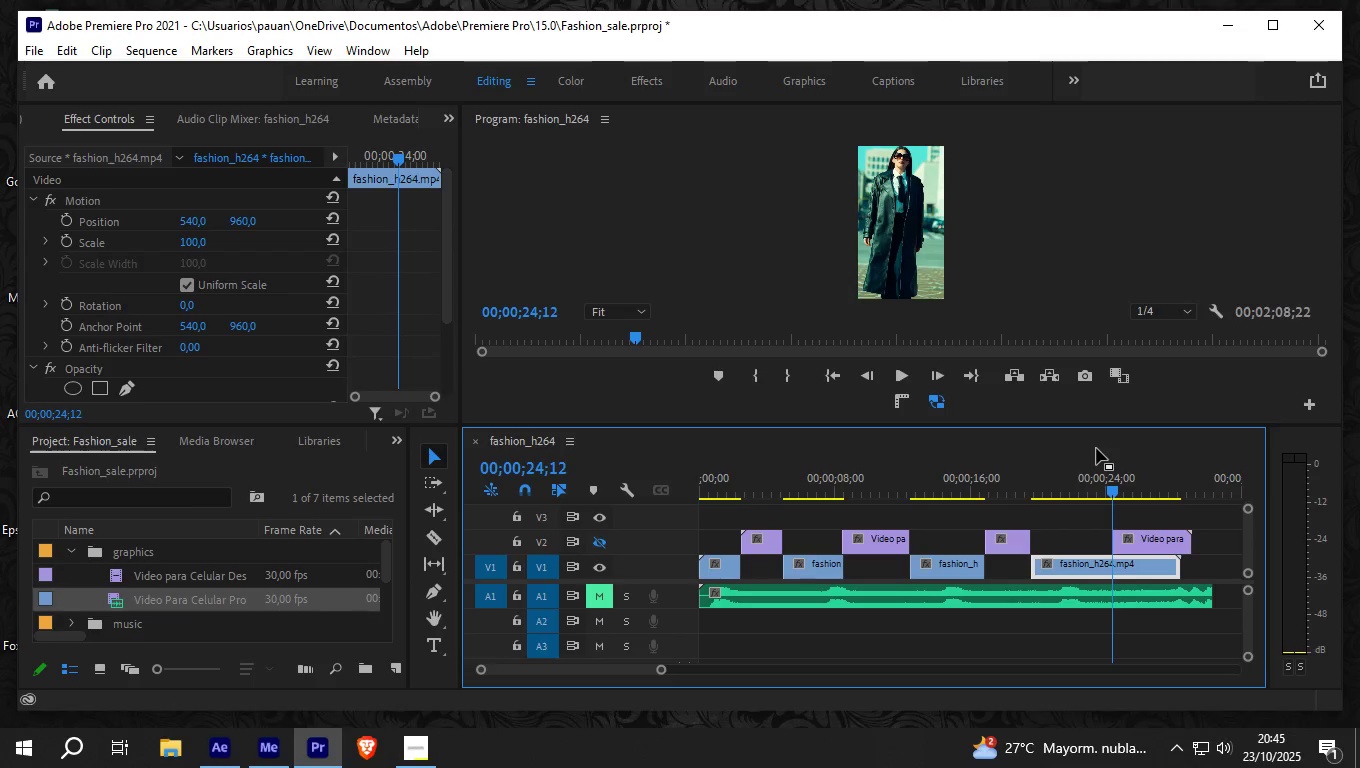 
key(ArrowLeft)
 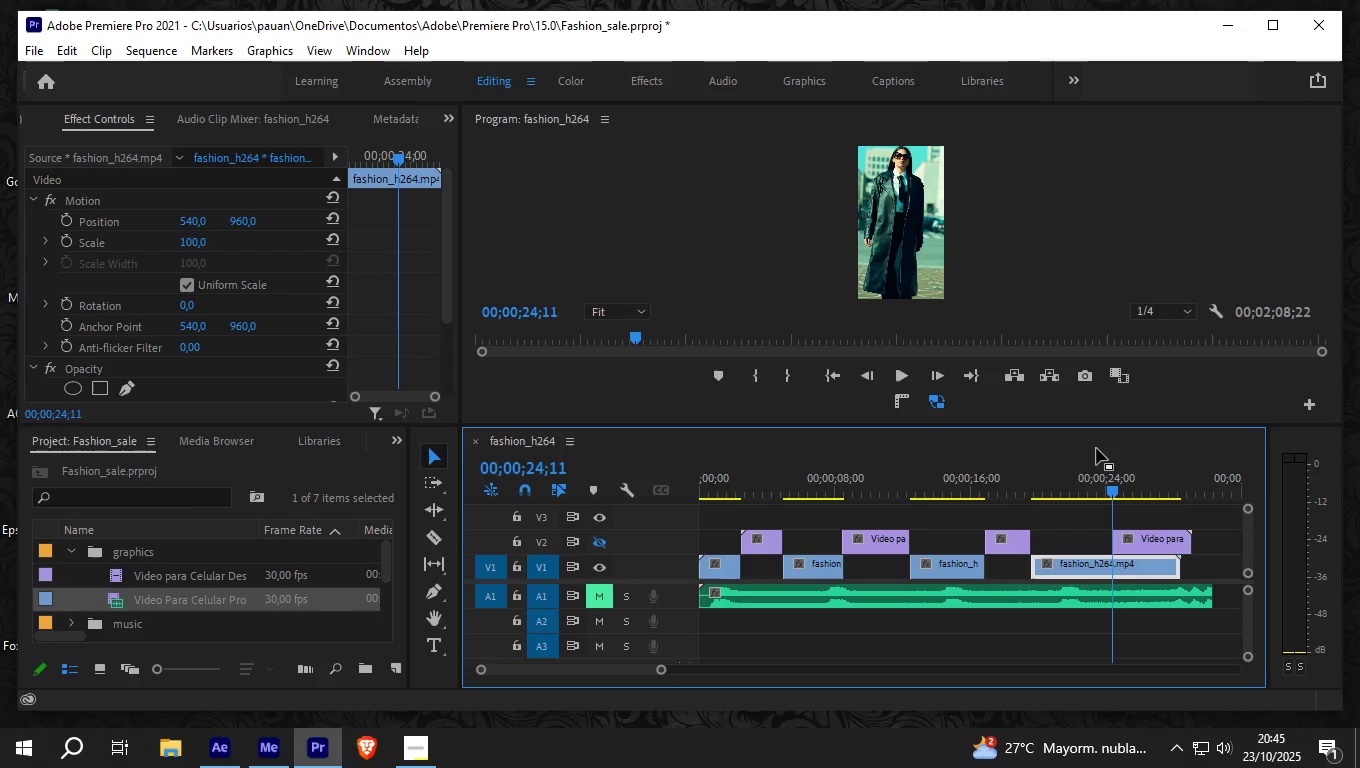 
key(ArrowRight)
 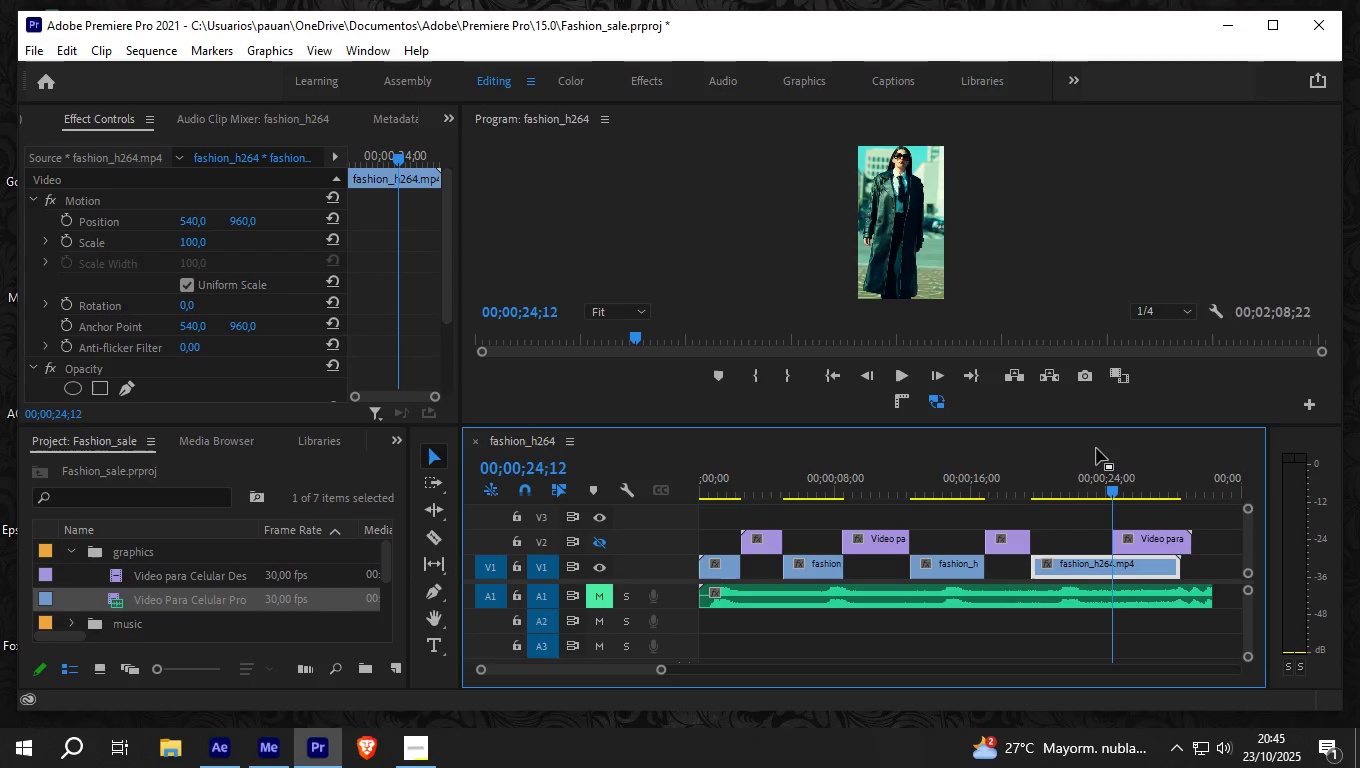 
key(ArrowRight)
 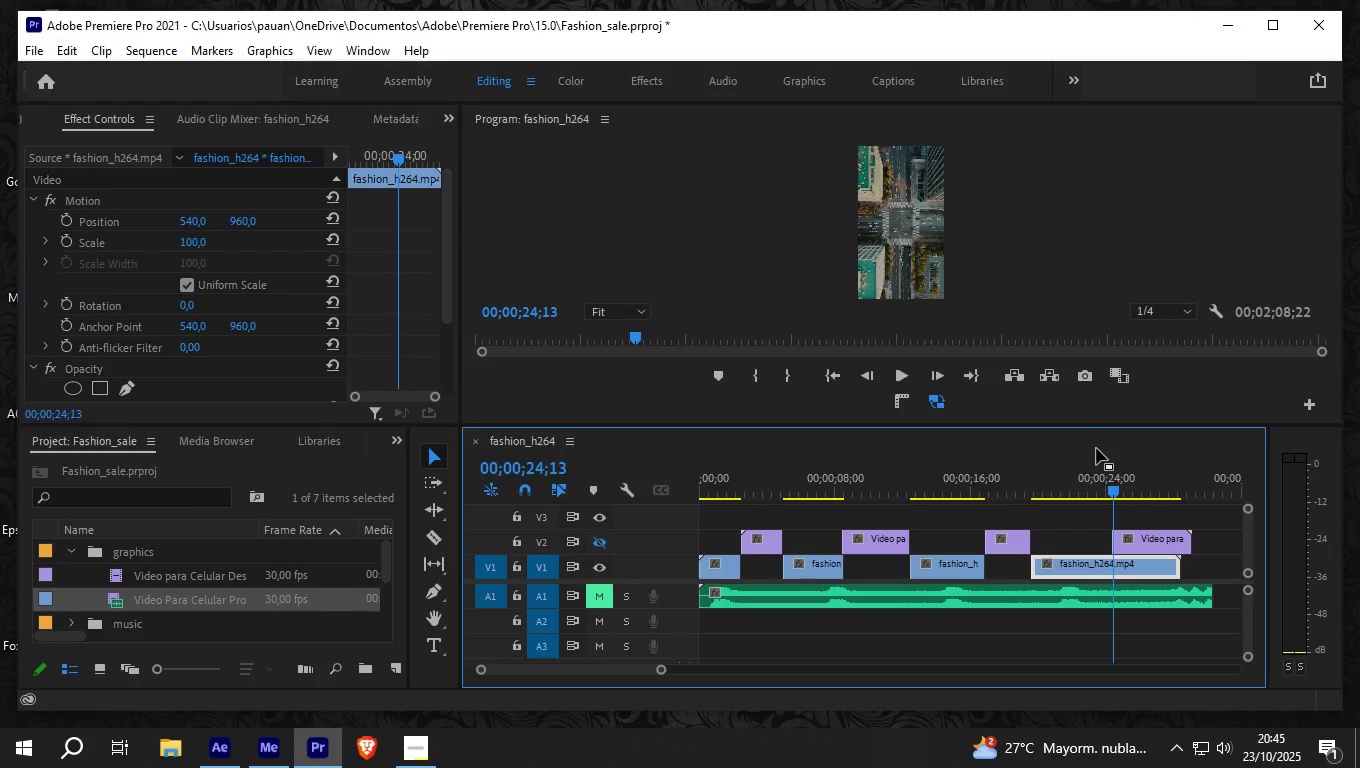 
key(ArrowLeft)
 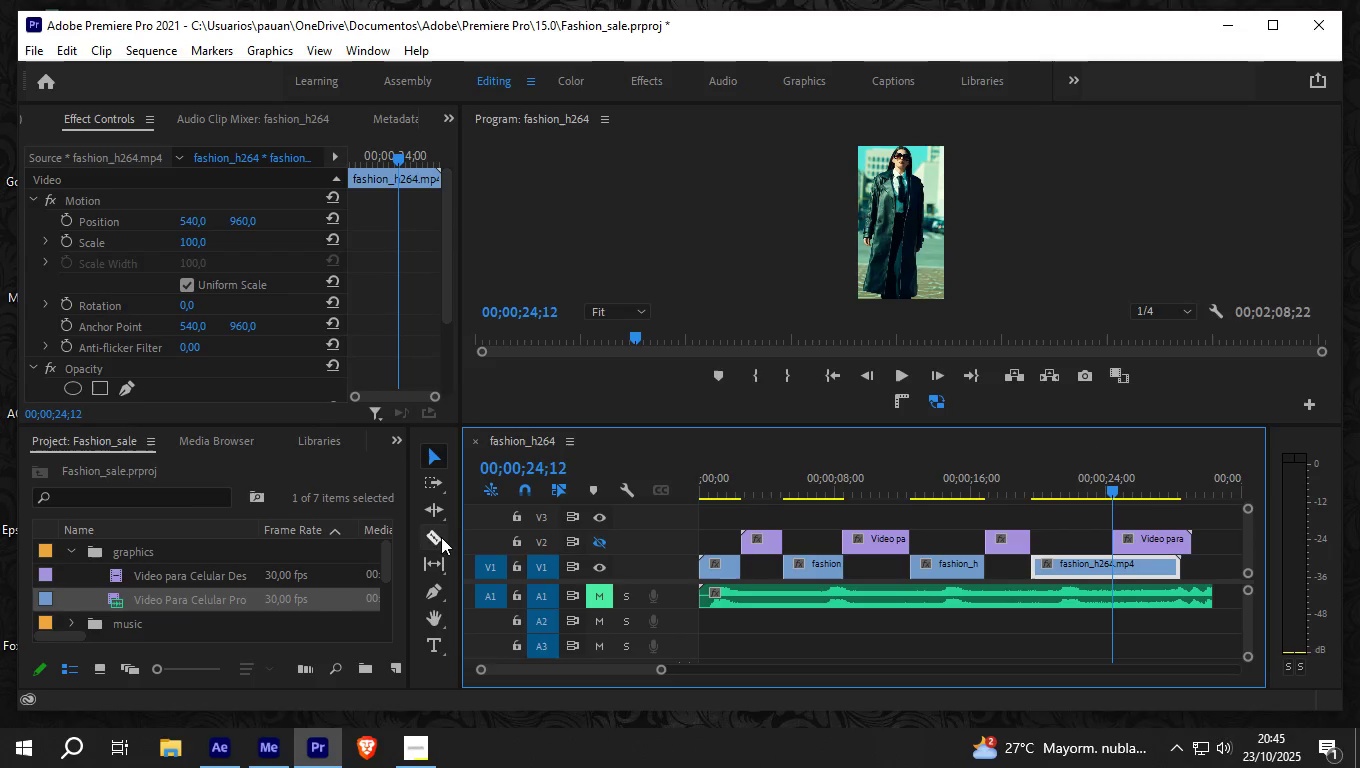 
left_click([440, 538])
 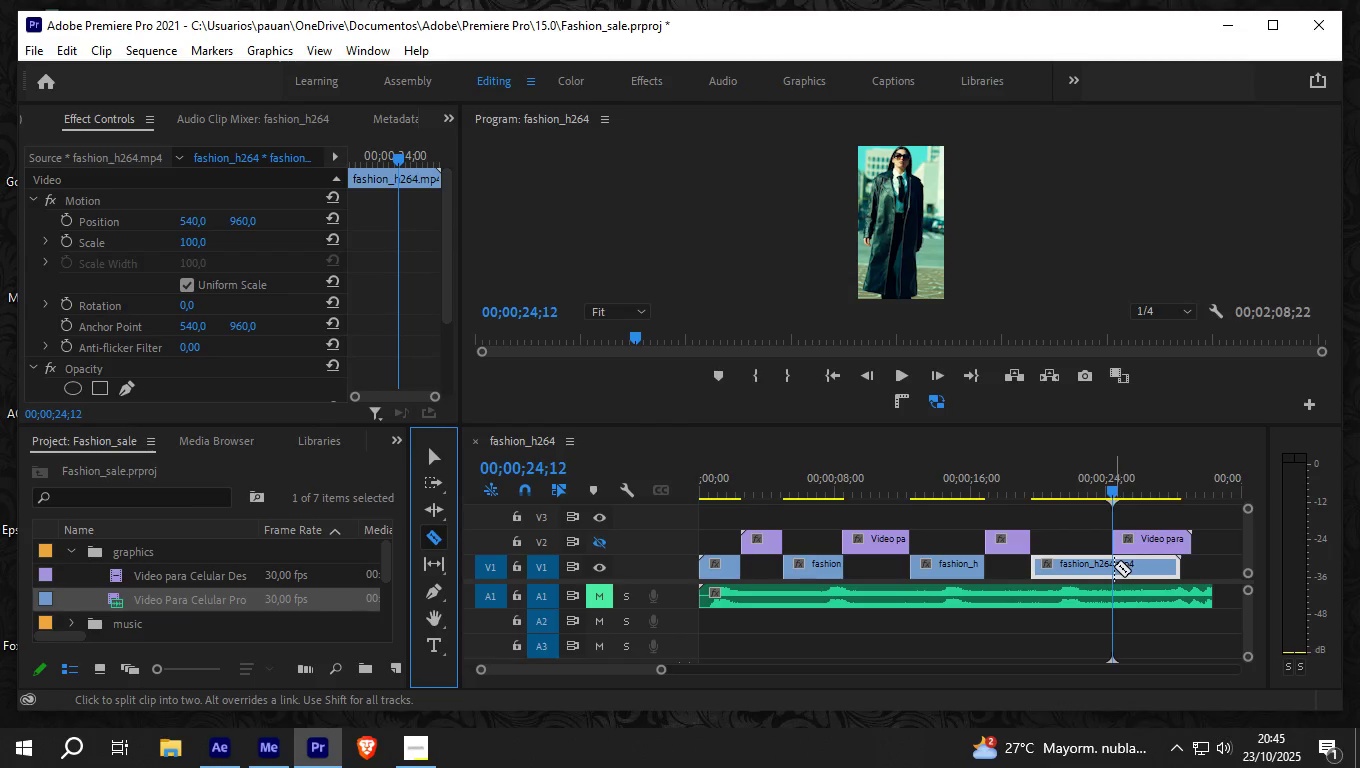 
double_click([1114, 566])
 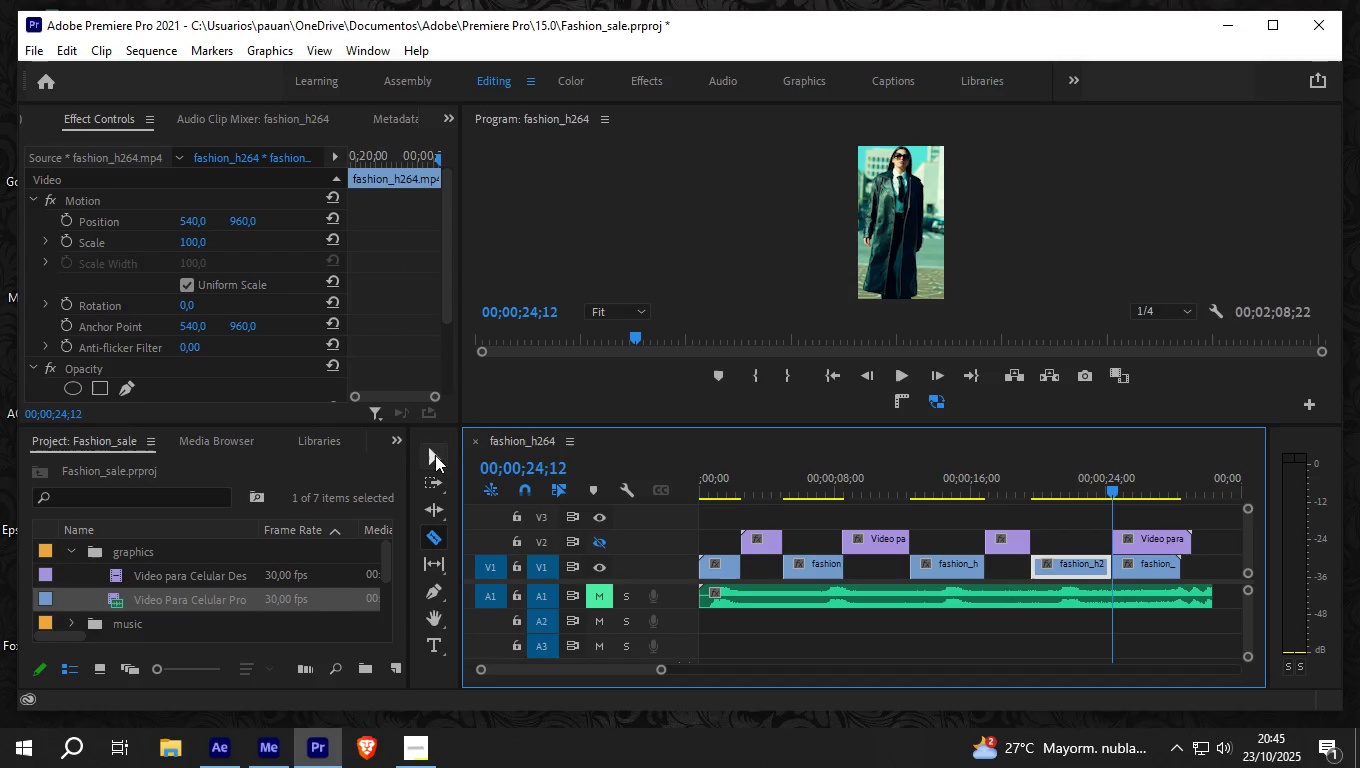 
left_click([433, 456])
 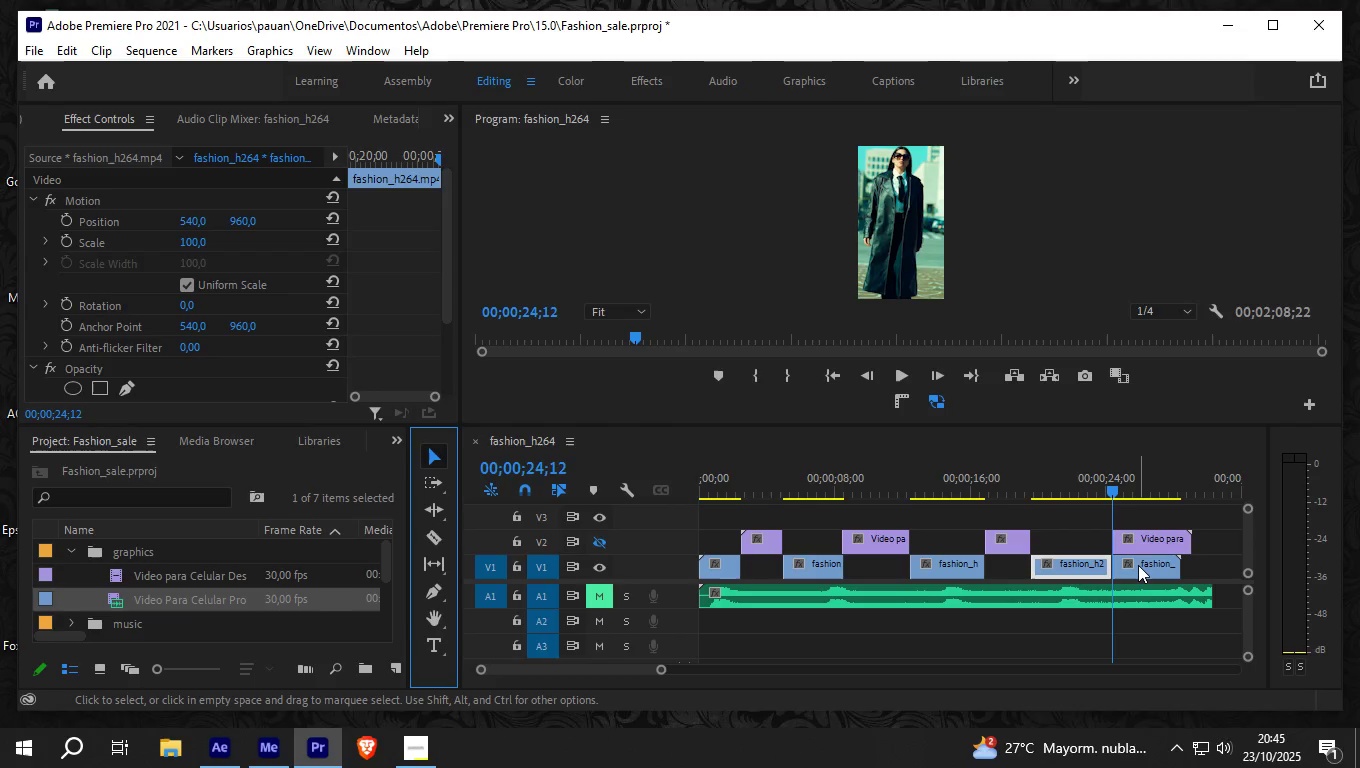 
left_click_drag(start_coordinate=[1138, 565], to_coordinate=[1212, 558])
 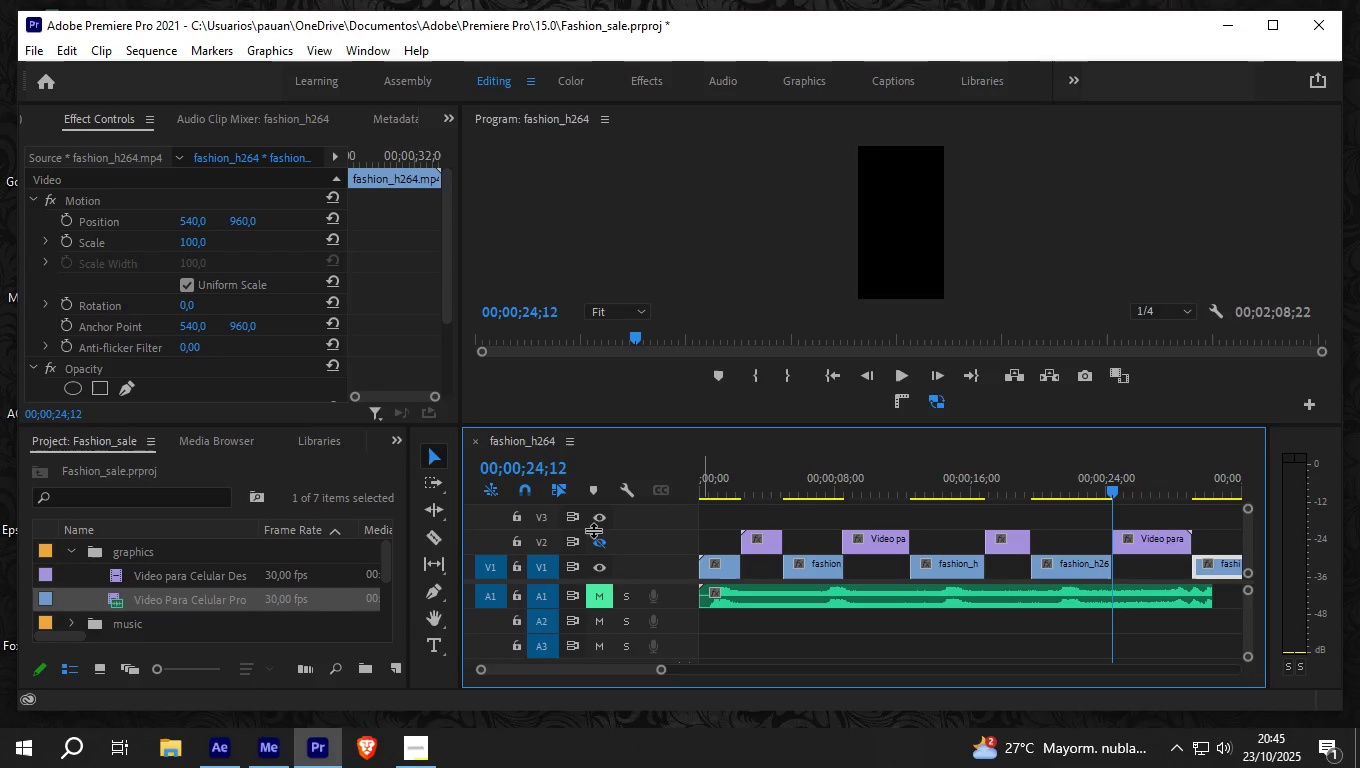 
left_click([602, 542])
 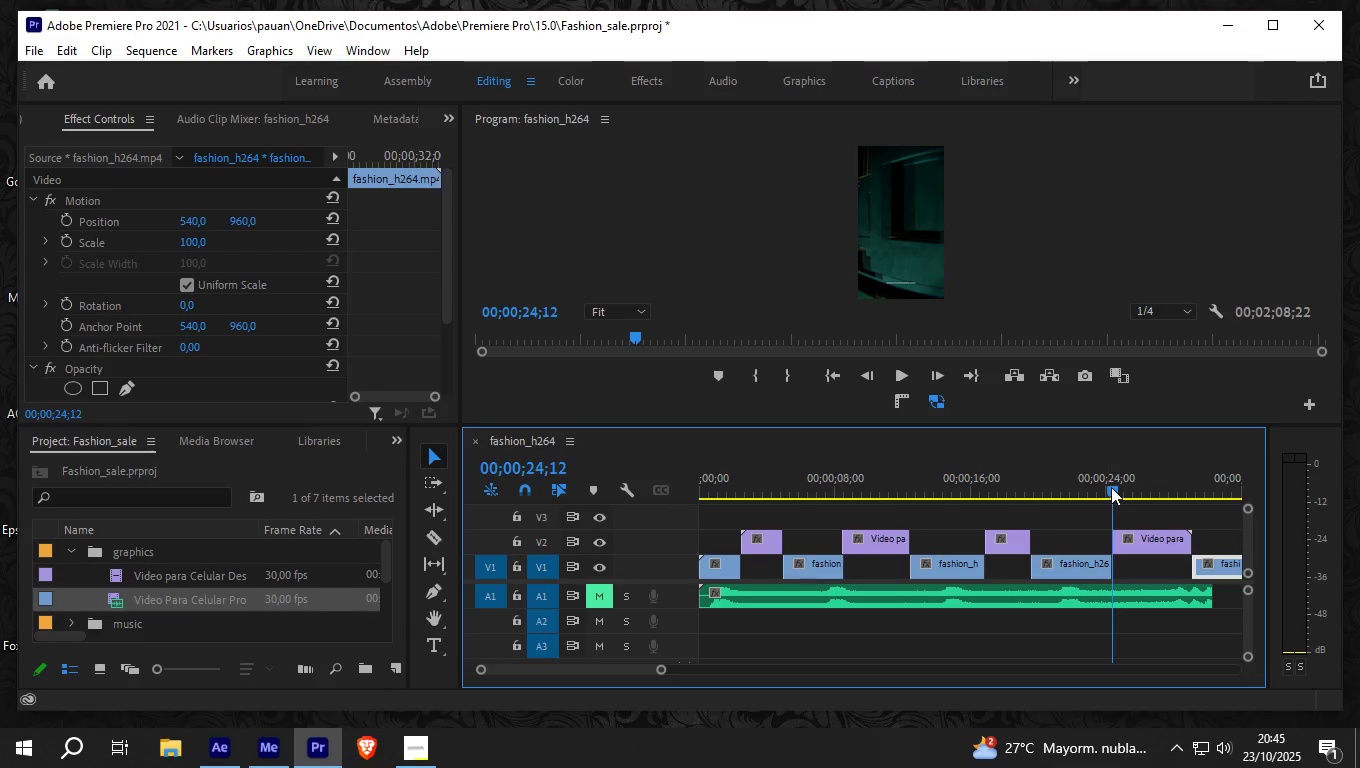 
left_click_drag(start_coordinate=[1113, 487], to_coordinate=[1213, 474])
 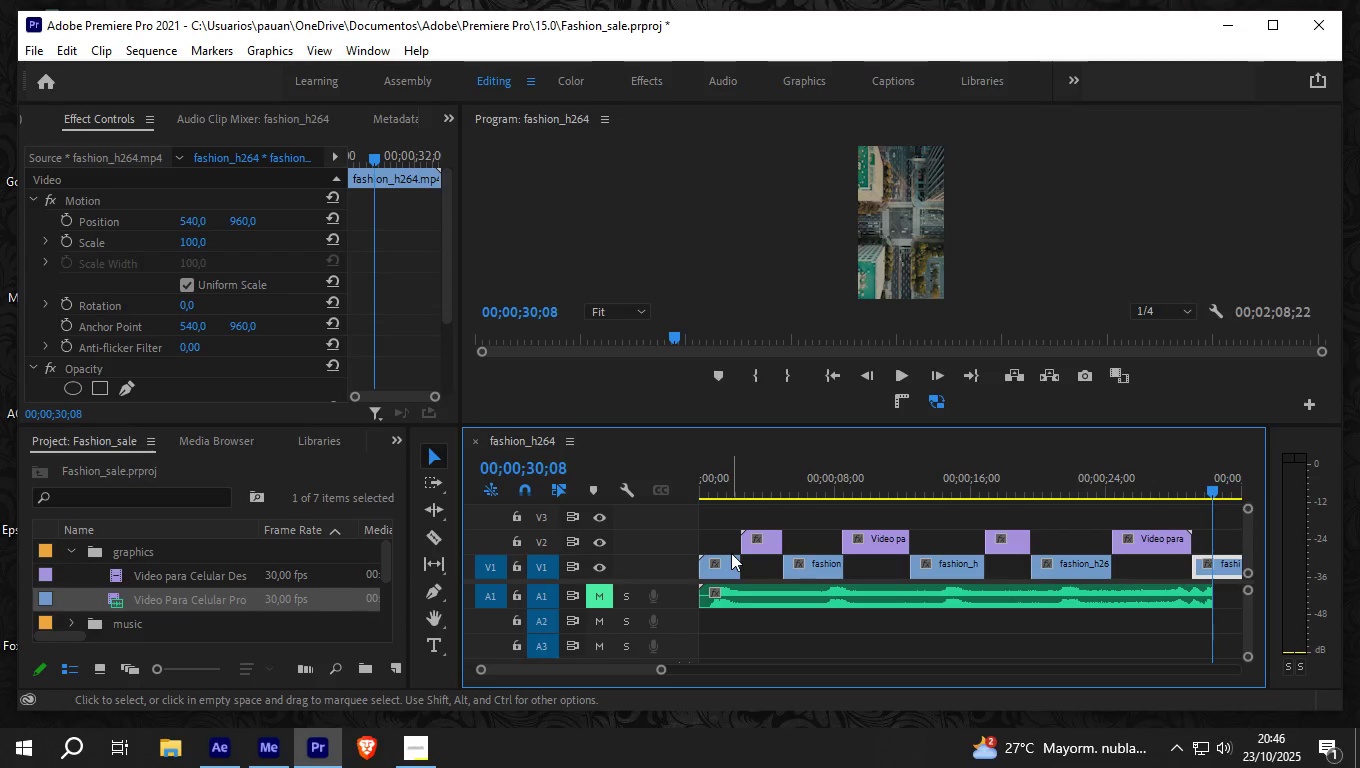 
hold_key(key=ControlLeft, duration=0.82)
 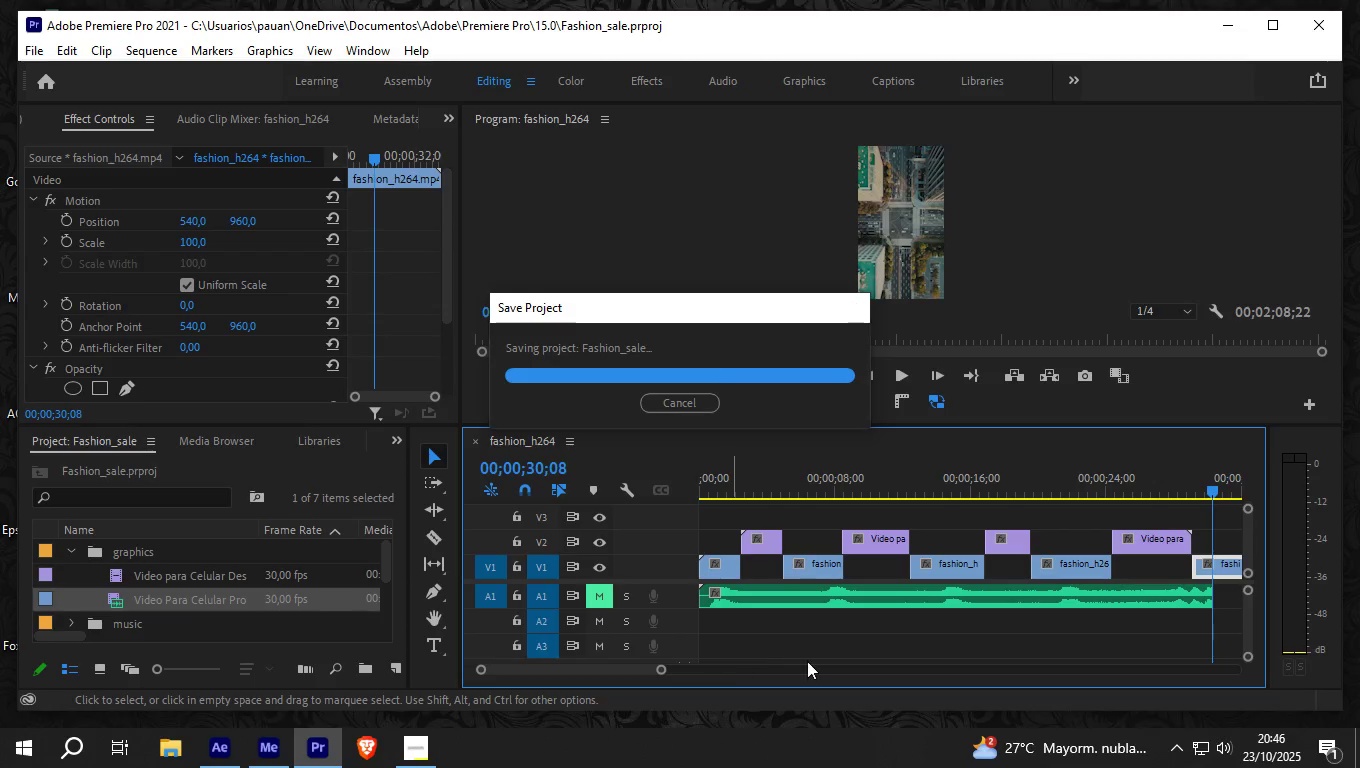 
hold_key(key=S, duration=0.5)
 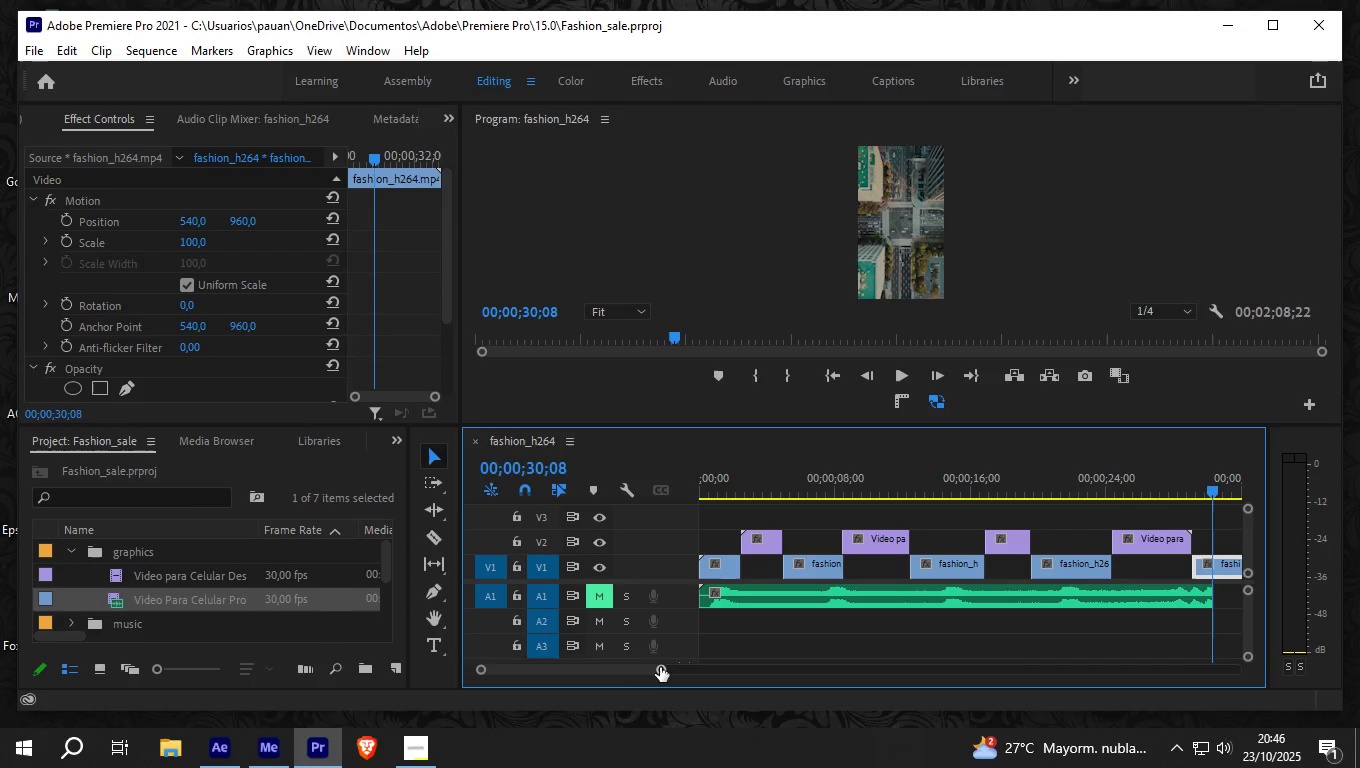 
left_click_drag(start_coordinate=[666, 671], to_coordinate=[685, 665])
 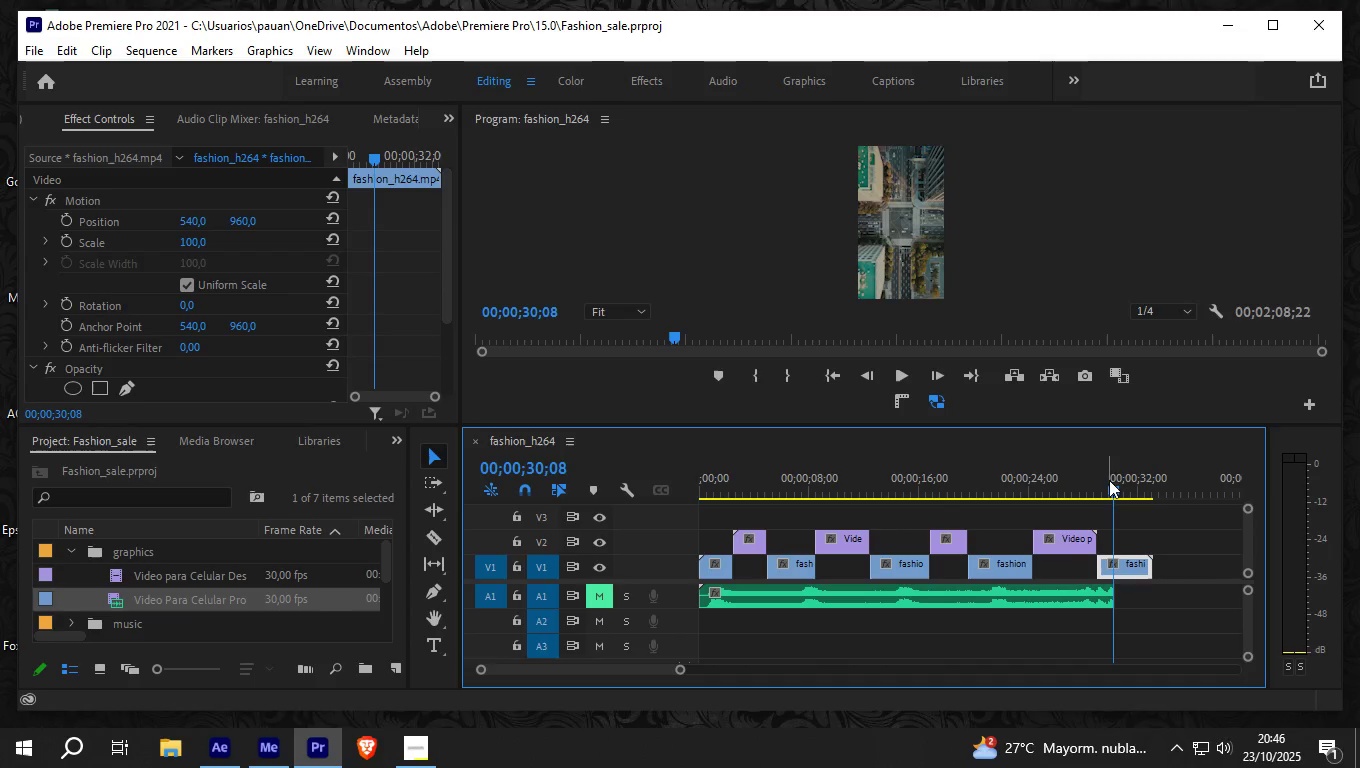 
left_click_drag(start_coordinate=[1116, 489], to_coordinate=[700, 486])
 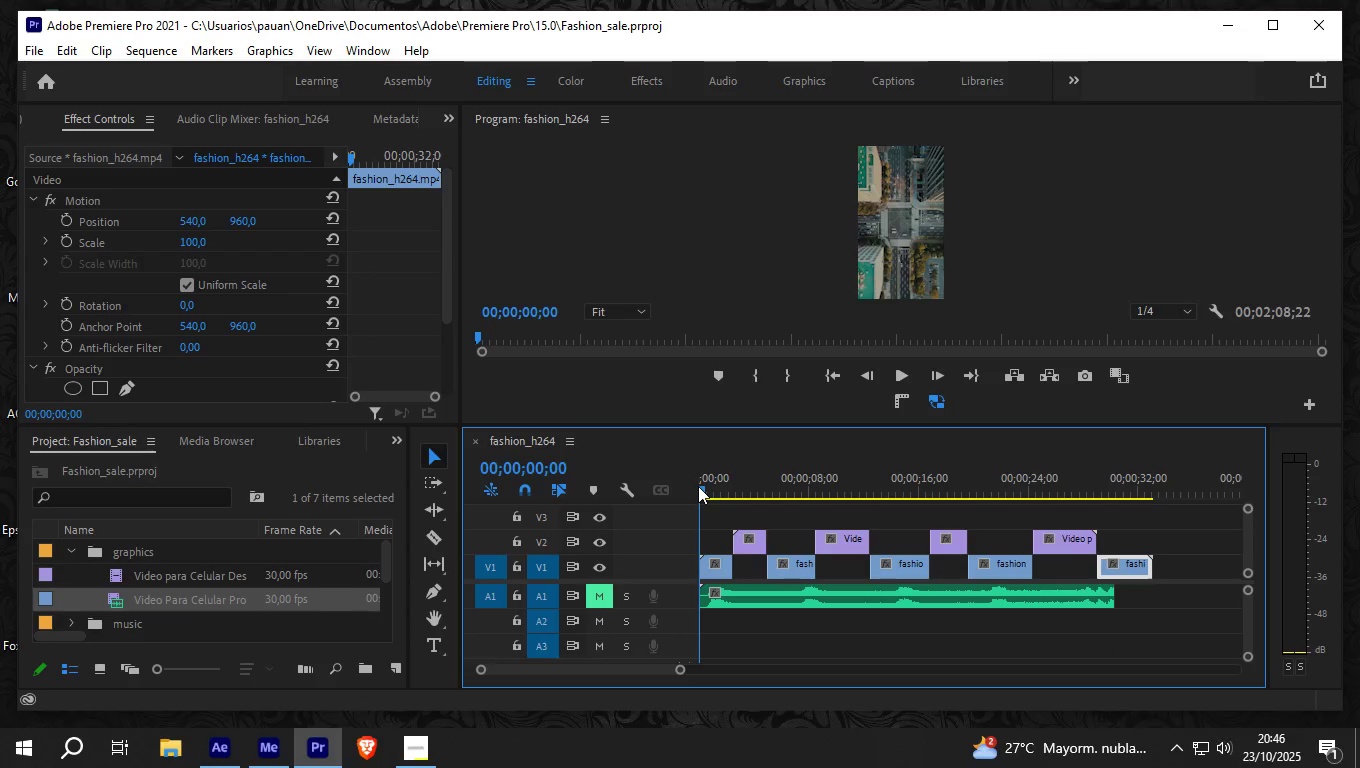 
key(Space)
 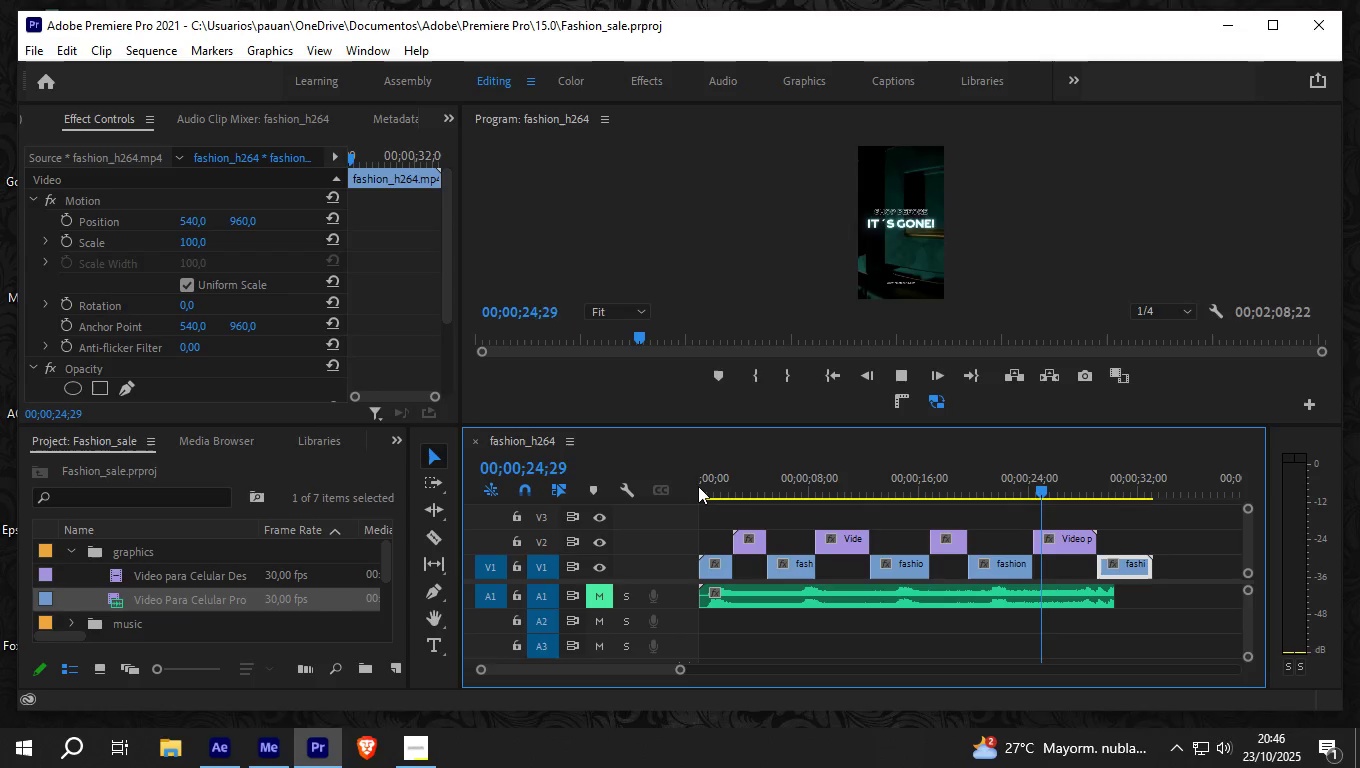 
wait(30.15)
 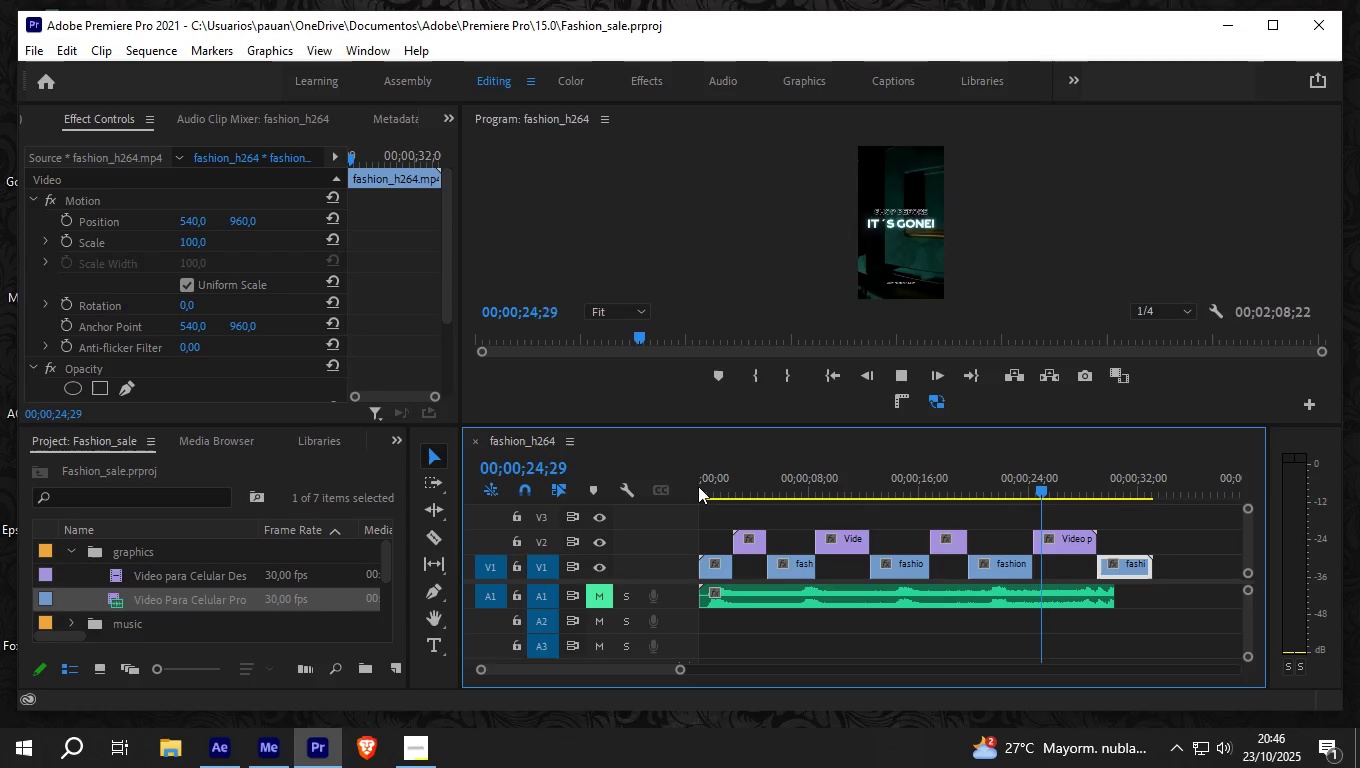 
key(Space)
 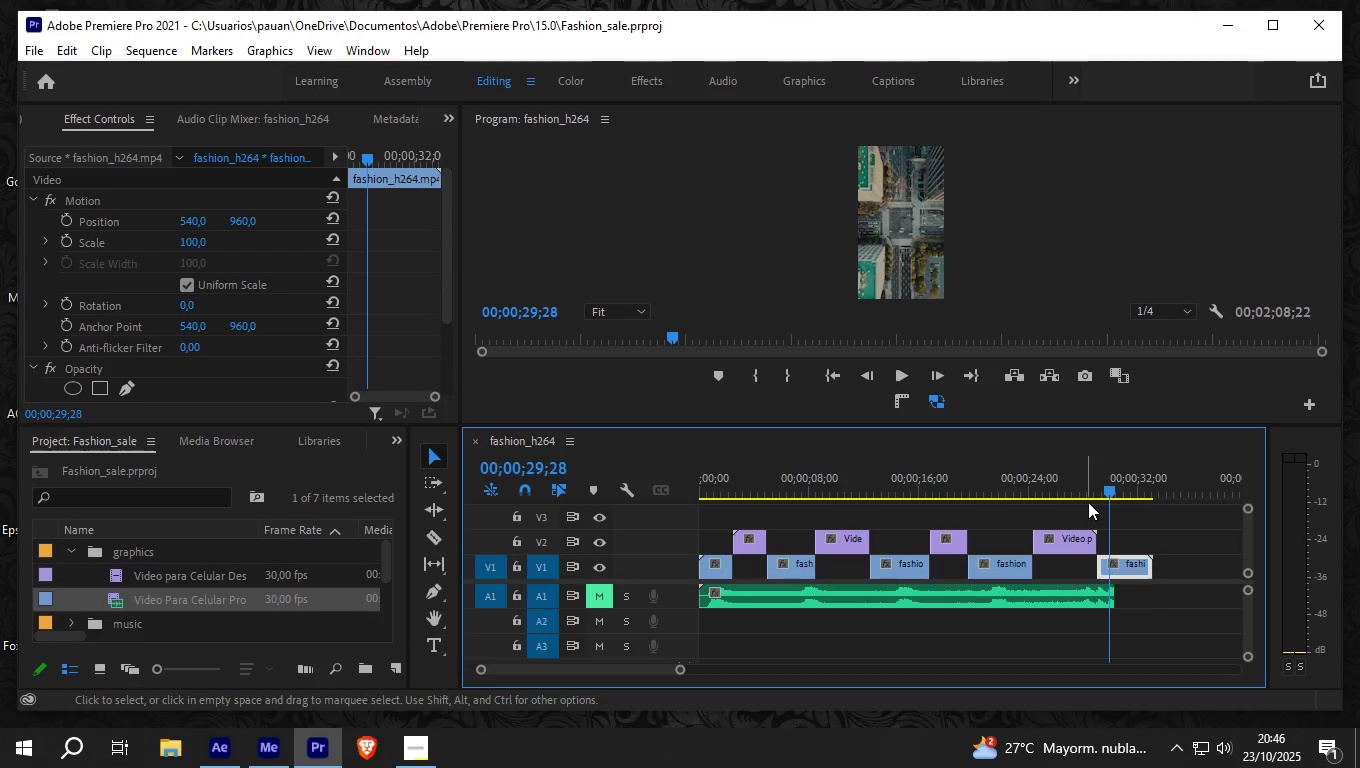 
left_click_drag(start_coordinate=[1105, 485], to_coordinate=[680, 510])
 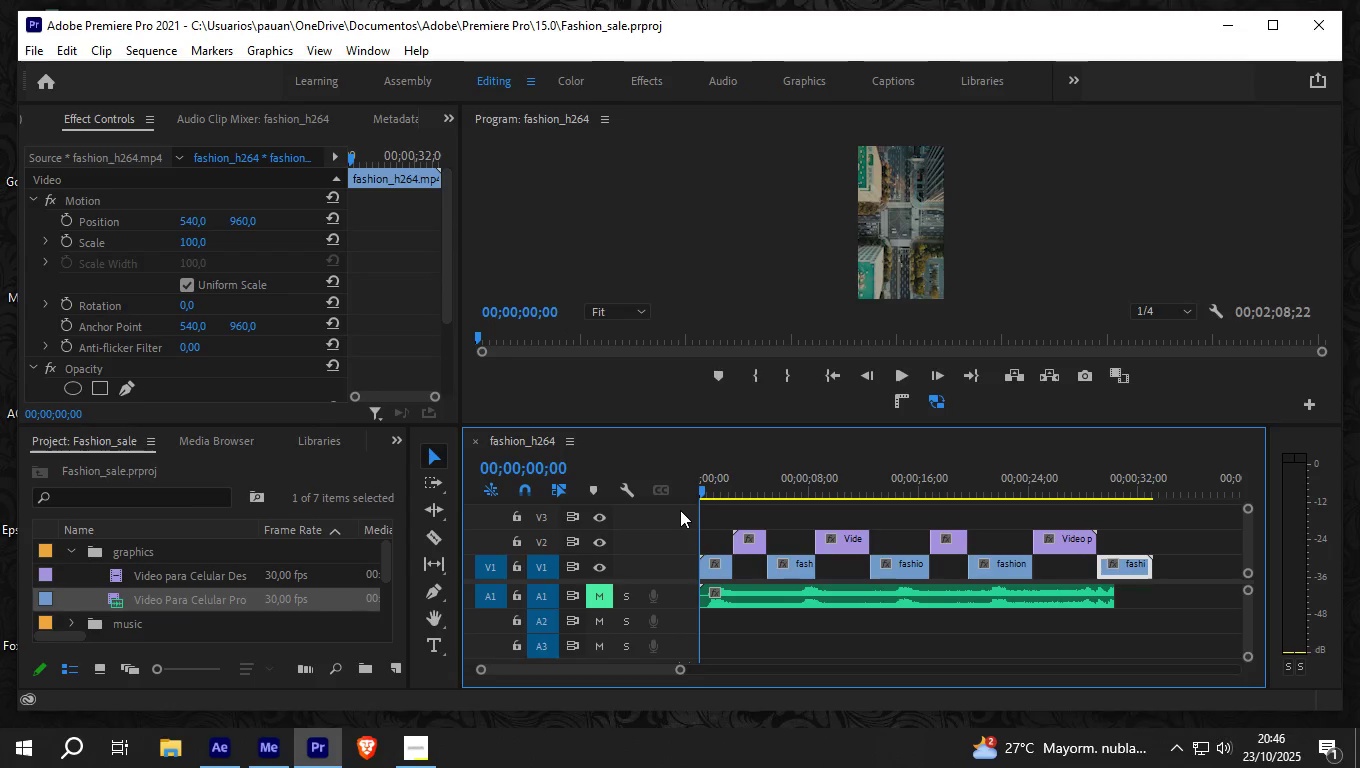 
key(Space)
 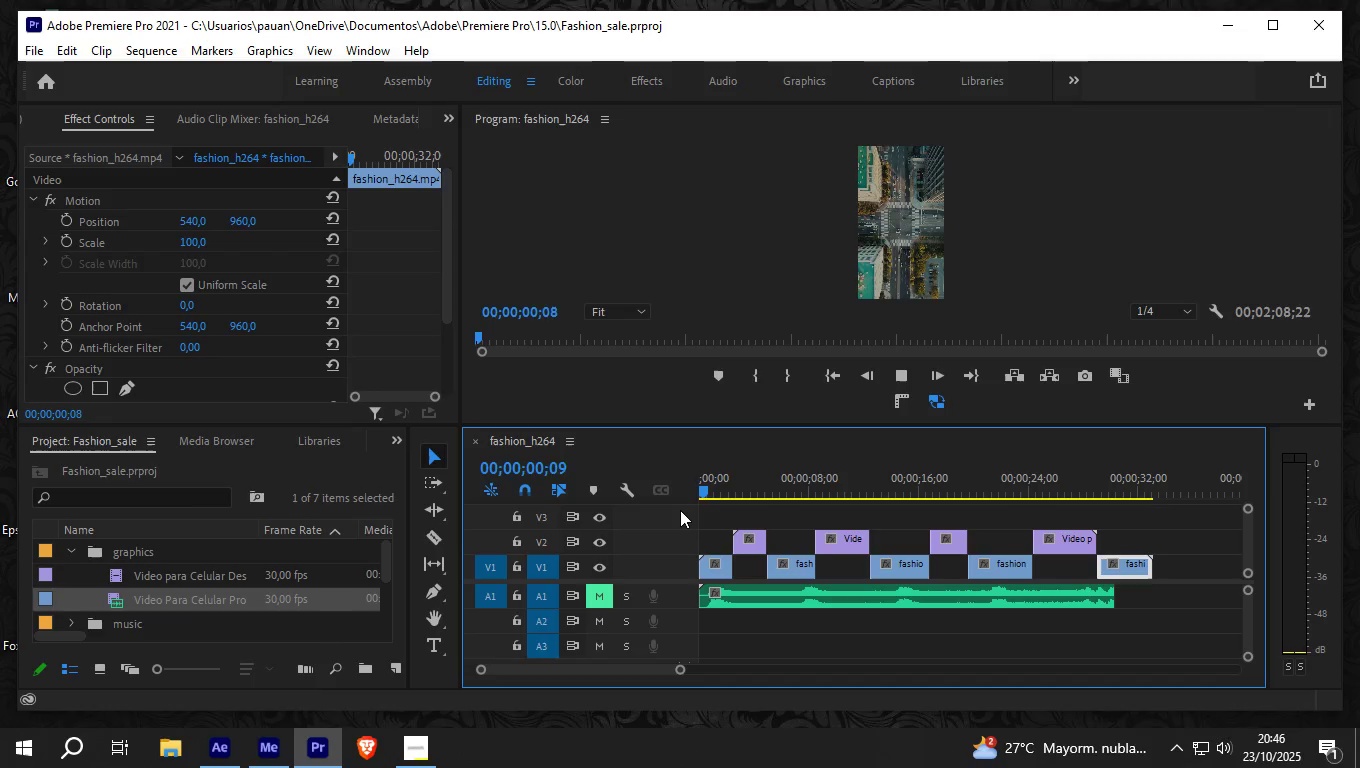 
key(Space)
 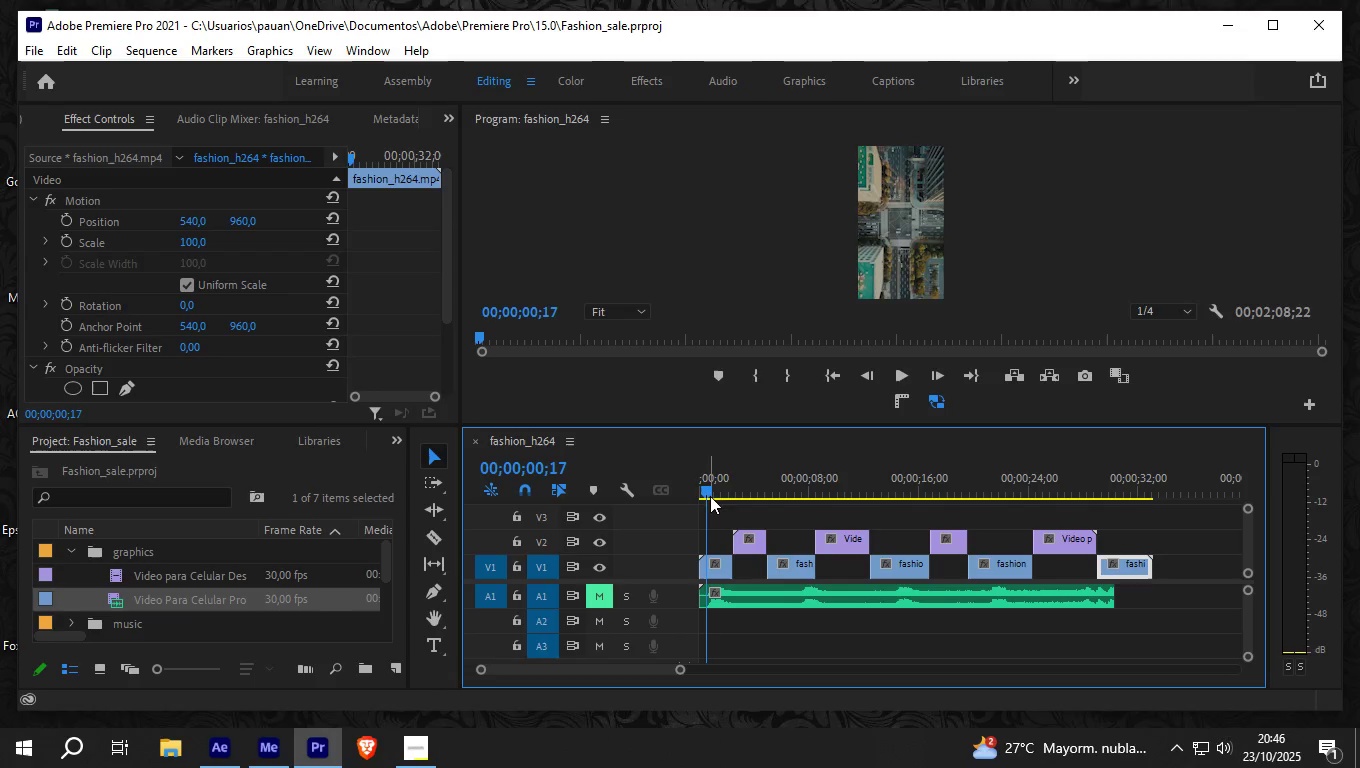 
left_click_drag(start_coordinate=[707, 489], to_coordinate=[716, 486])
 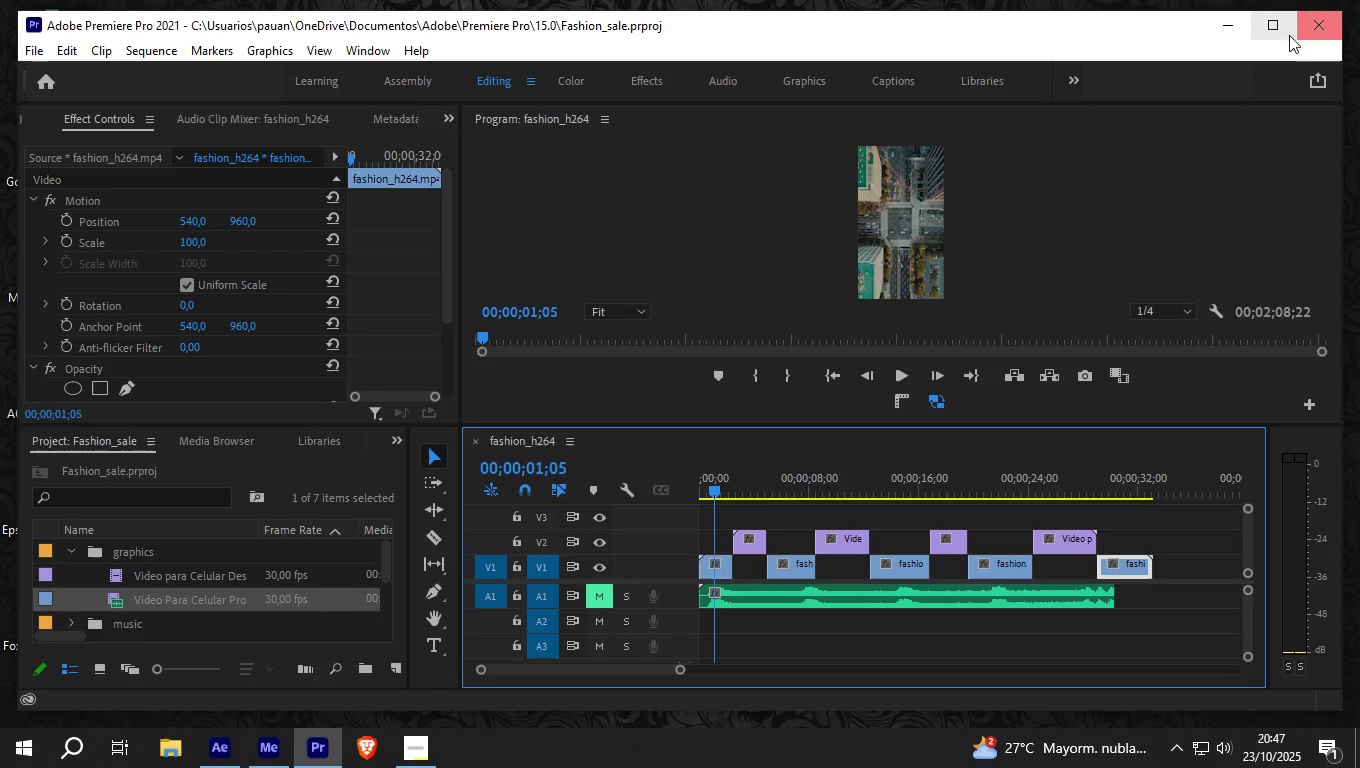 
wait(7.78)
 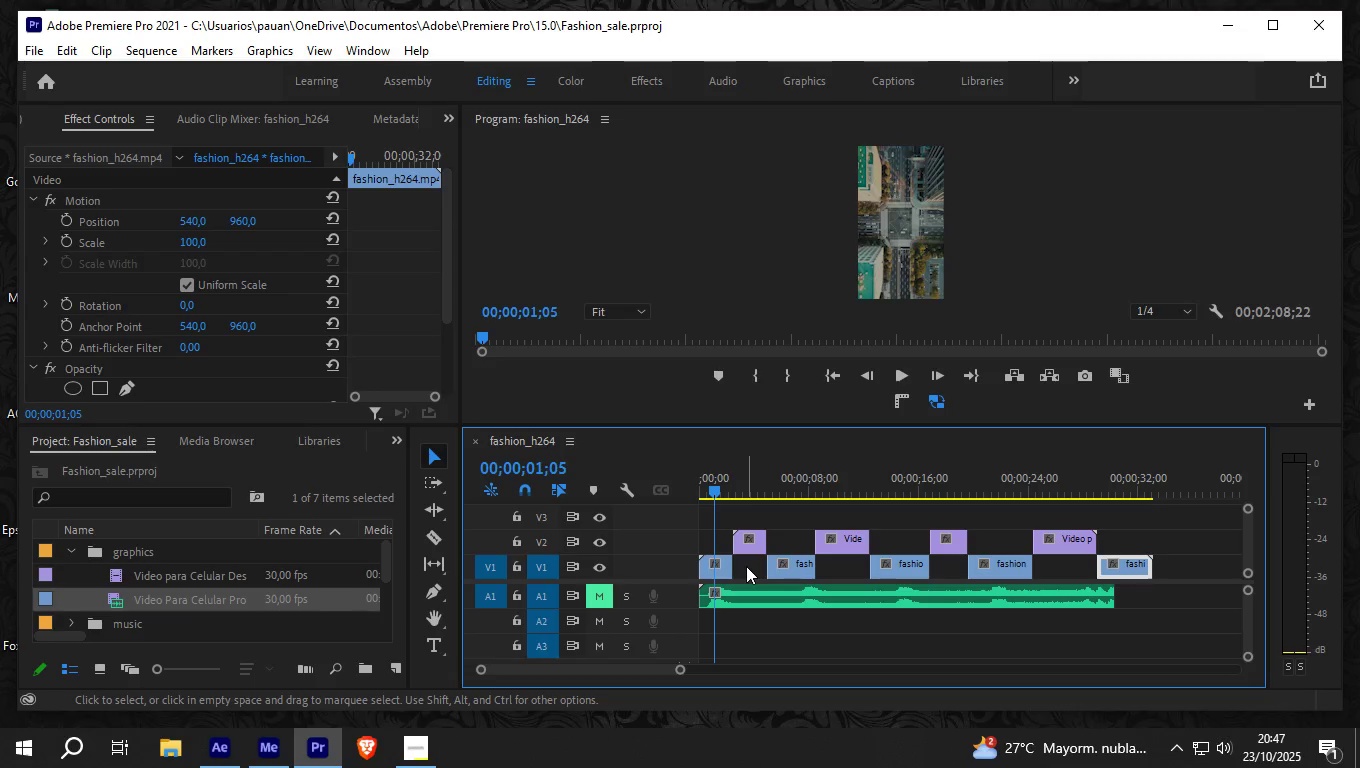 
left_click([641, 83])
 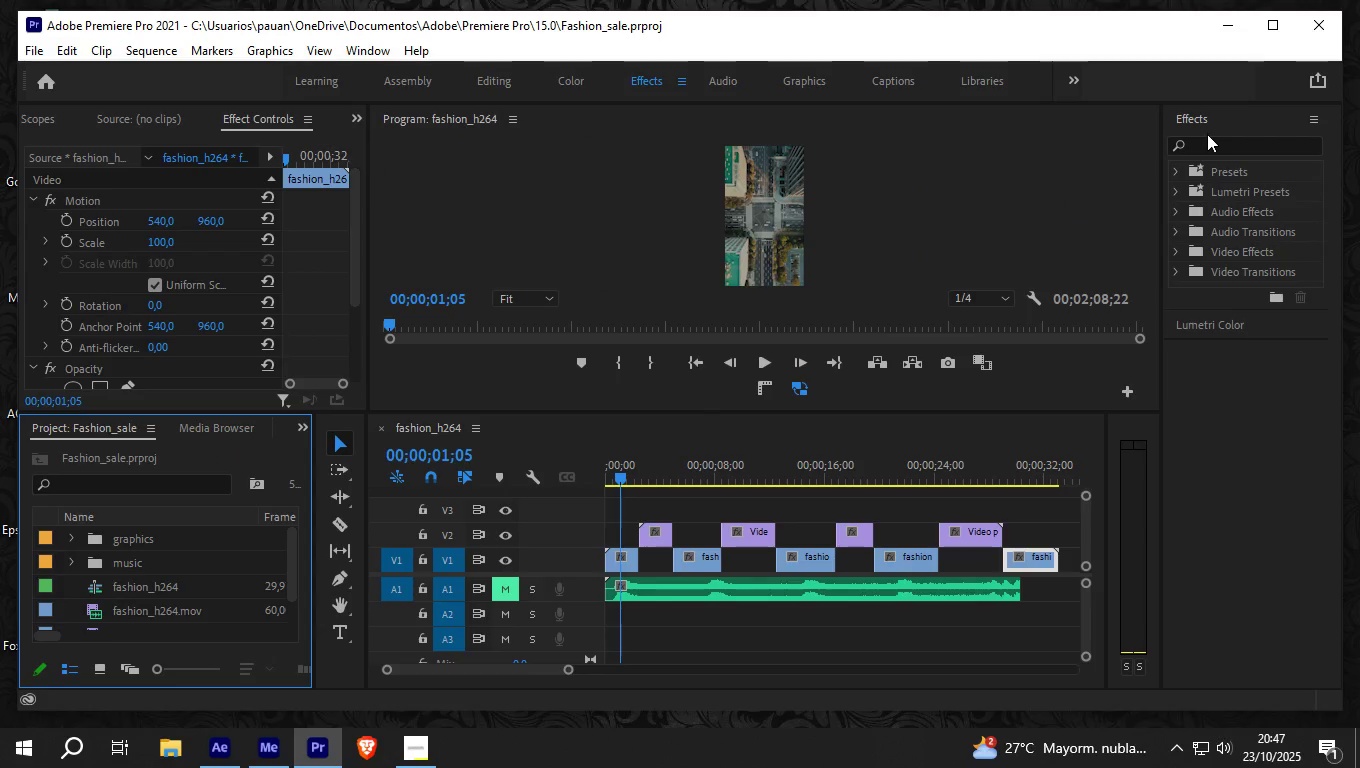 
left_click([1202, 143])
 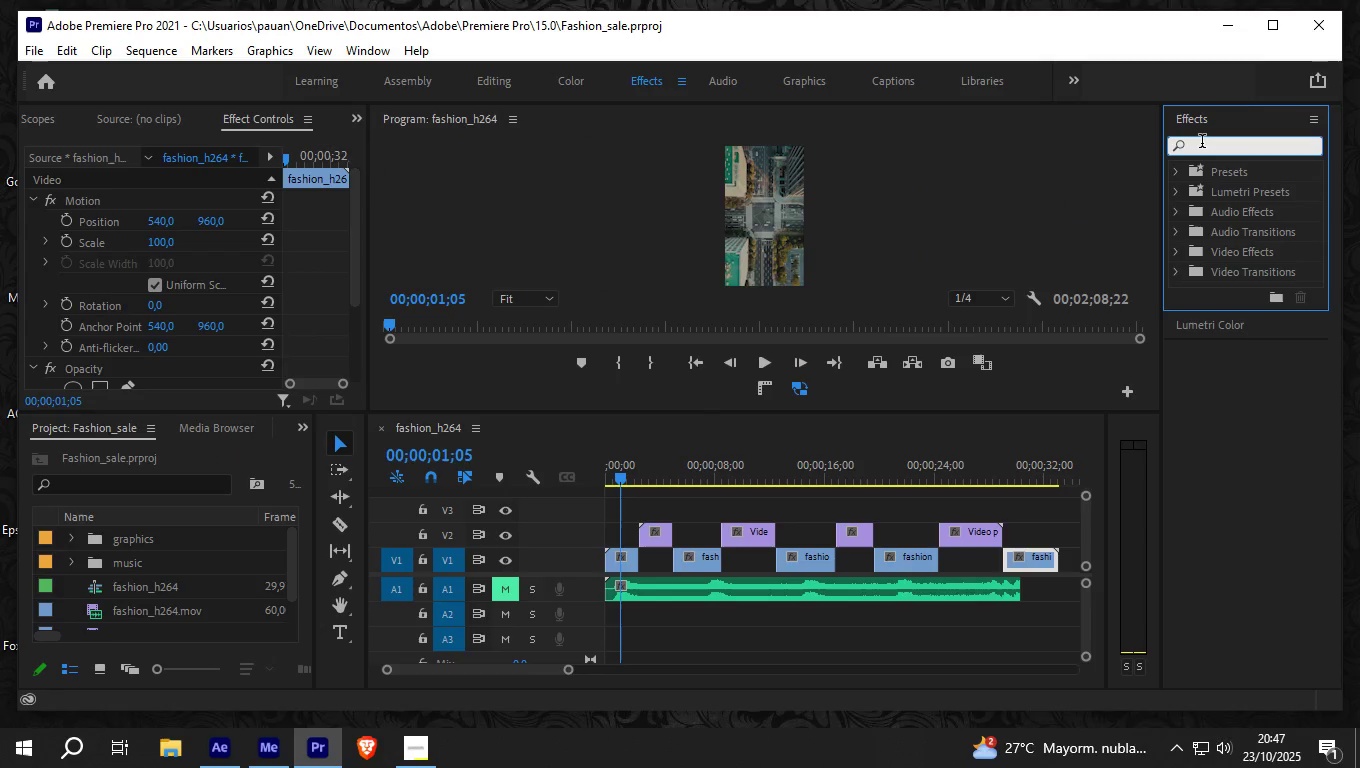 
type(zoom)
 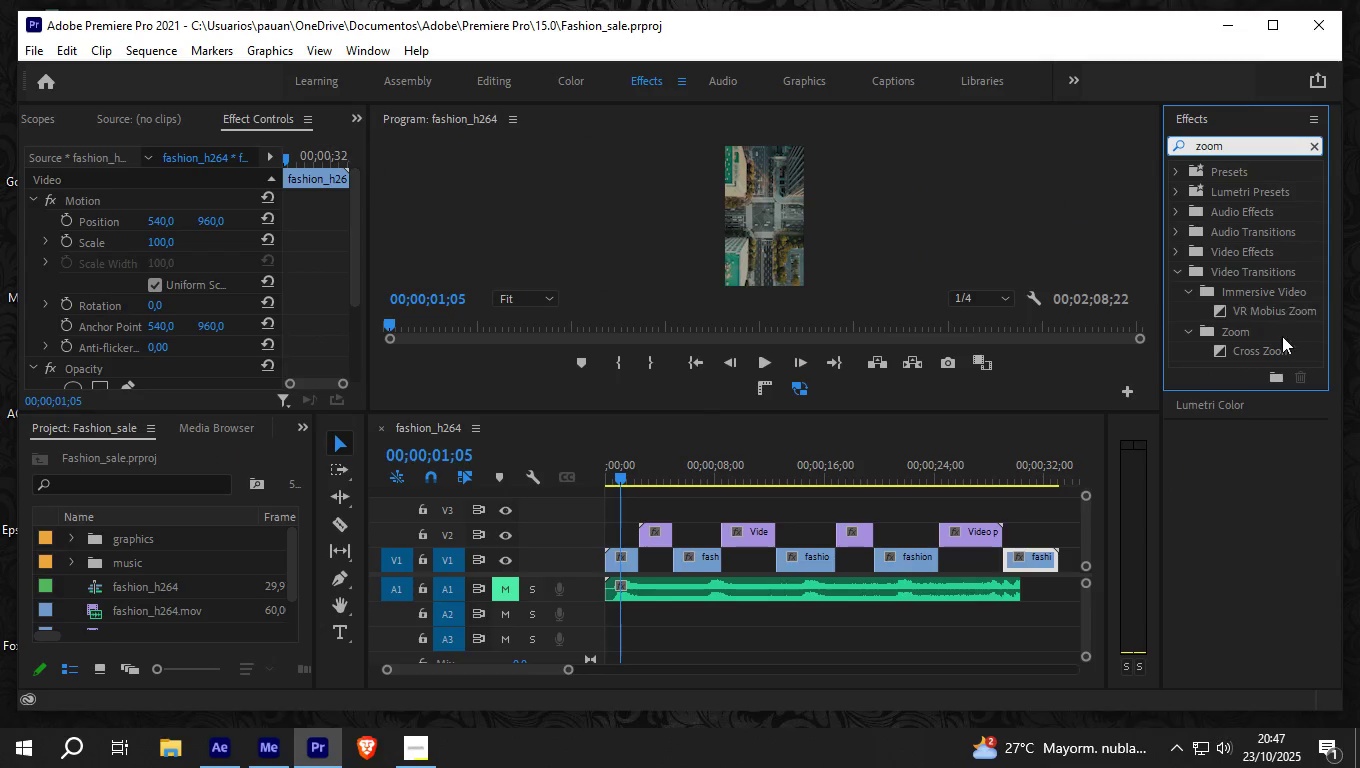 
scroll: coordinate [1282, 336], scroll_direction: down, amount: 1.0
 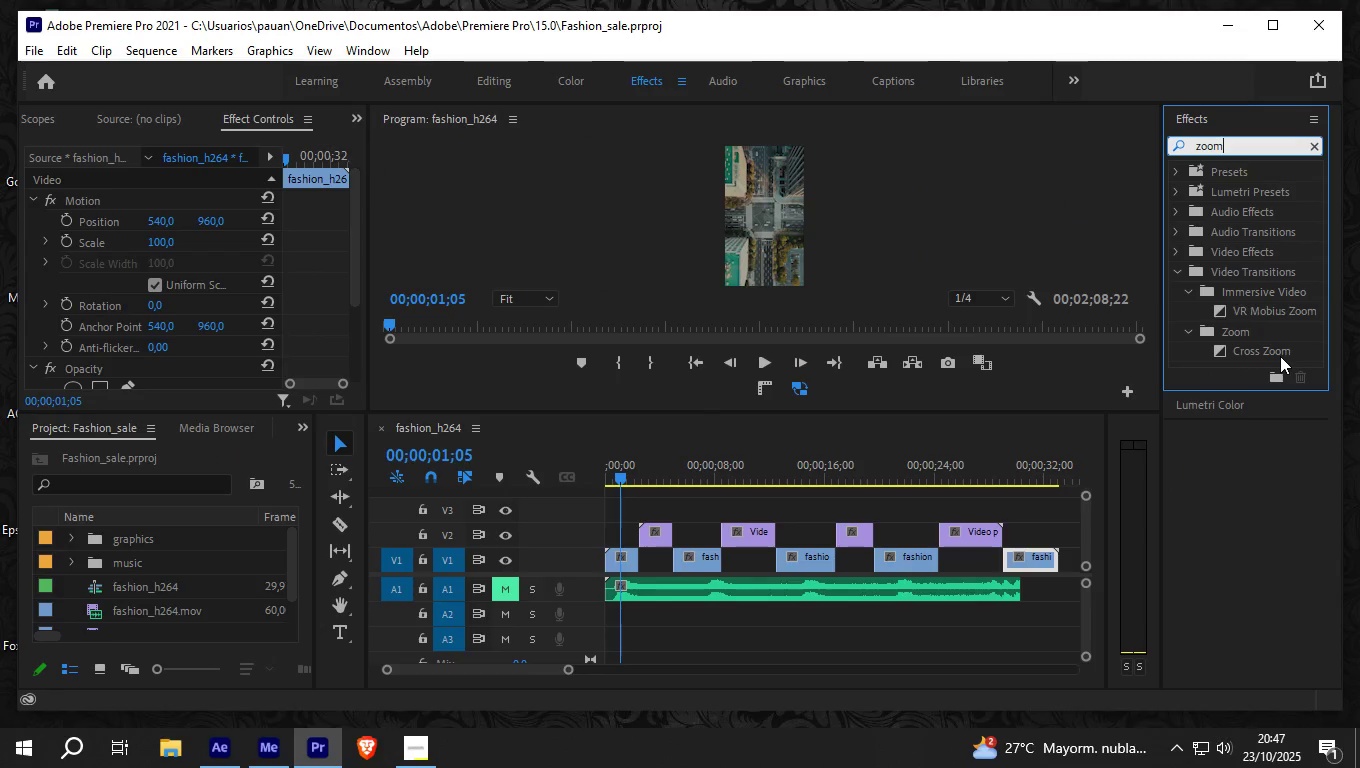 
left_click([1280, 356])
 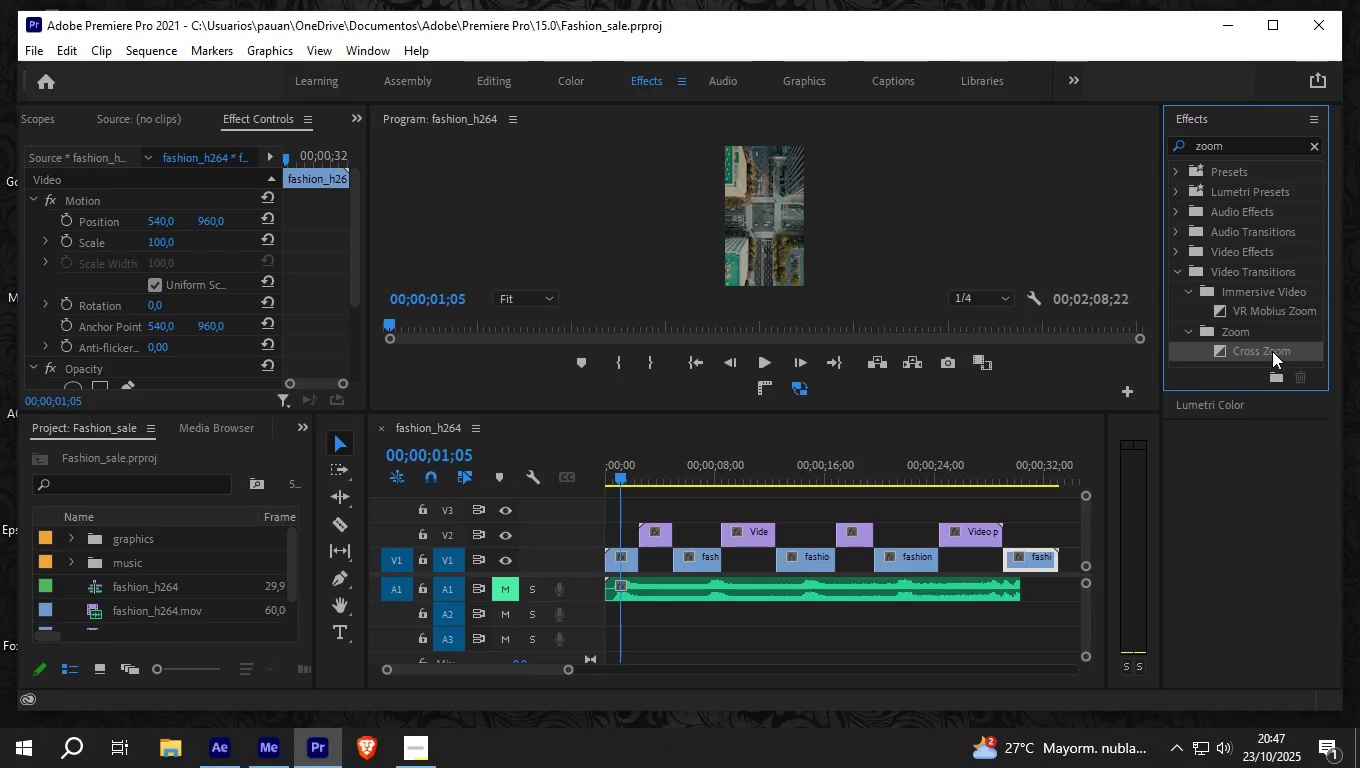 
left_click_drag(start_coordinate=[1271, 351], to_coordinate=[631, 548])
 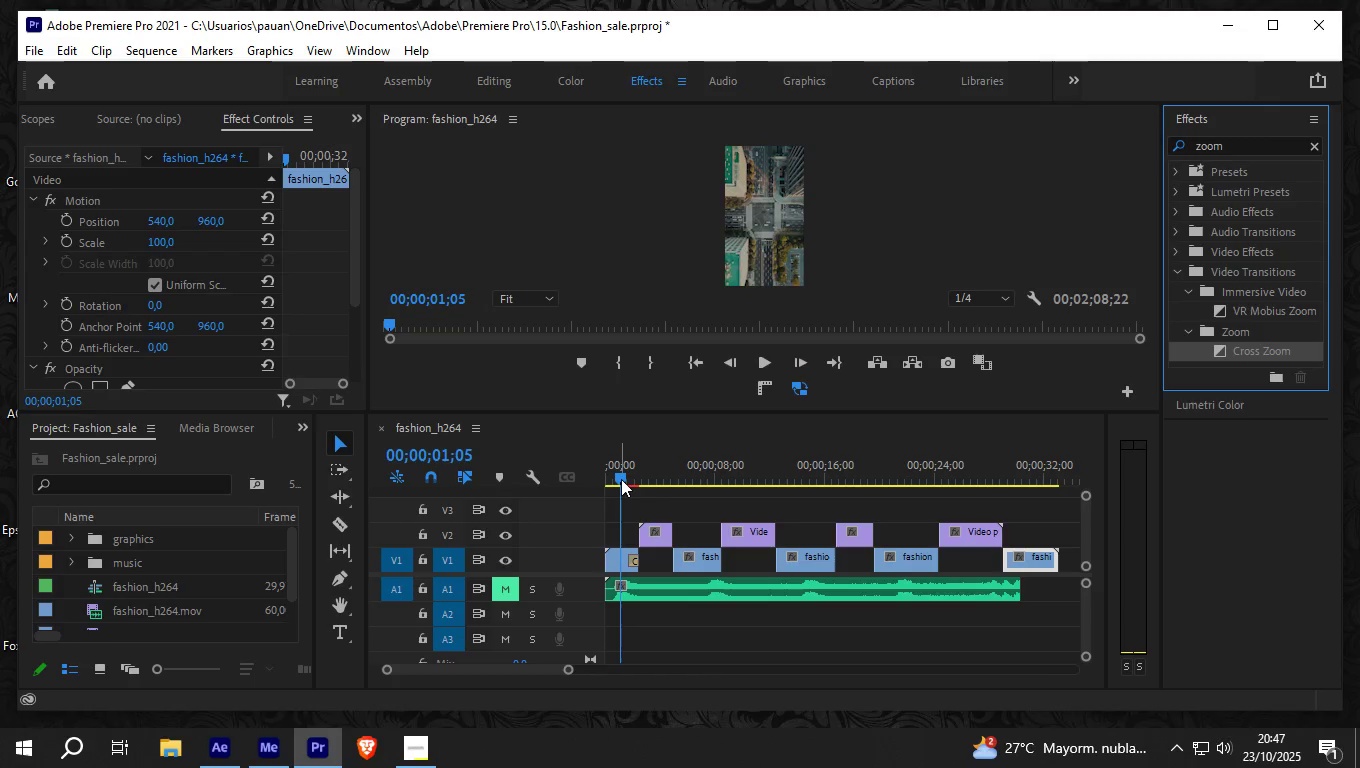 
left_click_drag(start_coordinate=[621, 479], to_coordinate=[976, 478])
 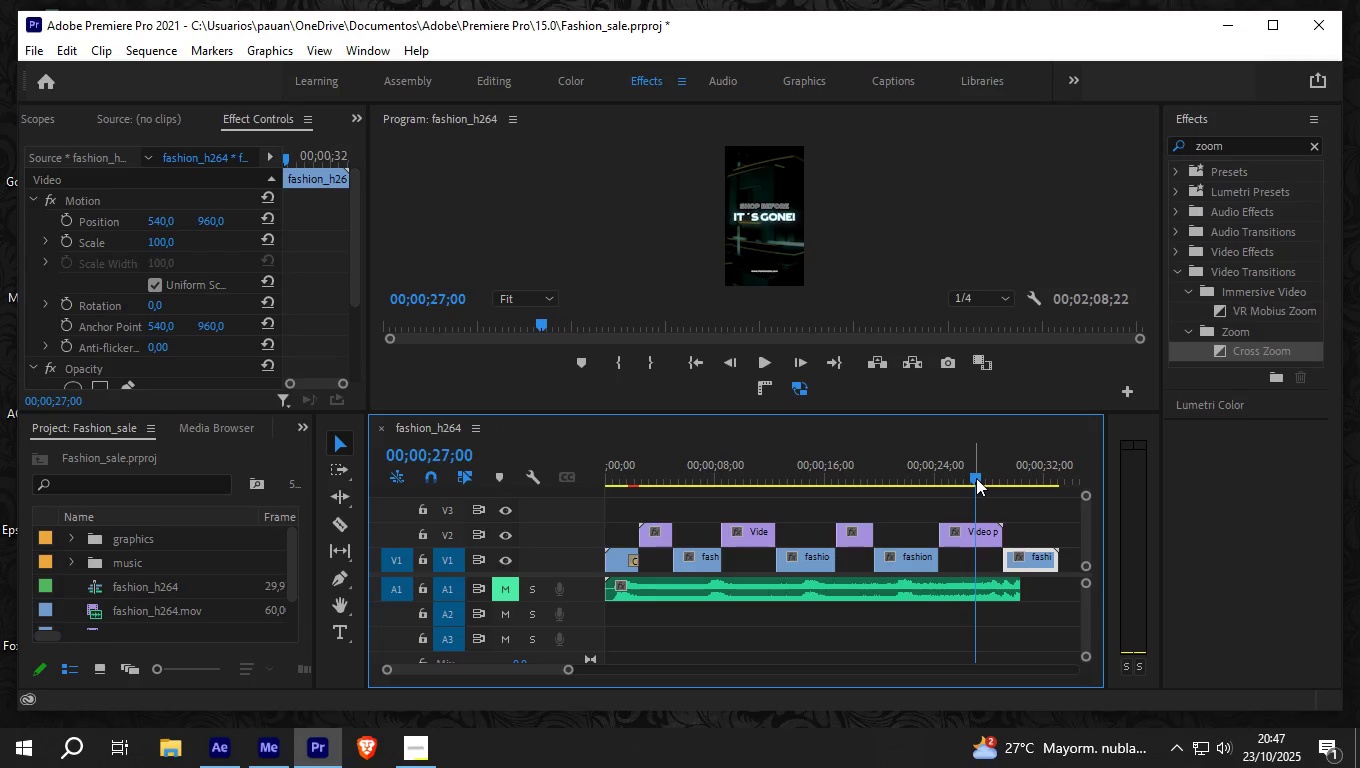 
hold_key(key=ControlLeft, duration=0.59)
 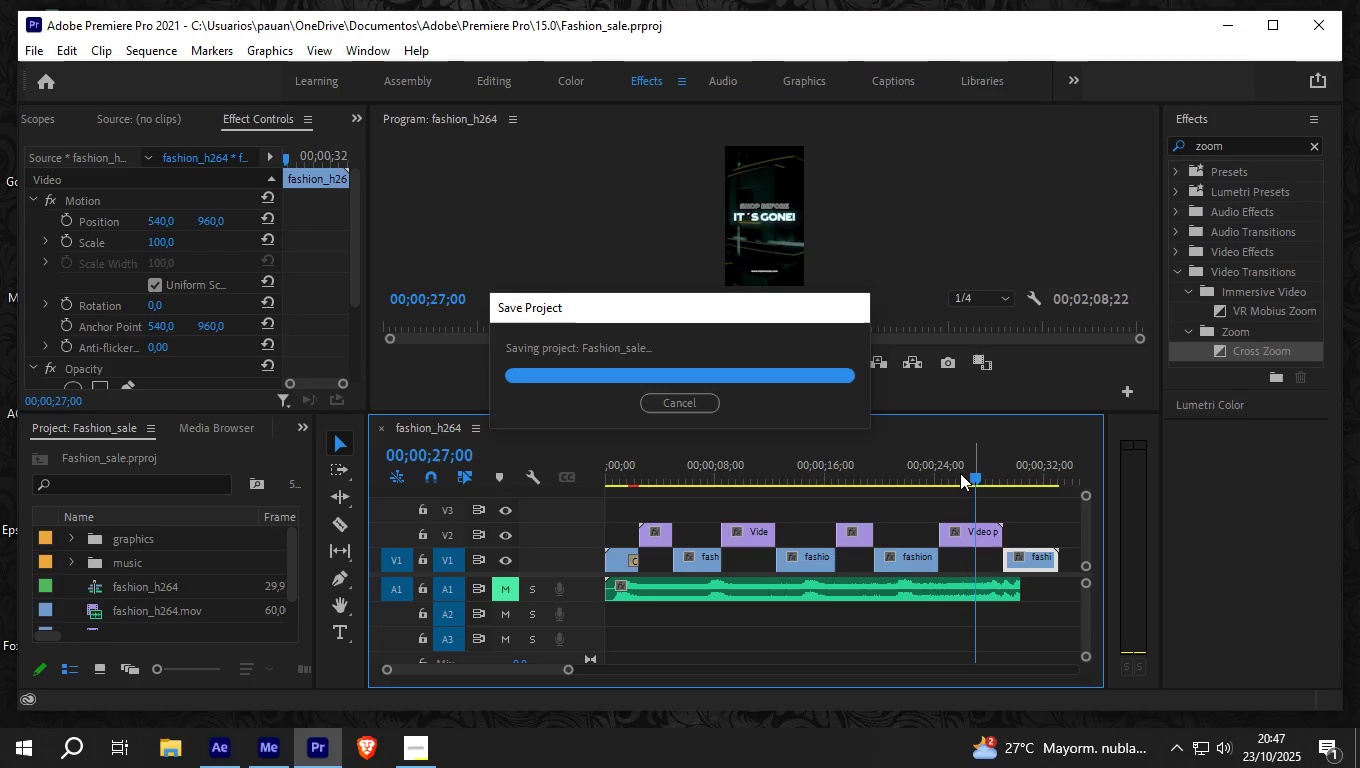 
hold_key(key=S, duration=0.34)
 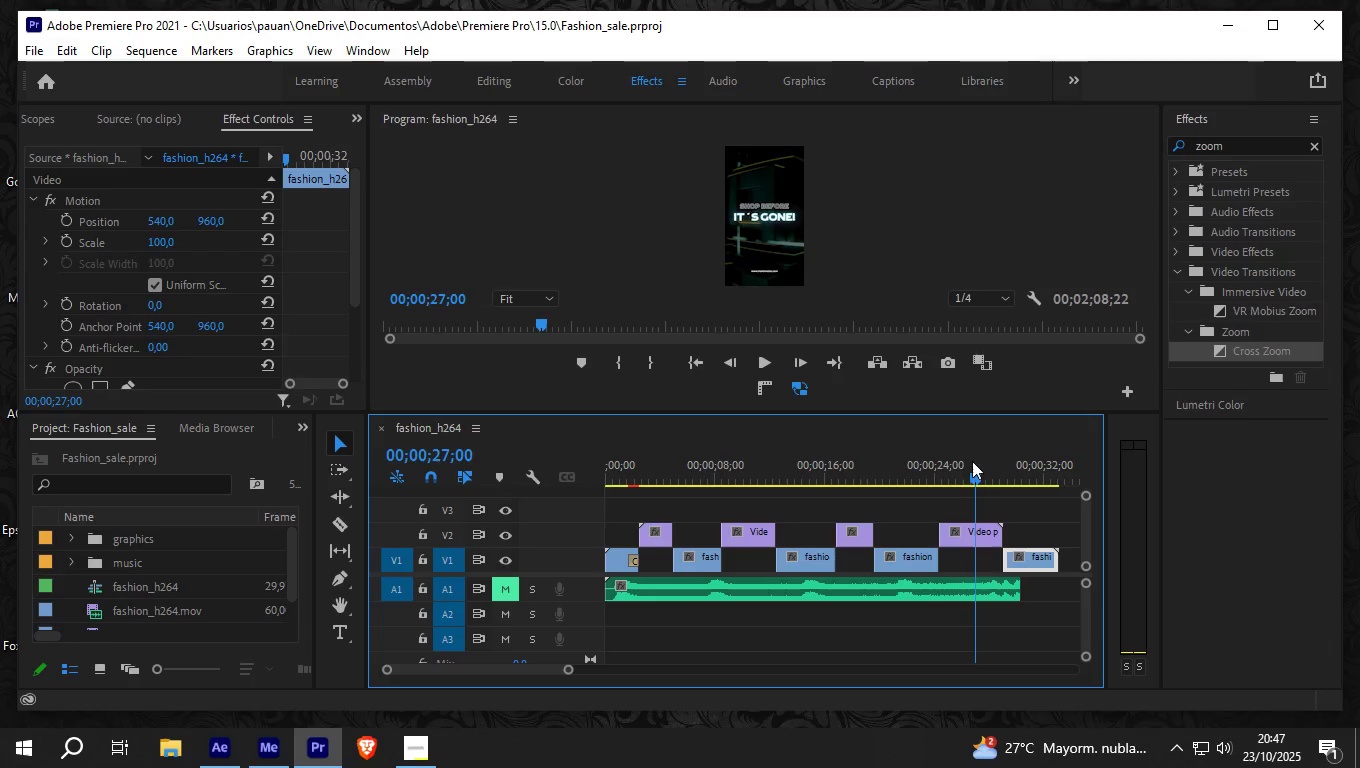 
left_click_drag(start_coordinate=[971, 475], to_coordinate=[597, 533])
 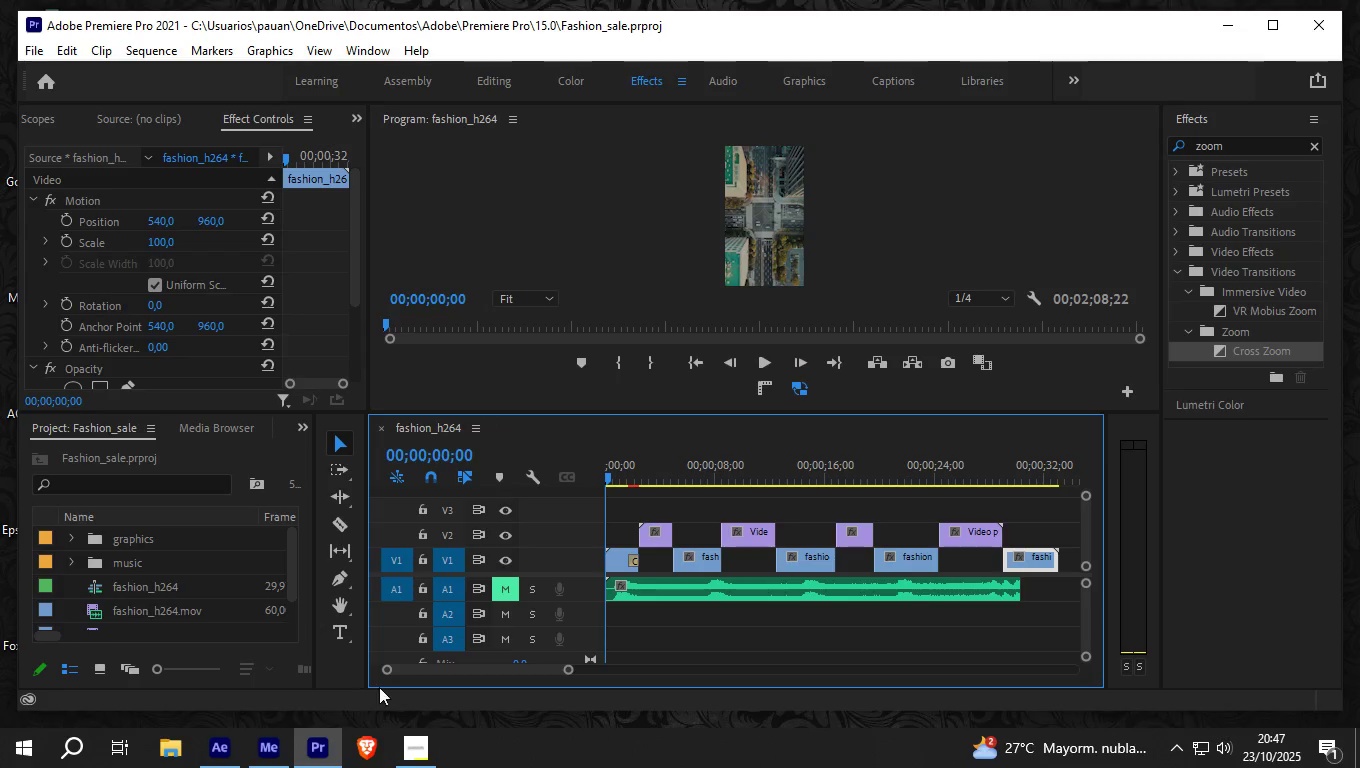 
wait(5.36)
 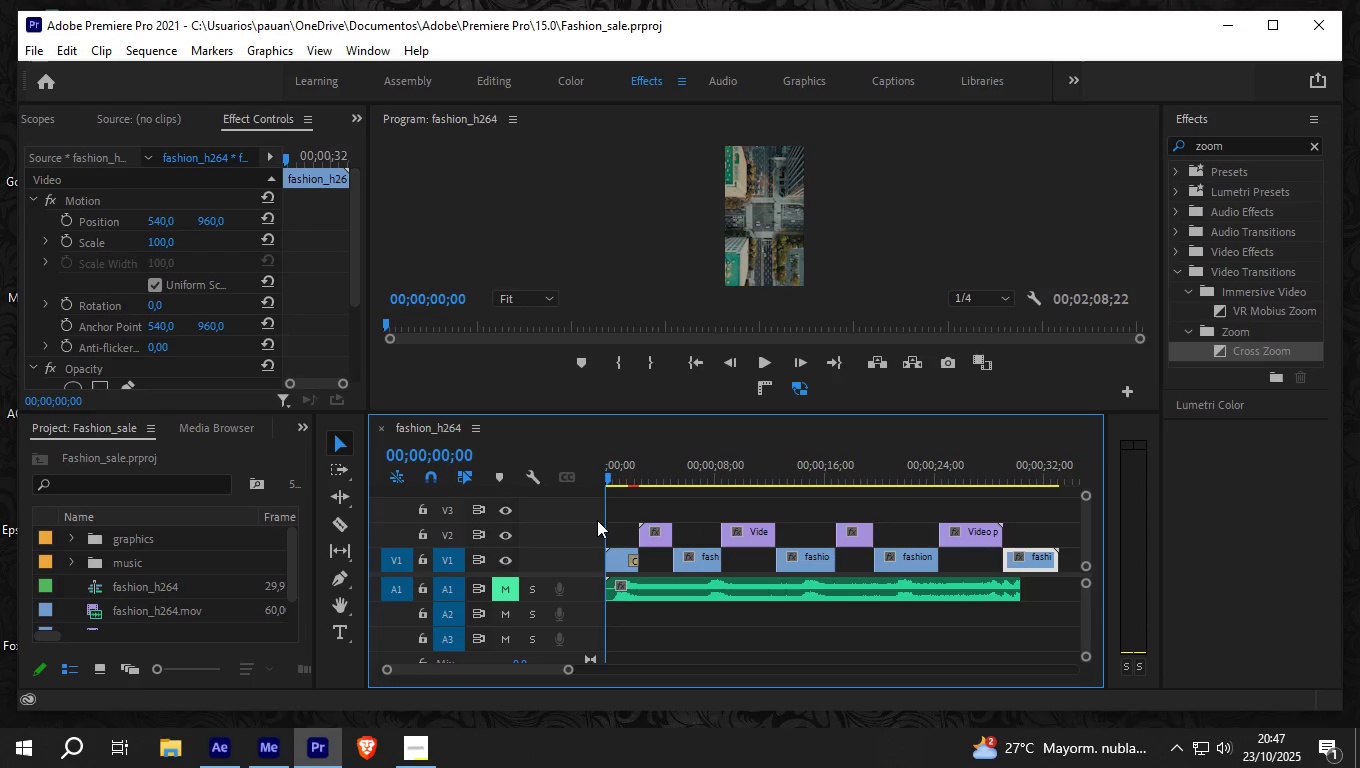 
left_click([216, 747])
 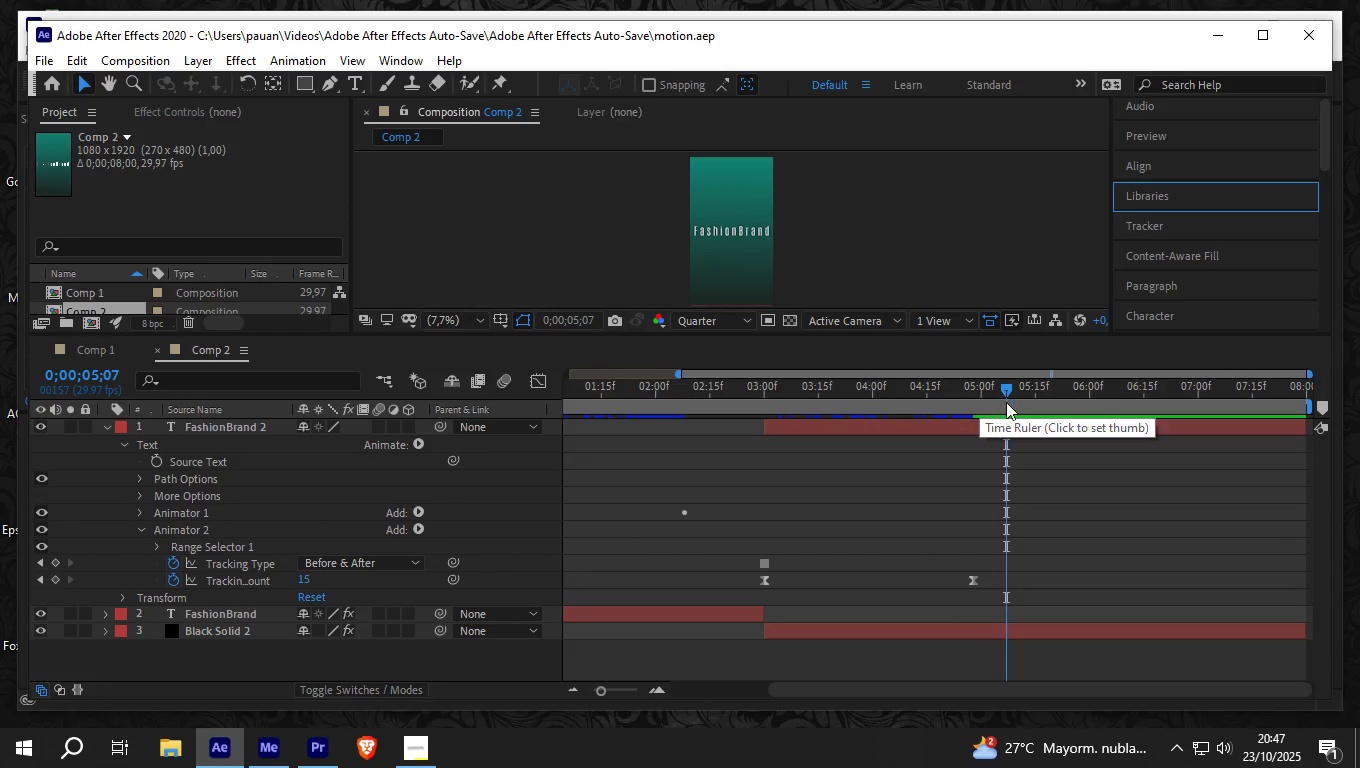 
left_click_drag(start_coordinate=[1006, 385], to_coordinate=[509, 400])
 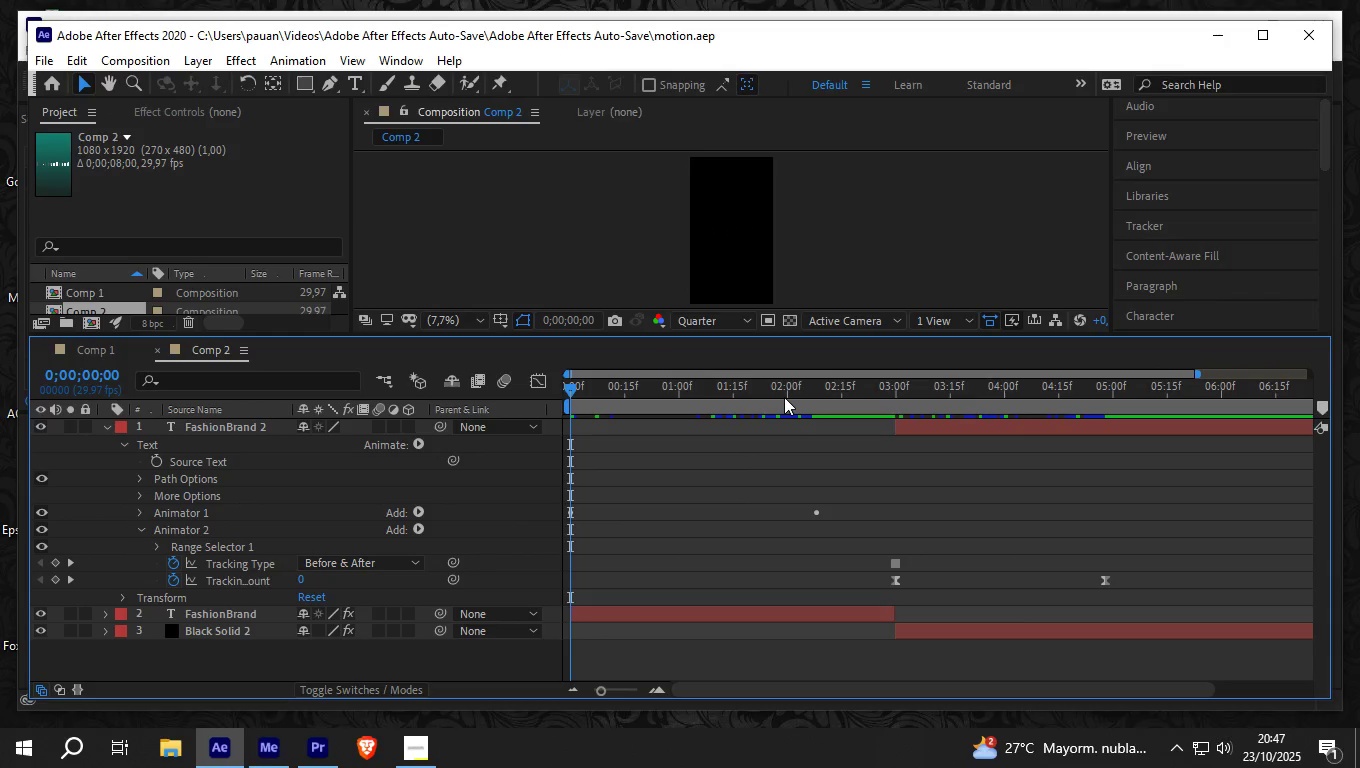 
key(Space)
 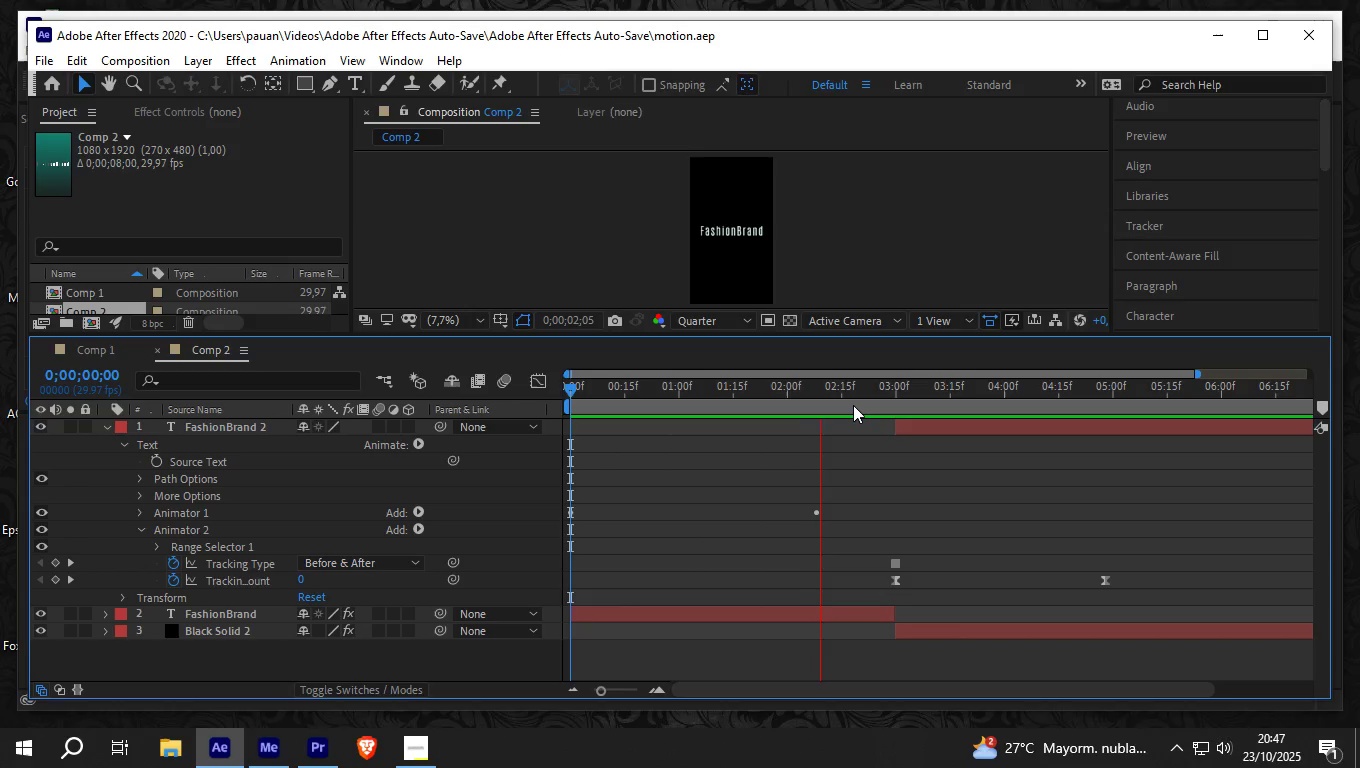 
key(Space)
 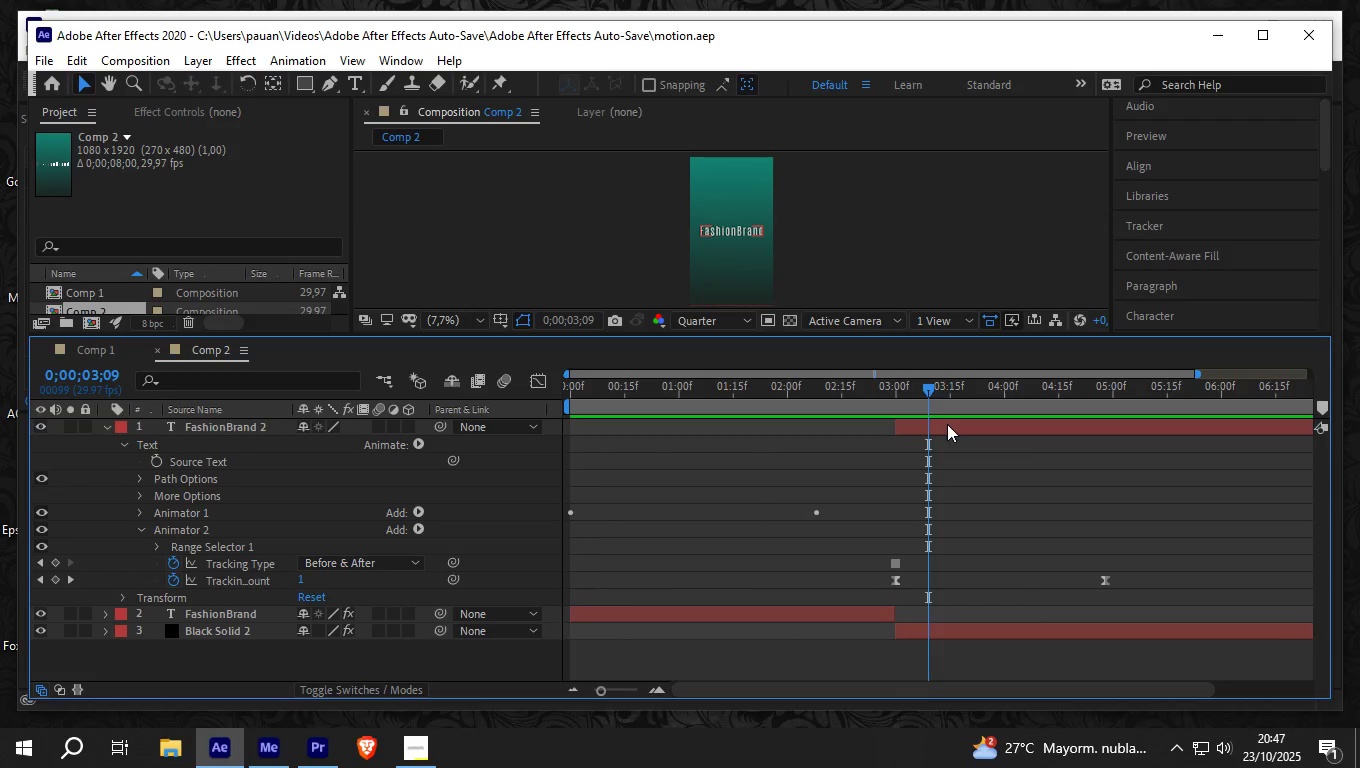 
left_click([947, 424])
 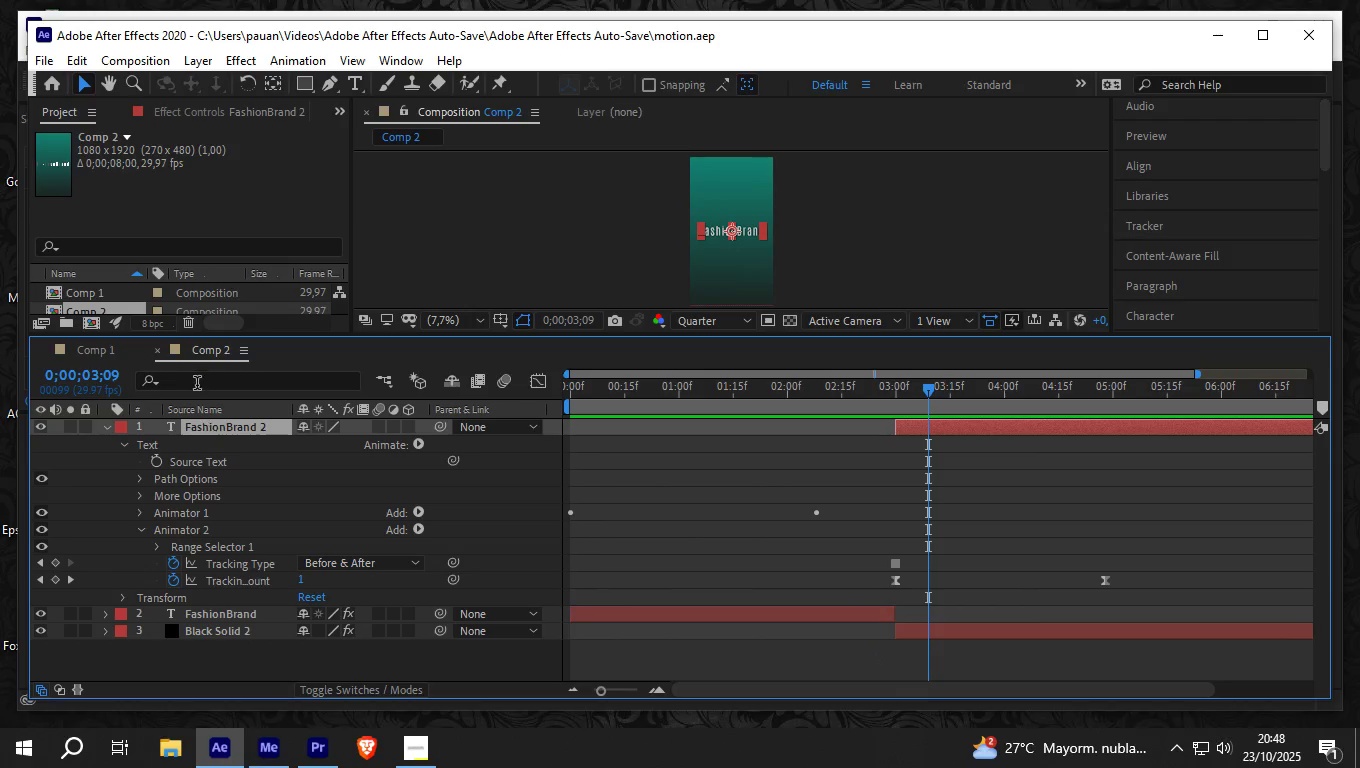 
wait(5.78)
 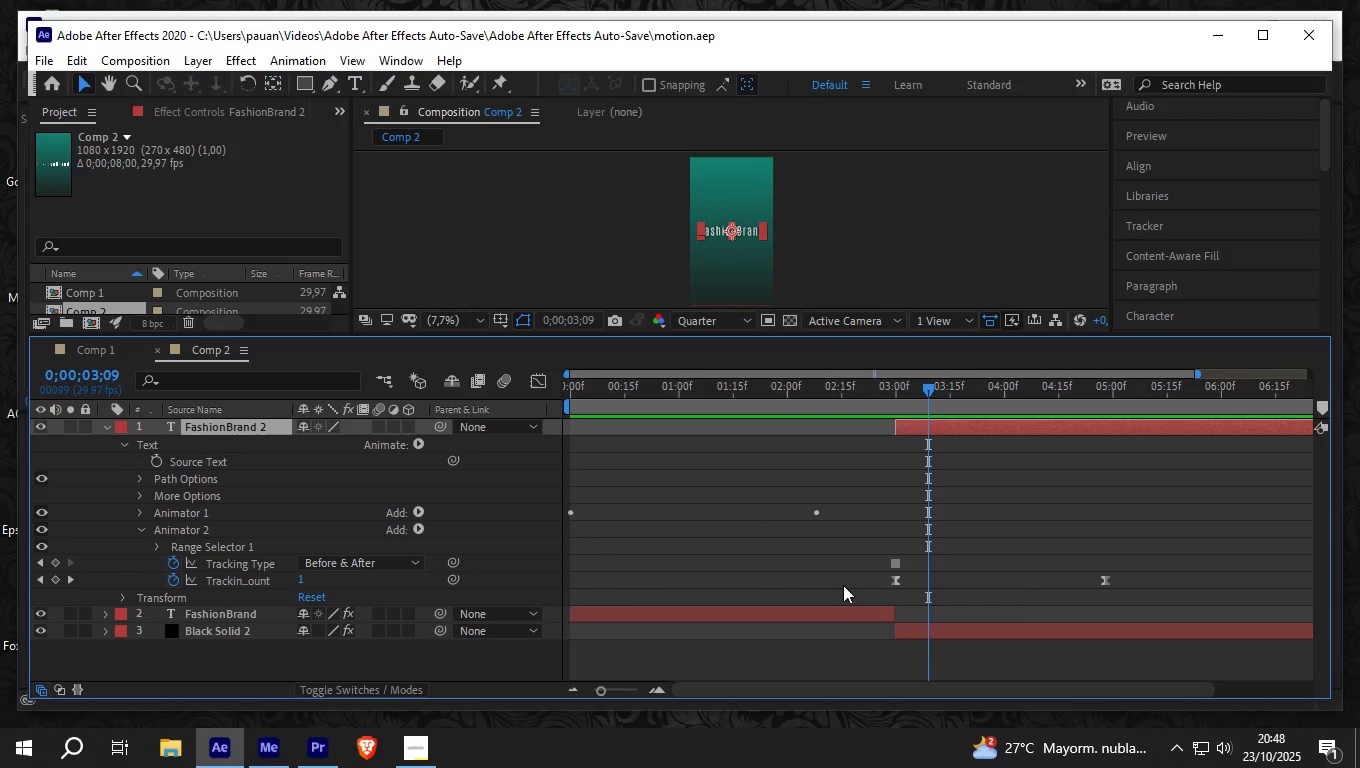 
left_click([107, 426])
 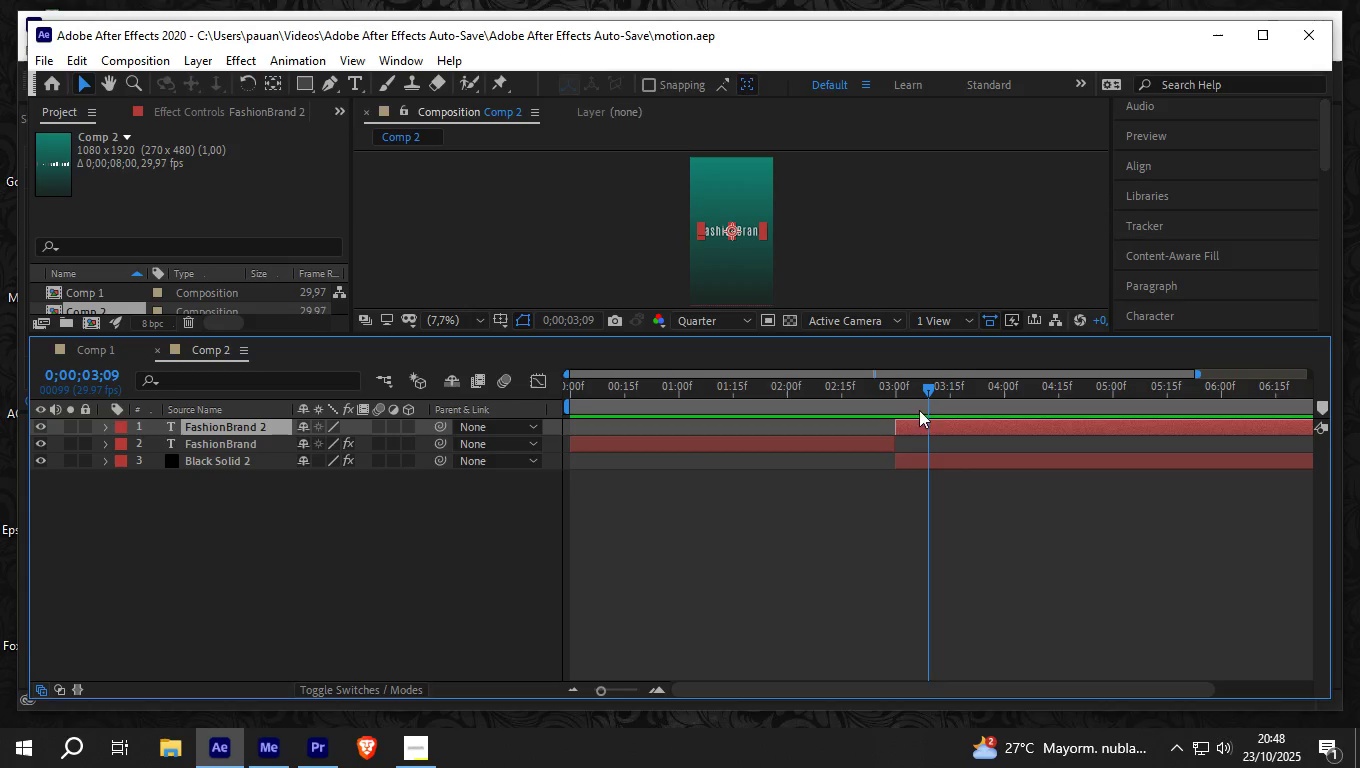 
left_click_drag(start_coordinate=[923, 389], to_coordinate=[911, 390])
 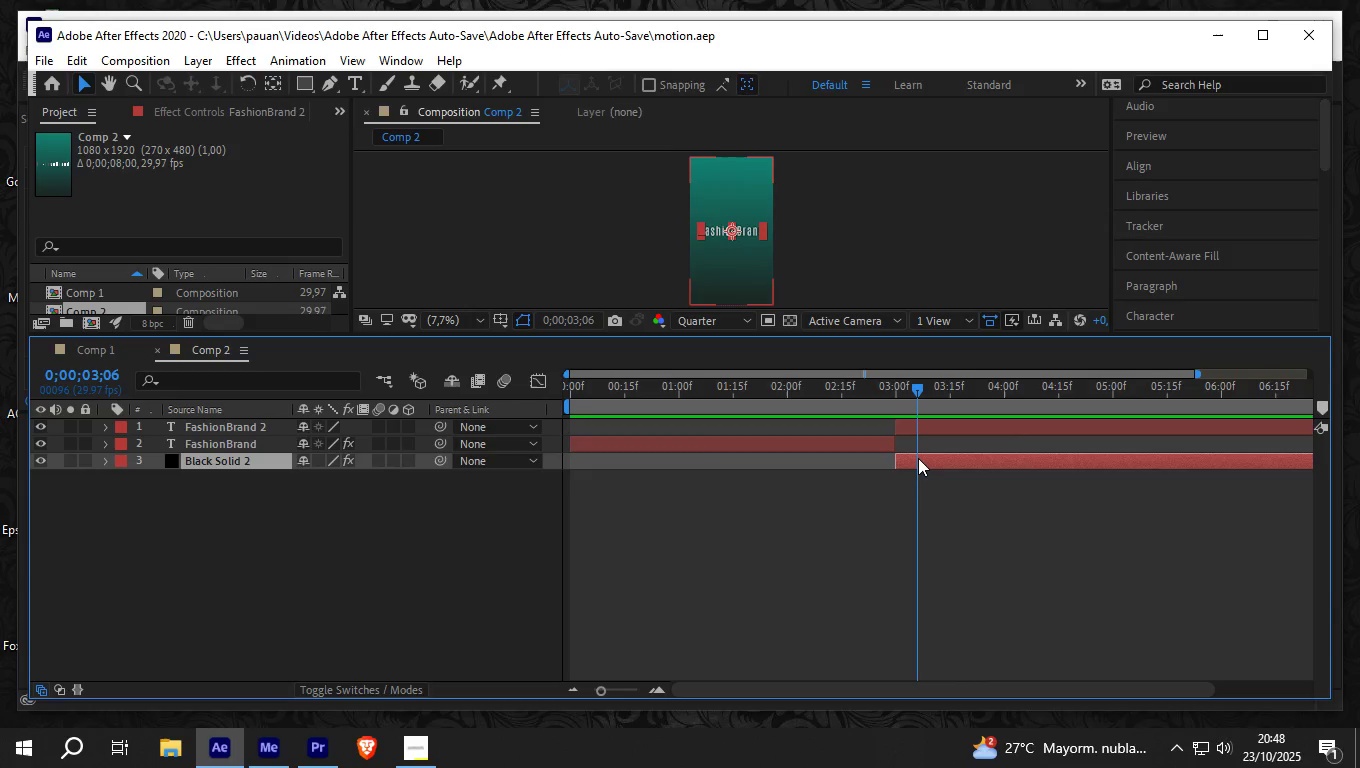 
left_click([918, 458])
 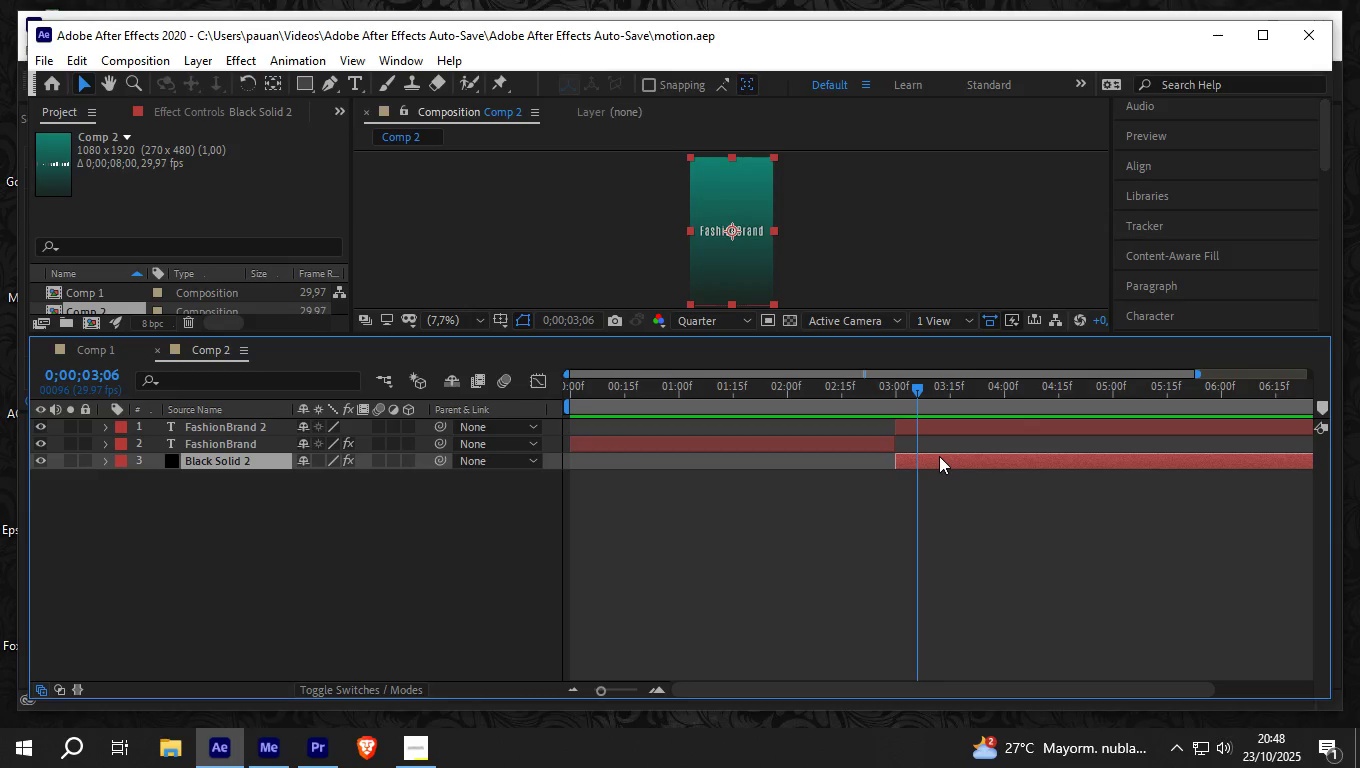 
key(Delete)
 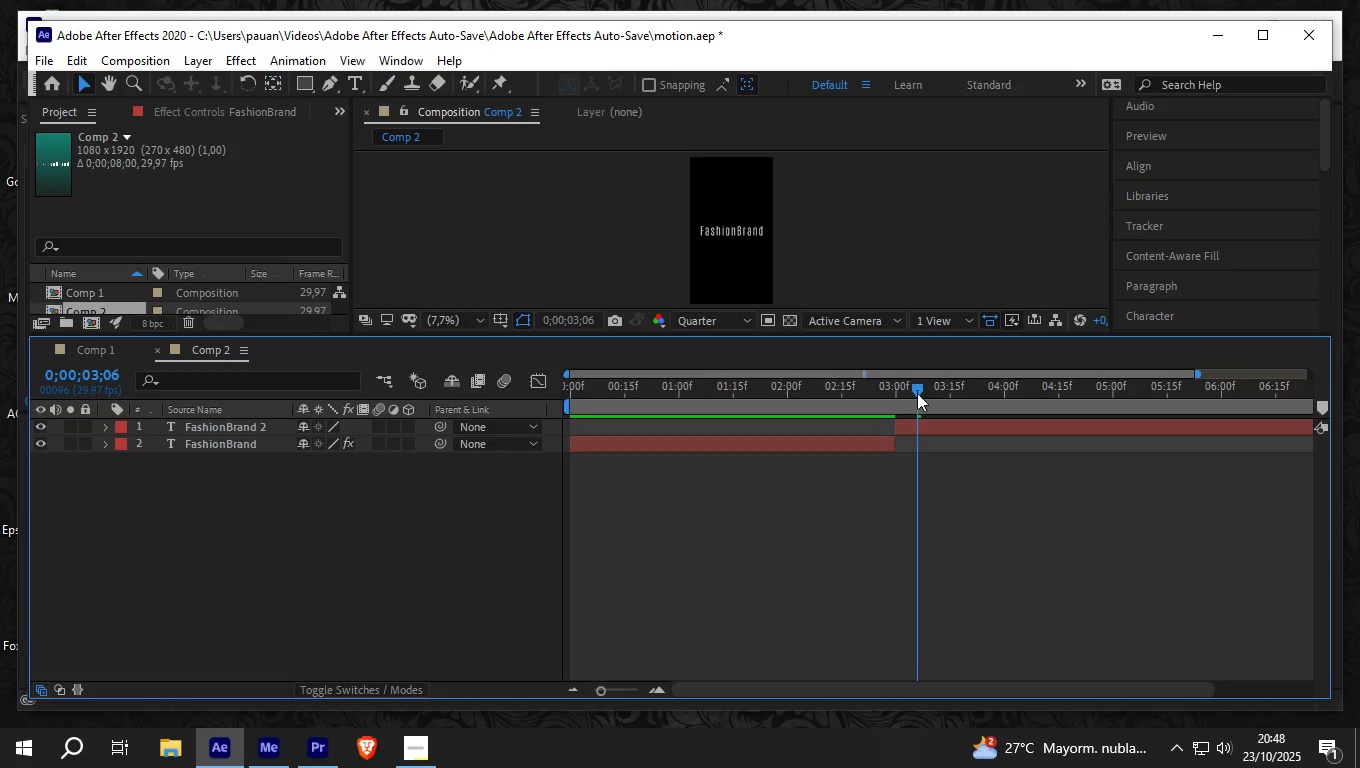 
left_click_drag(start_coordinate=[917, 392], to_coordinate=[894, 397])
 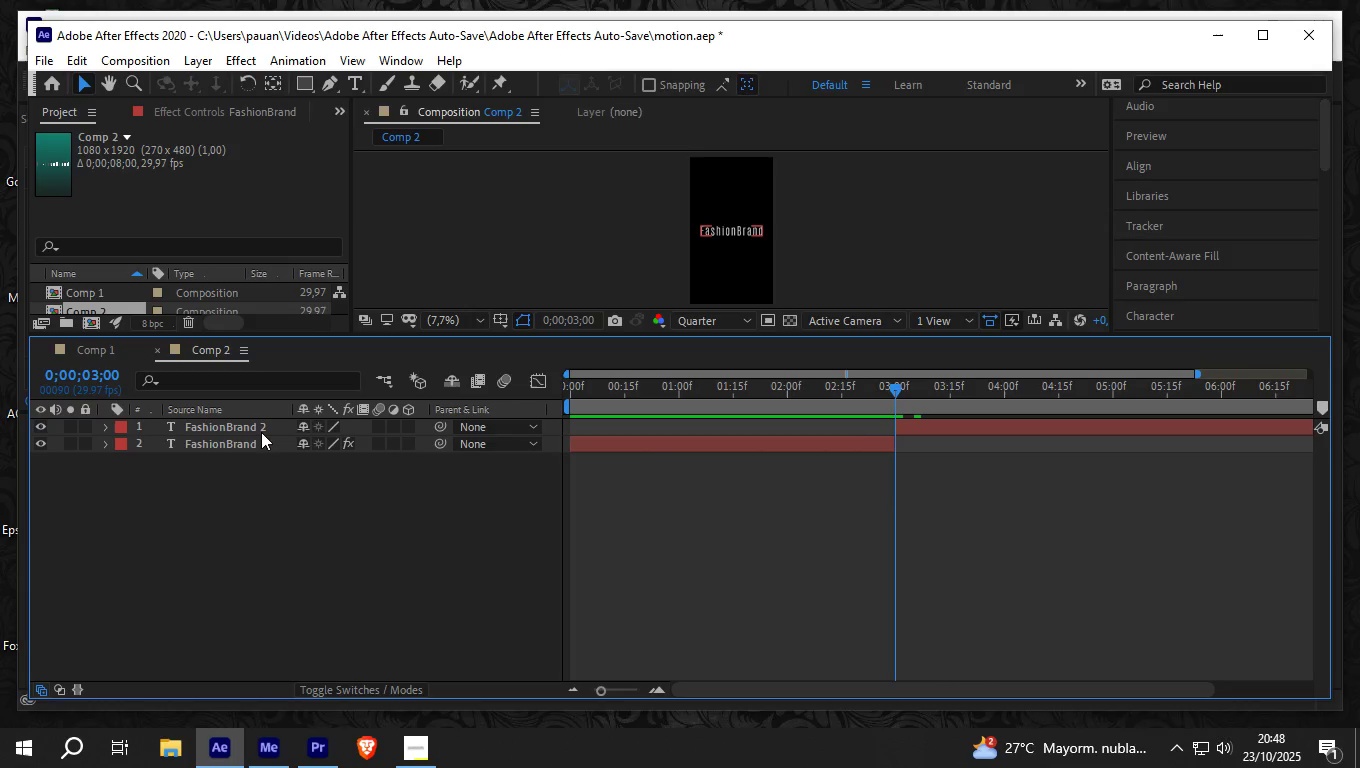 
left_click([259, 425])
 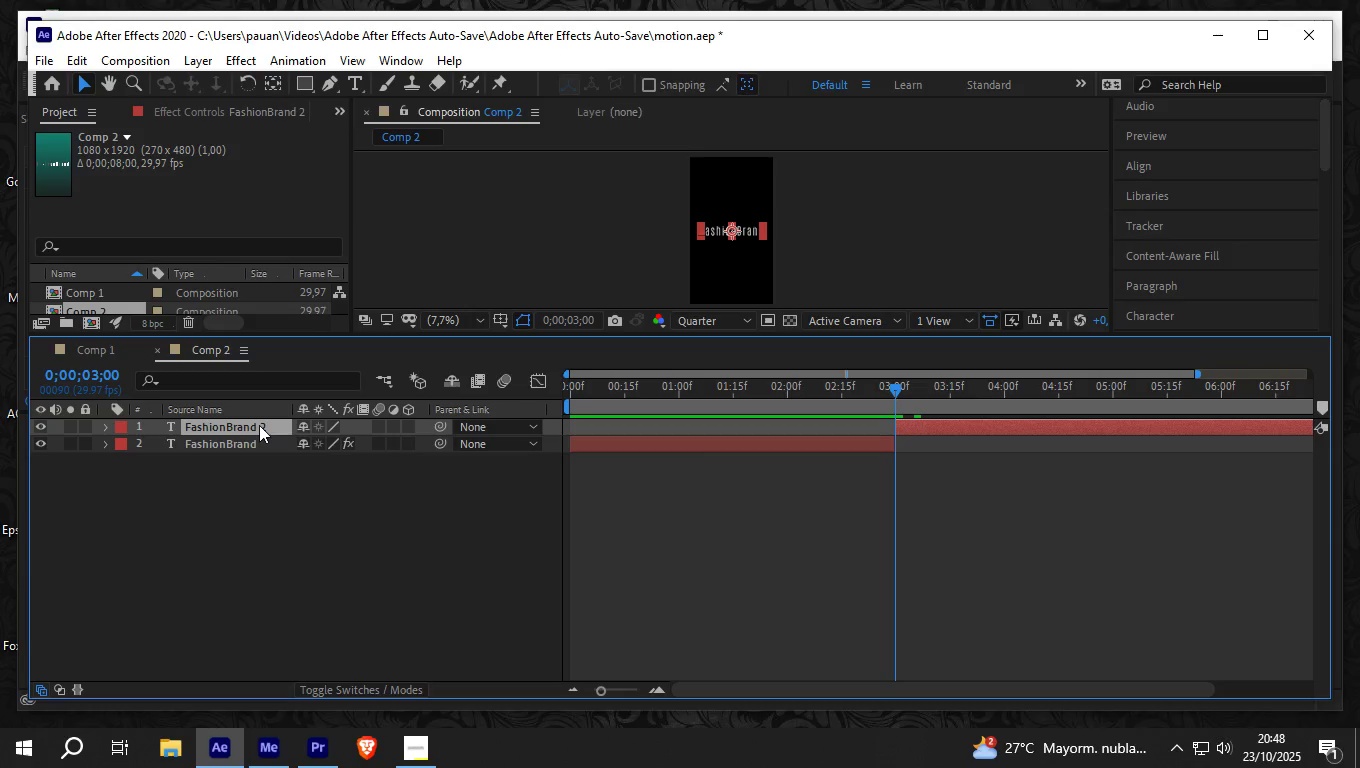 
key(Delete)
 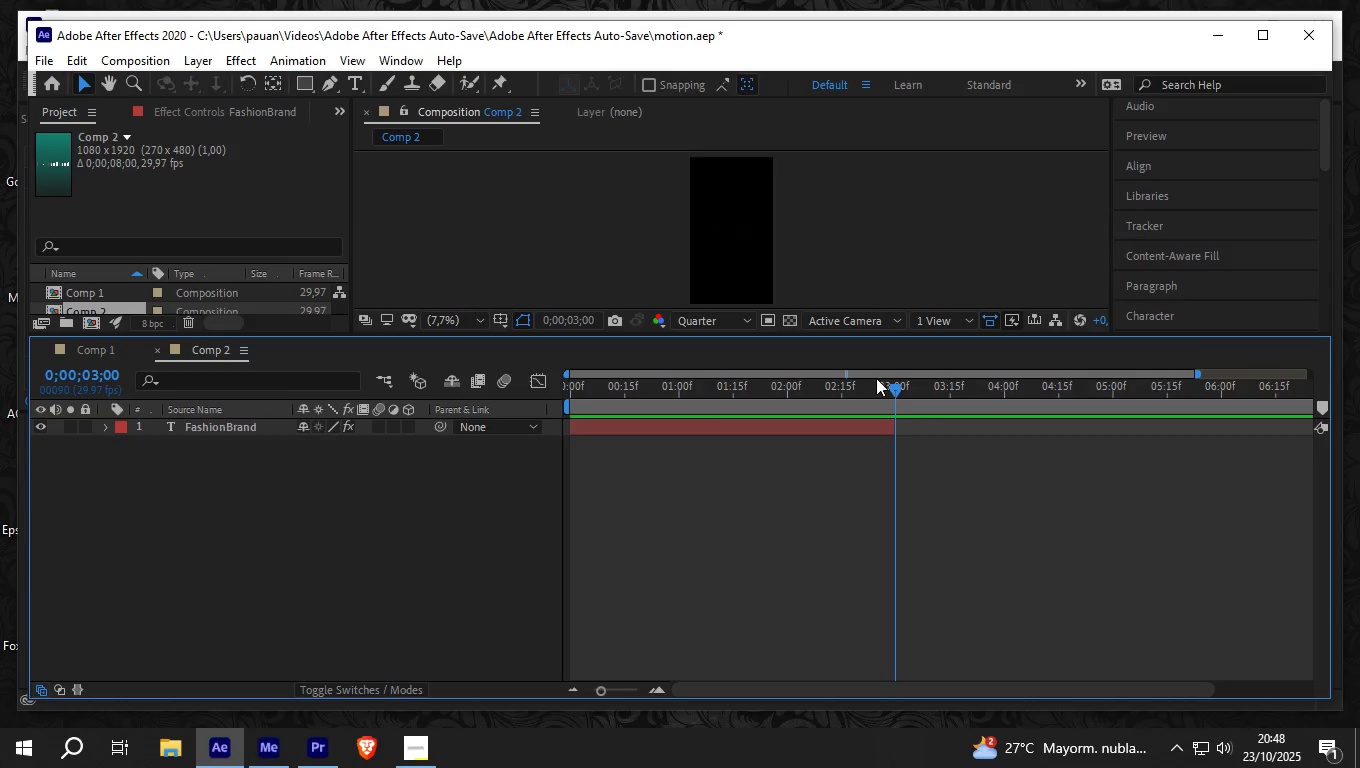 
left_click_drag(start_coordinate=[895, 382], to_coordinate=[551, 382])
 